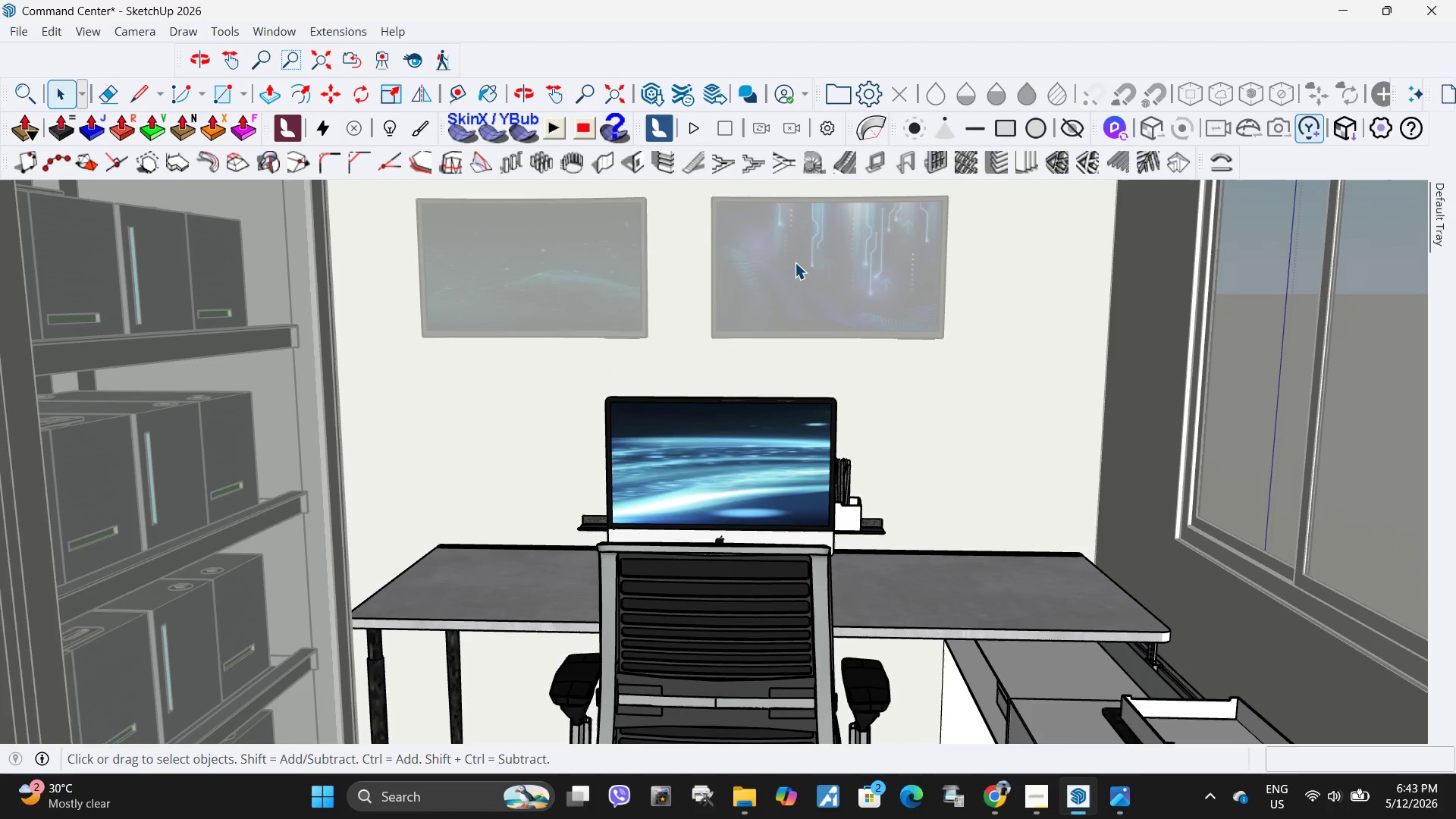 
left_click([795, 262])
 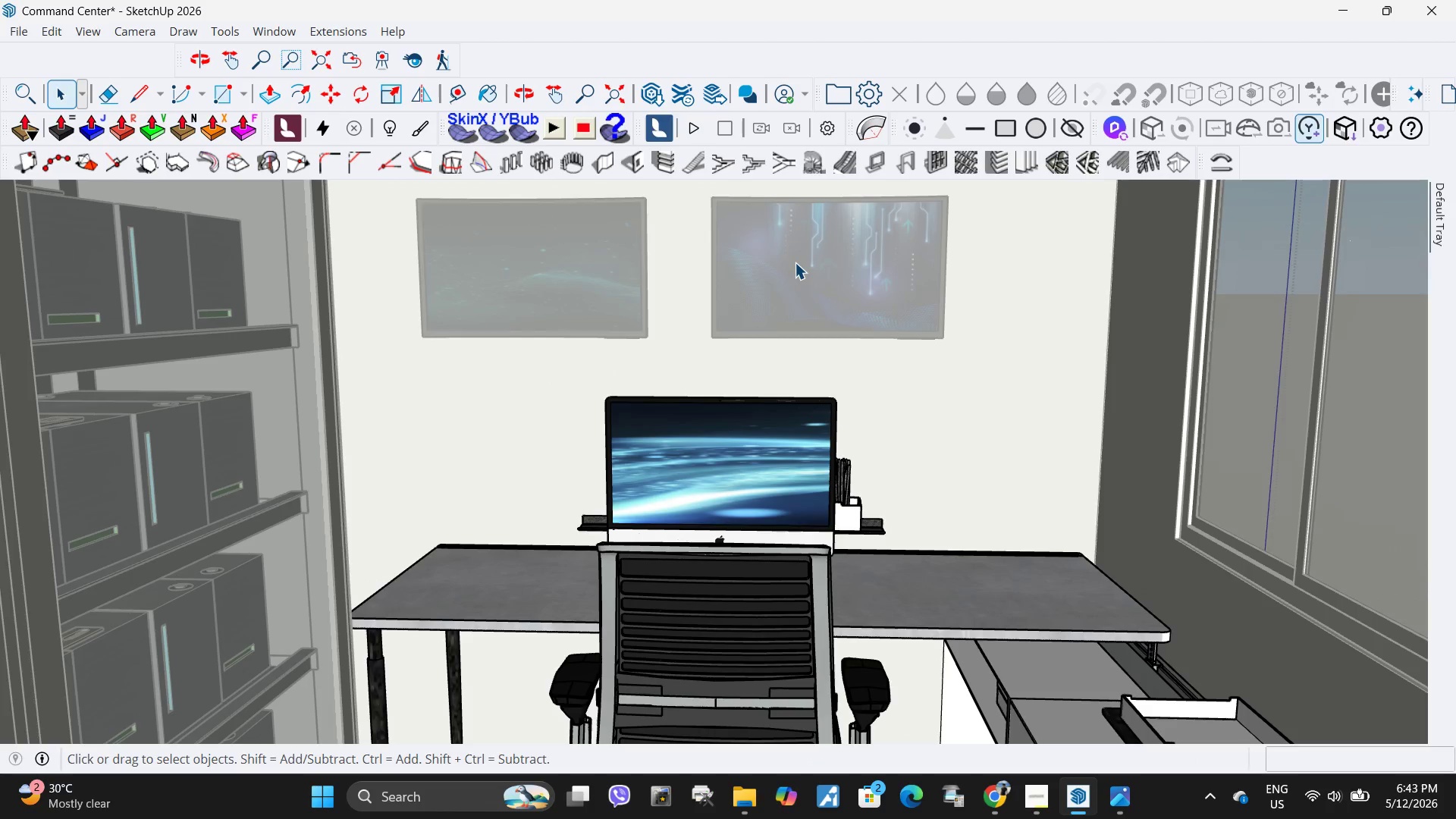 
key(Escape)
 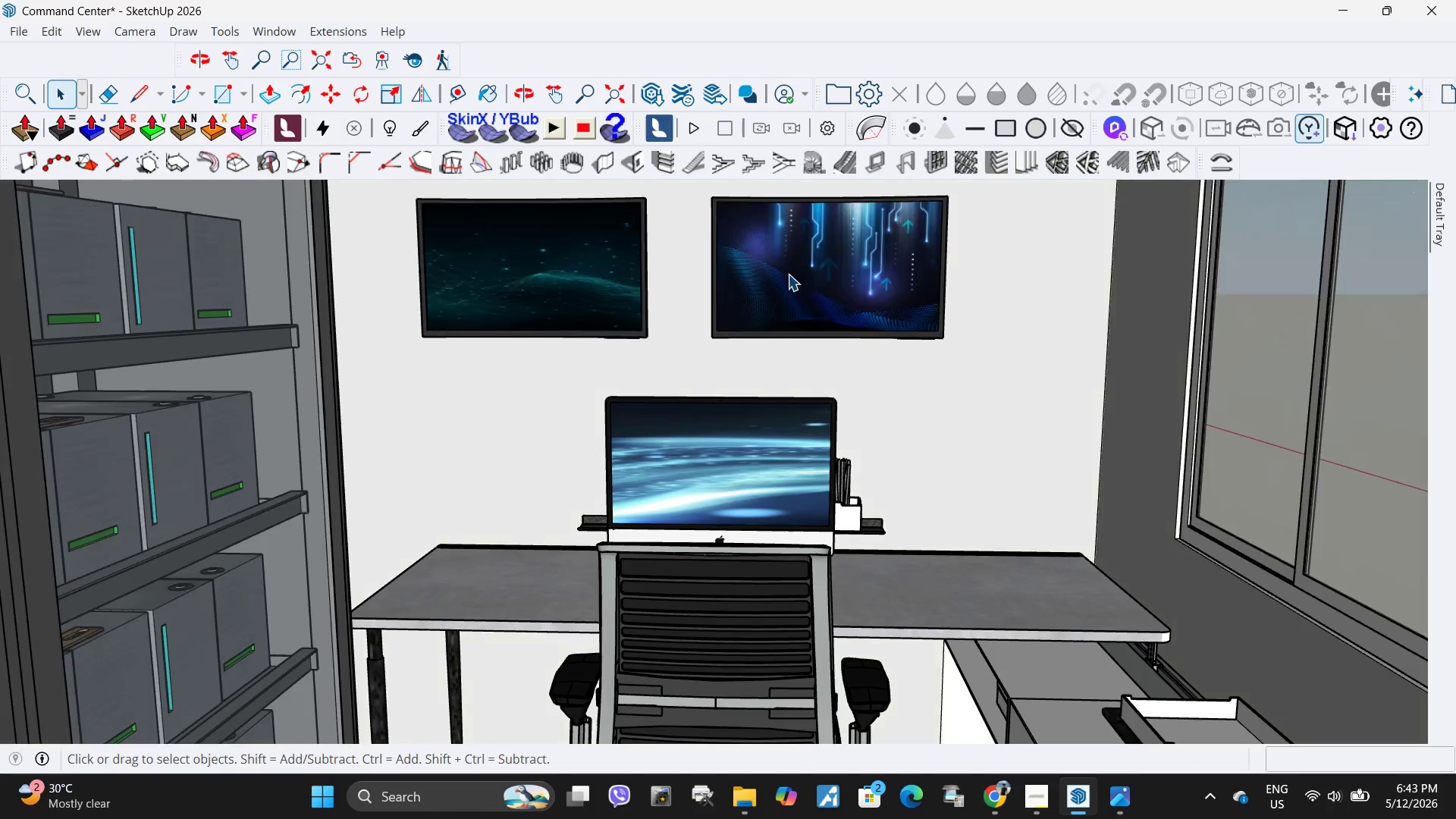 
left_click([788, 275])
 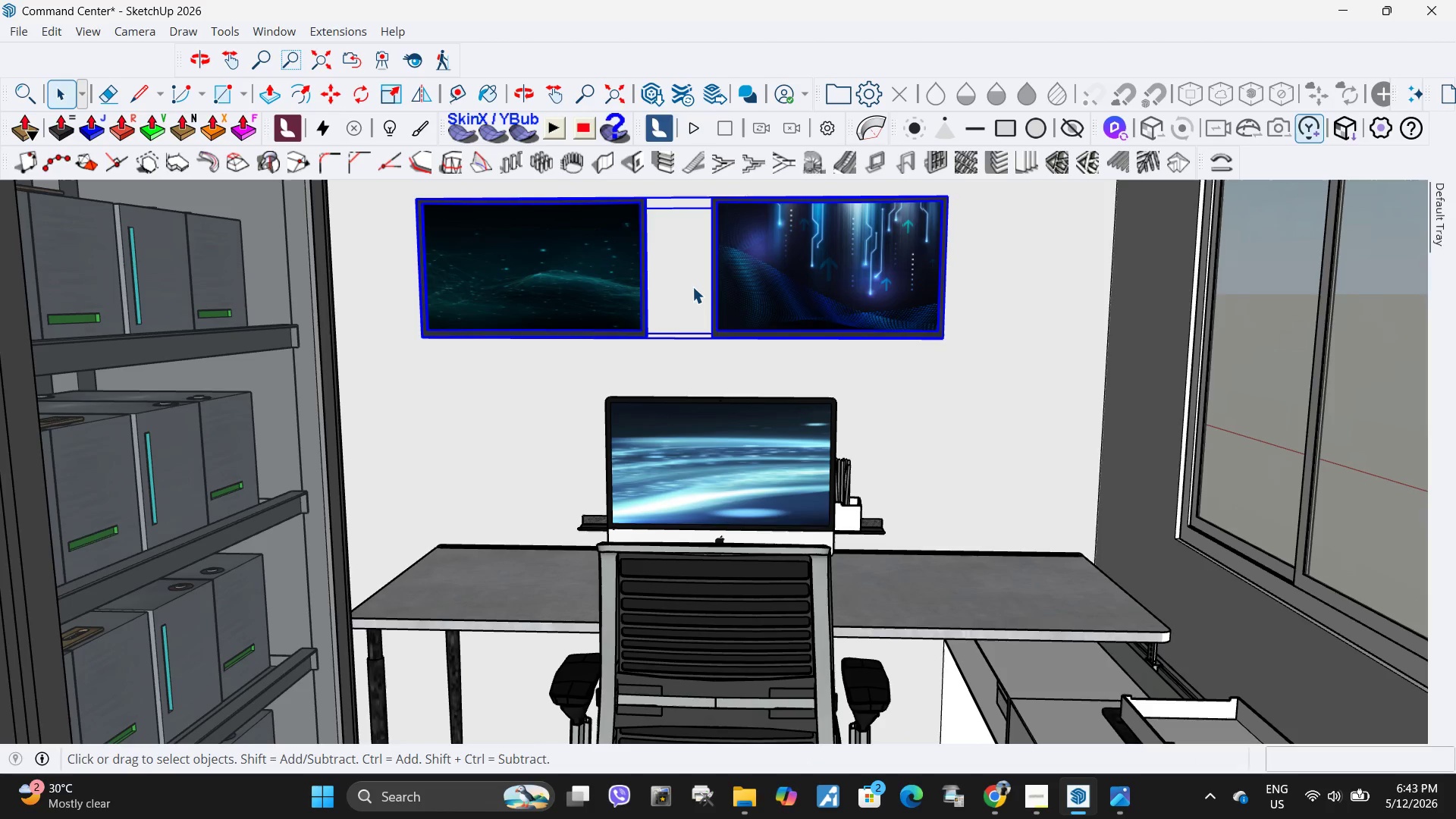 
key(M)
 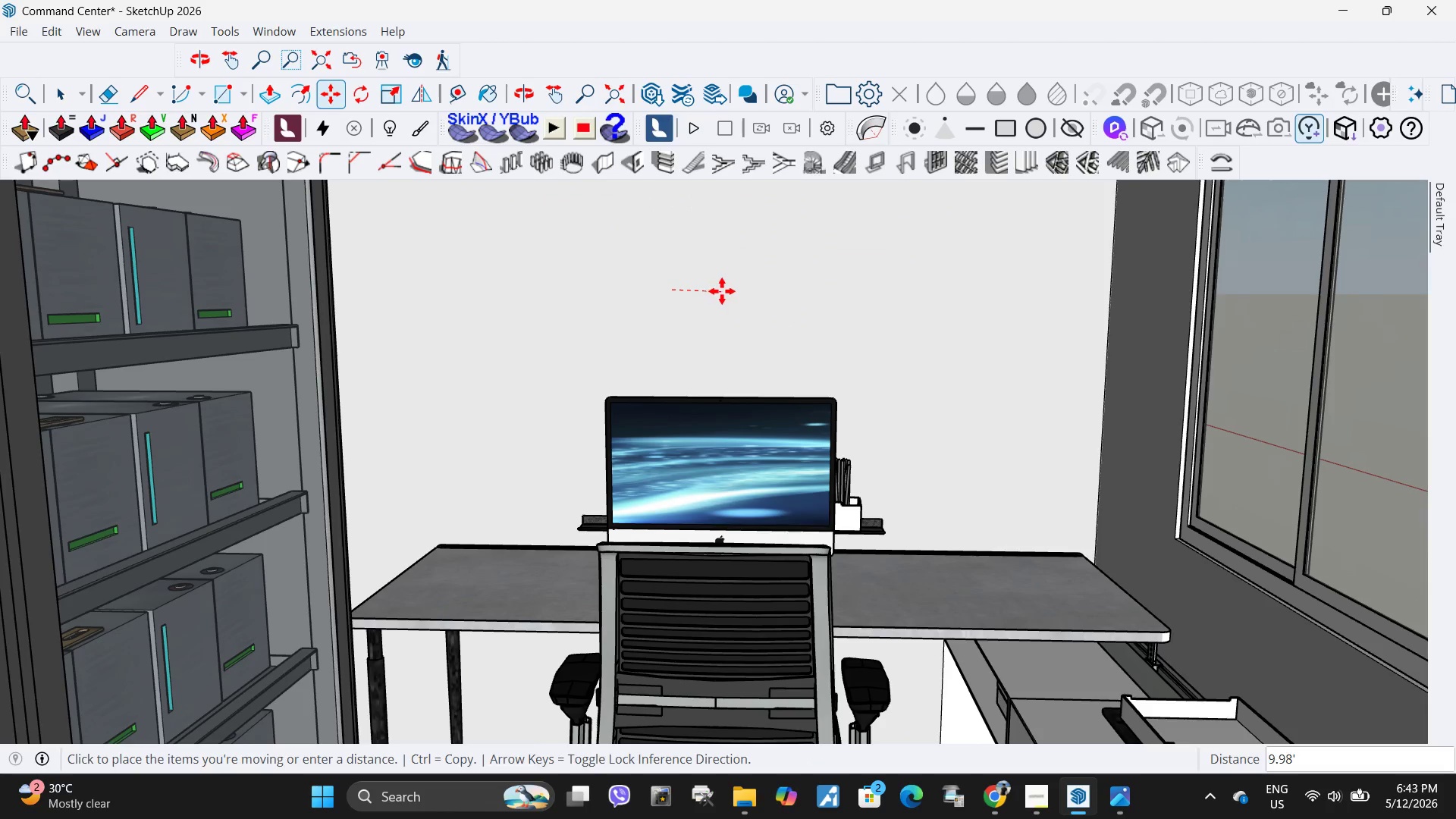 
key(Escape)
 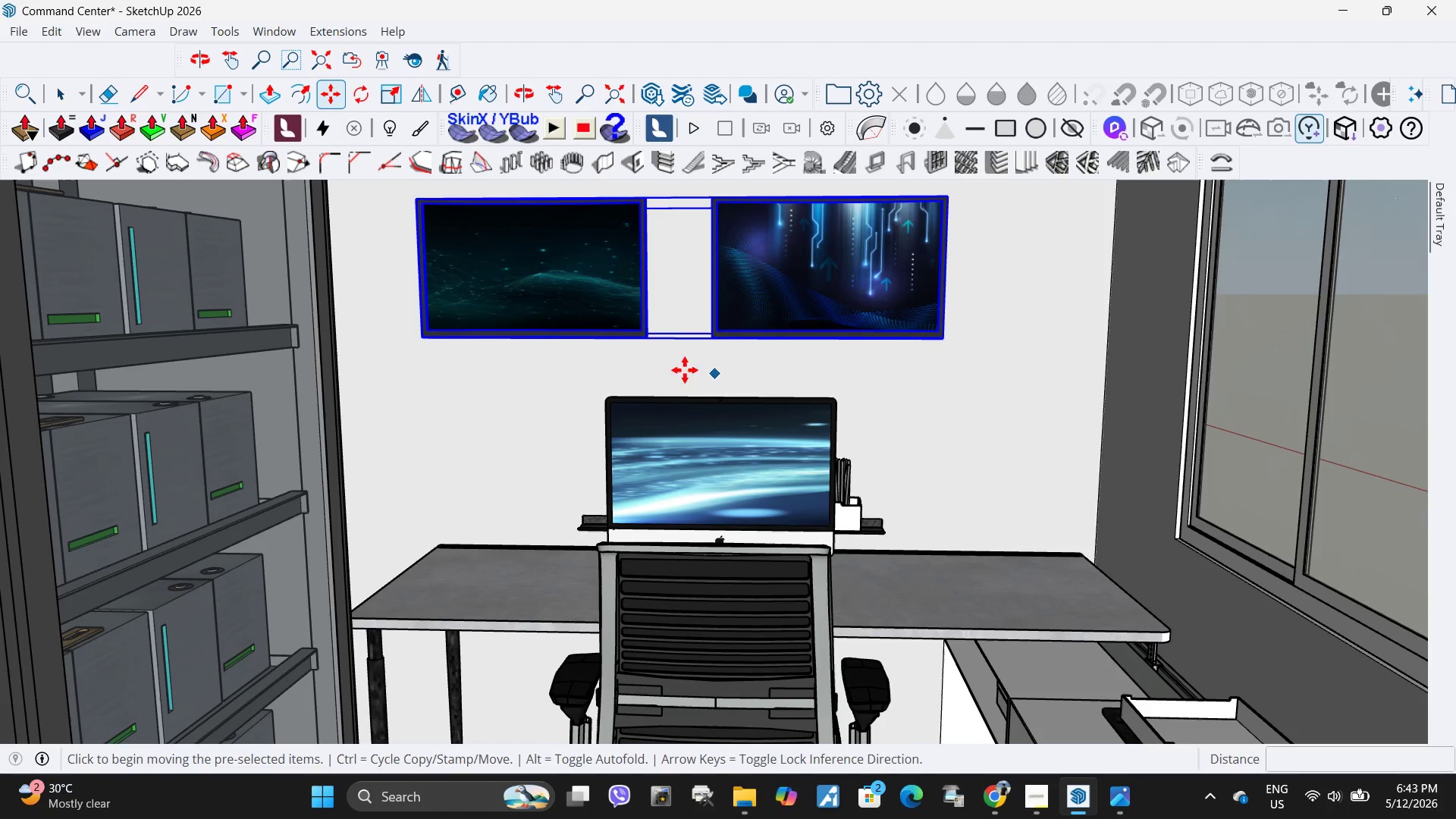 
left_click([664, 367])
 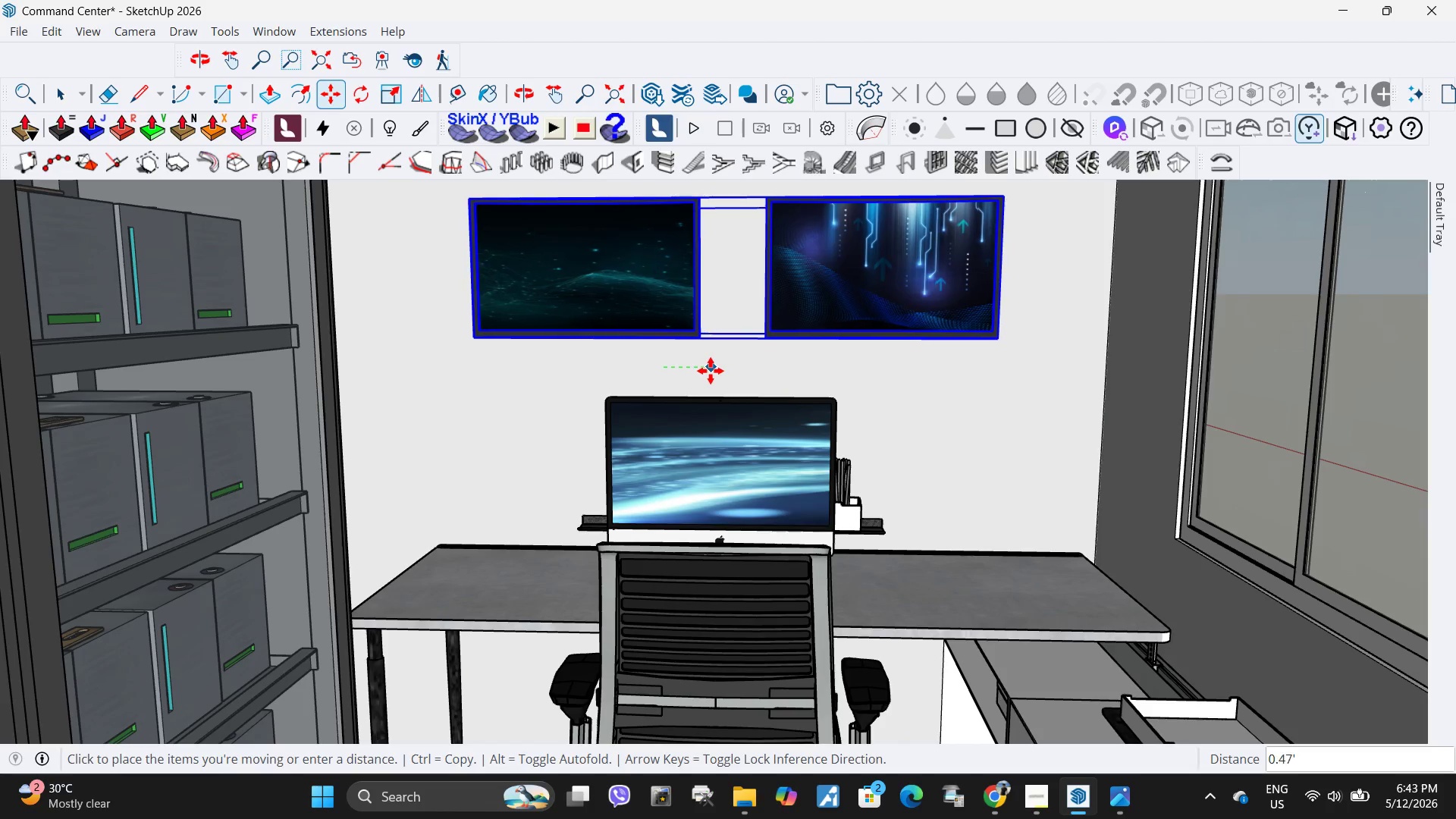 
left_click([711, 371])
 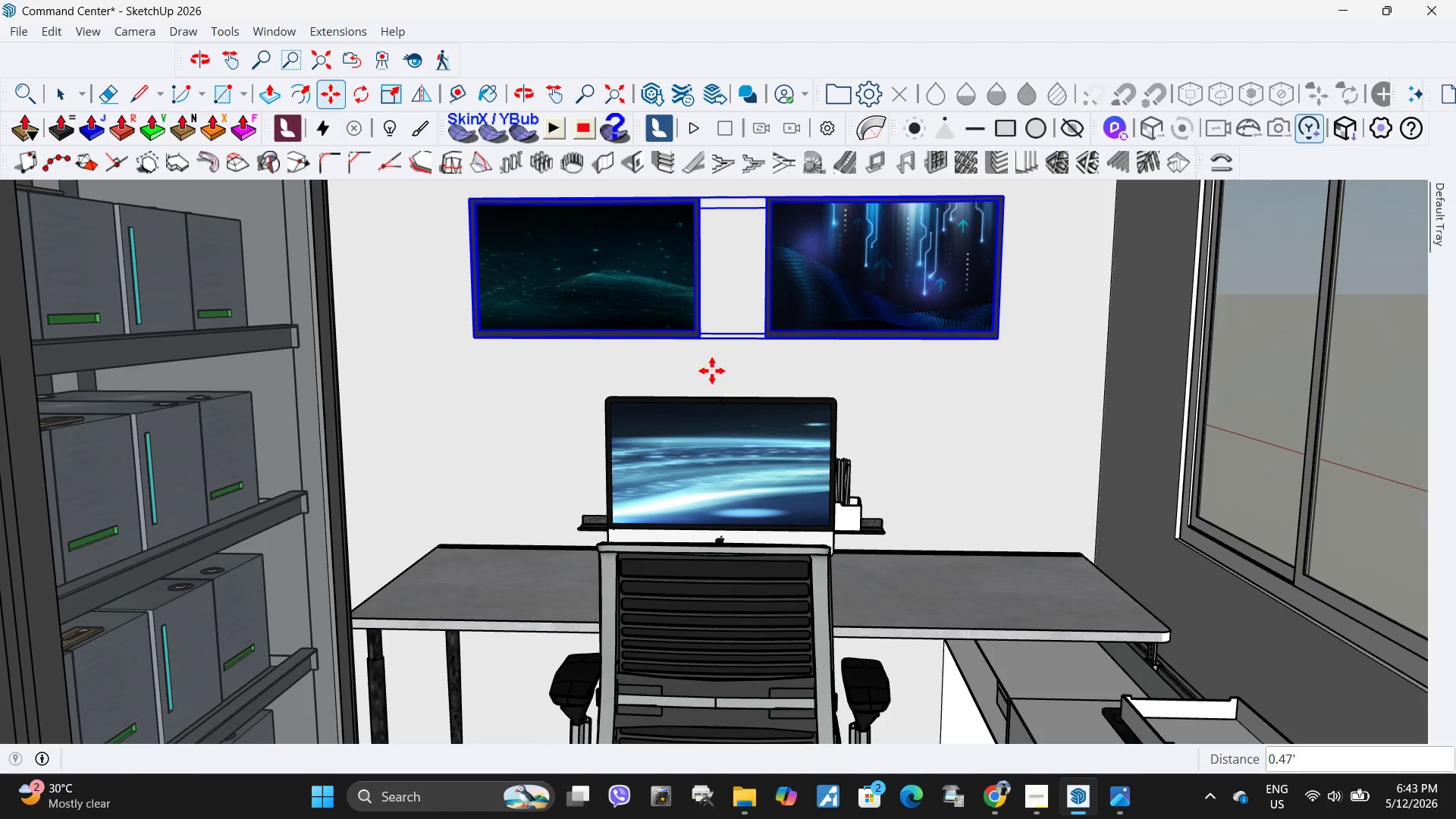 
key(Space)
 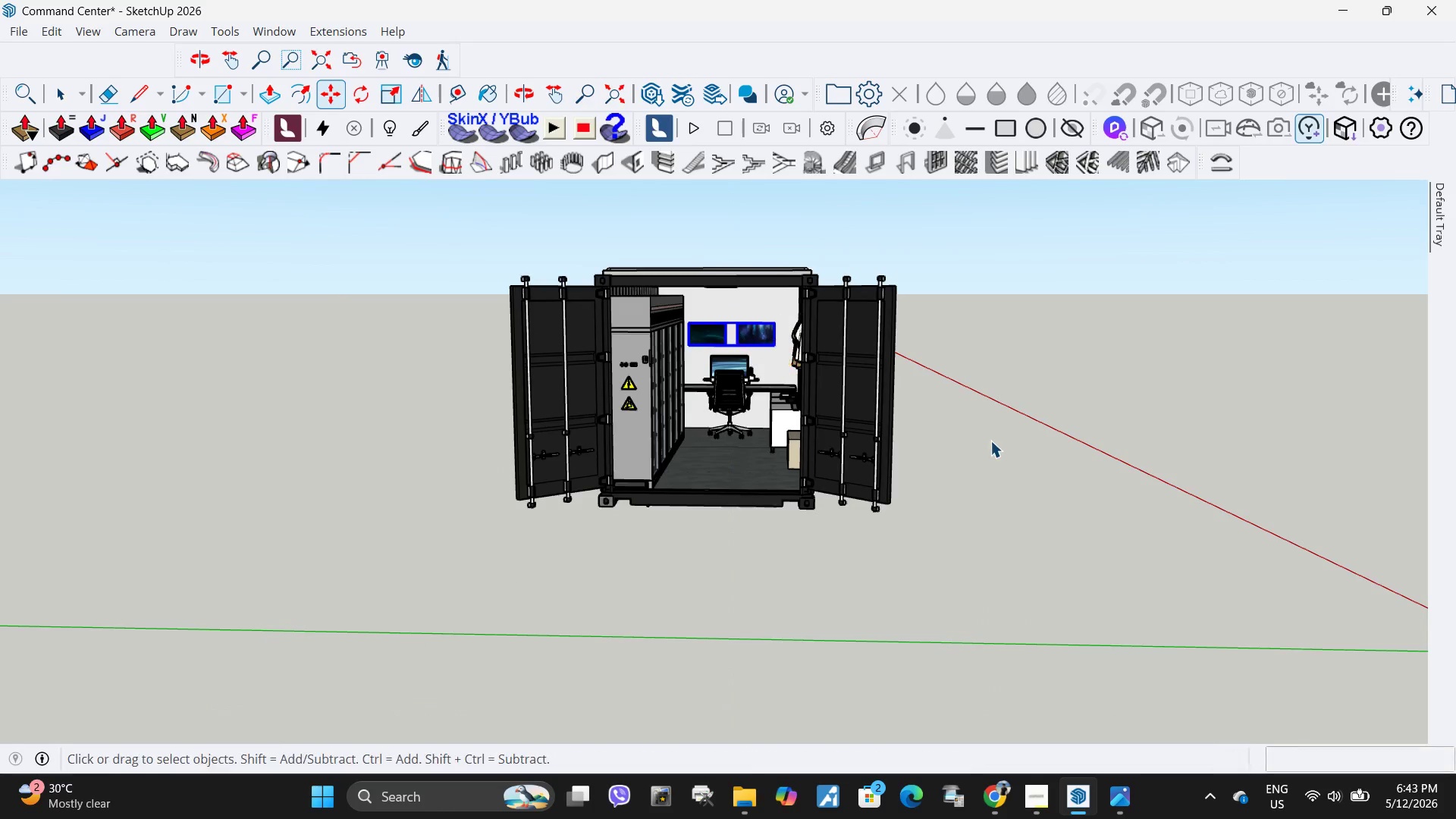 
key(Escape)
 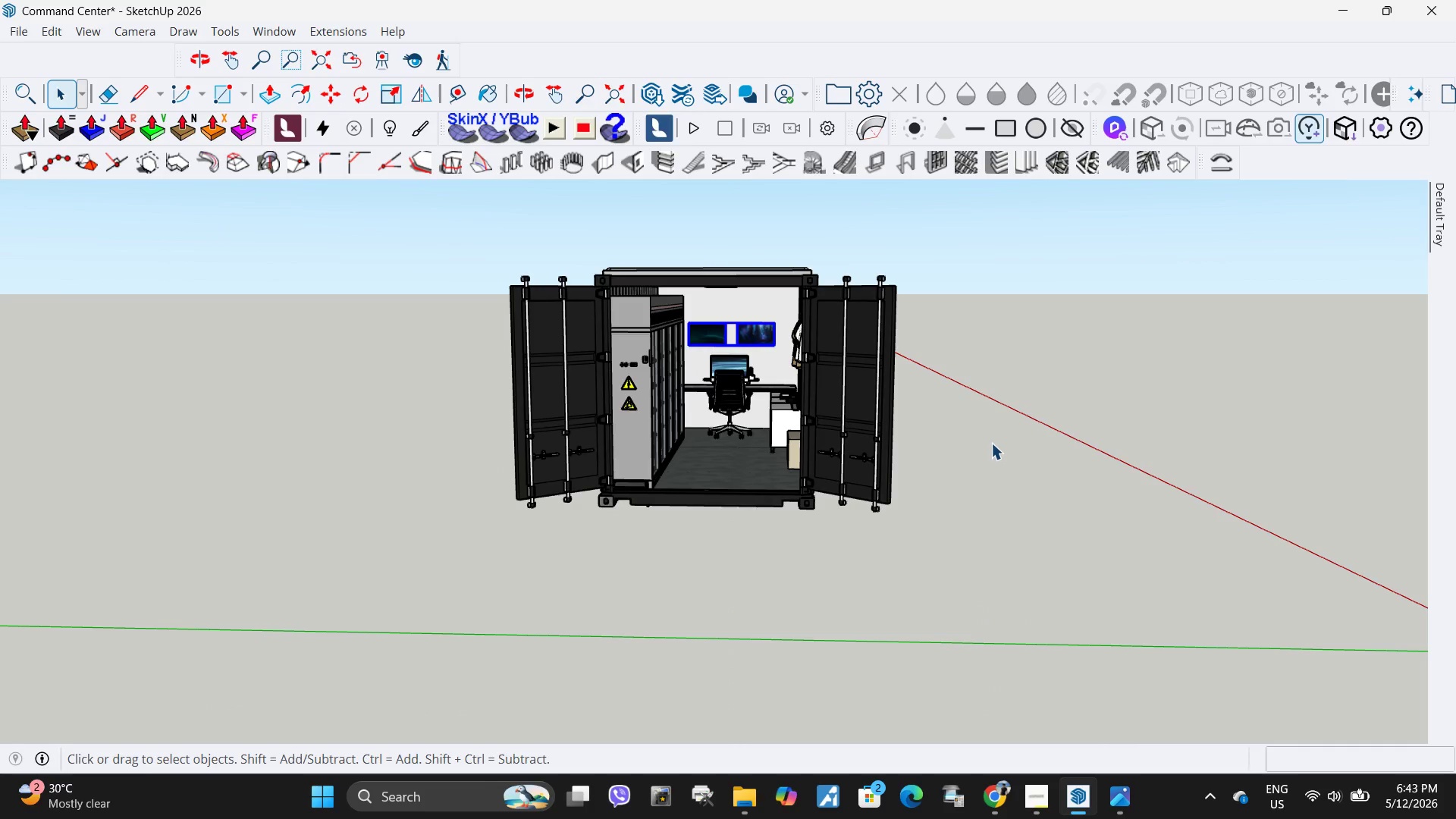 
double_click([991, 443])
 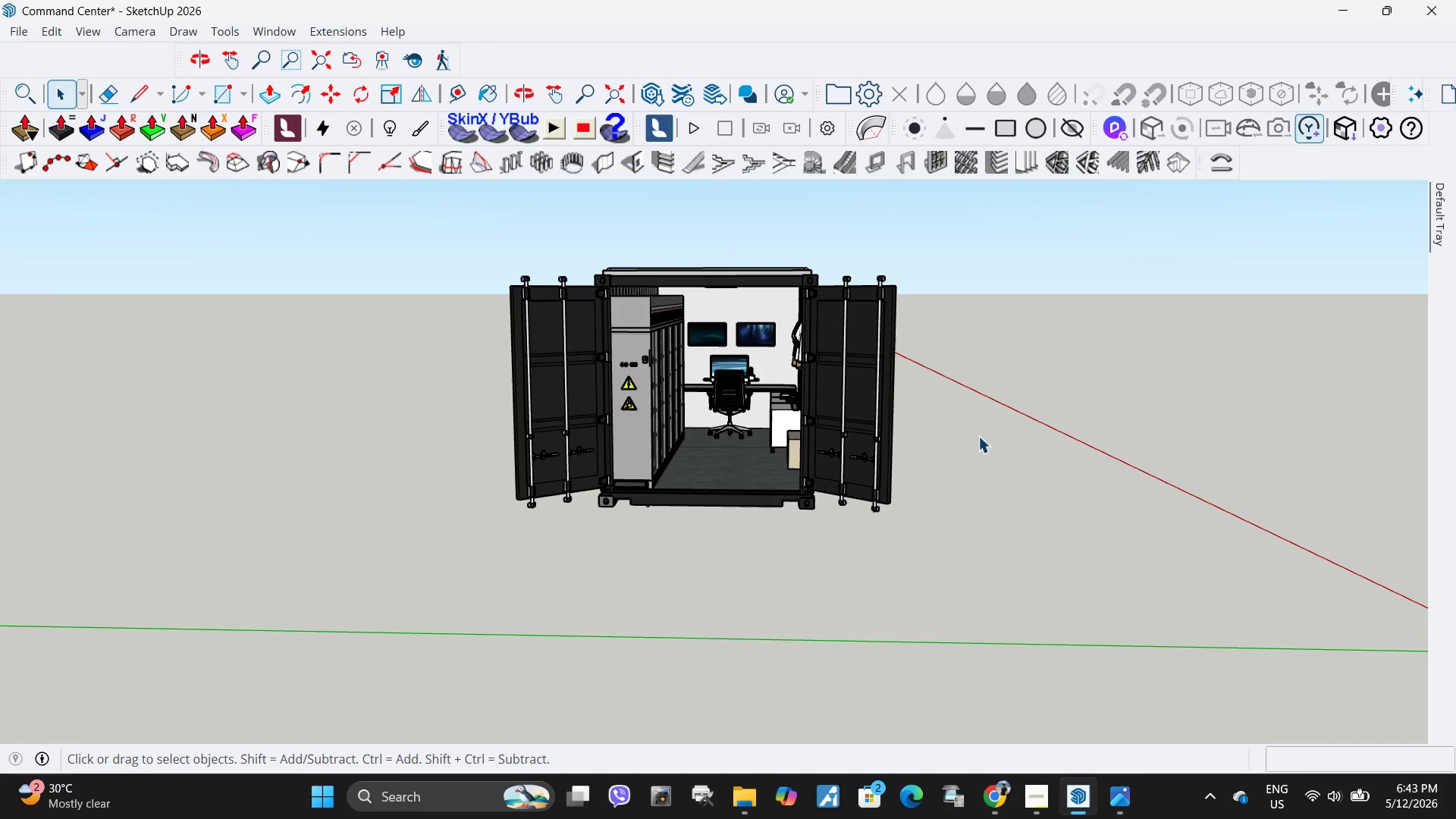 
scroll: coordinate [733, 345], scroll_direction: down, amount: 19.0
 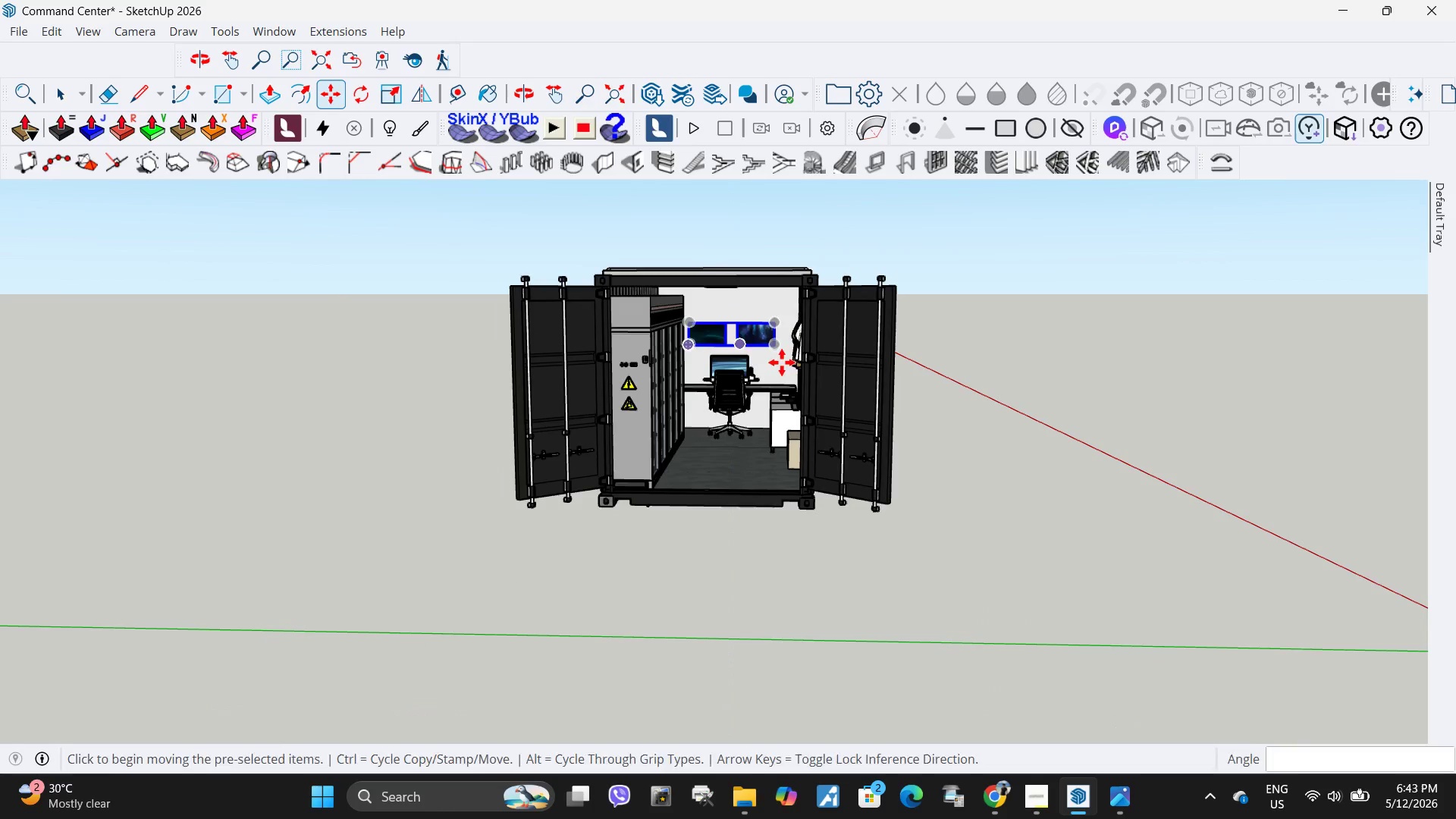 
key(Escape)
 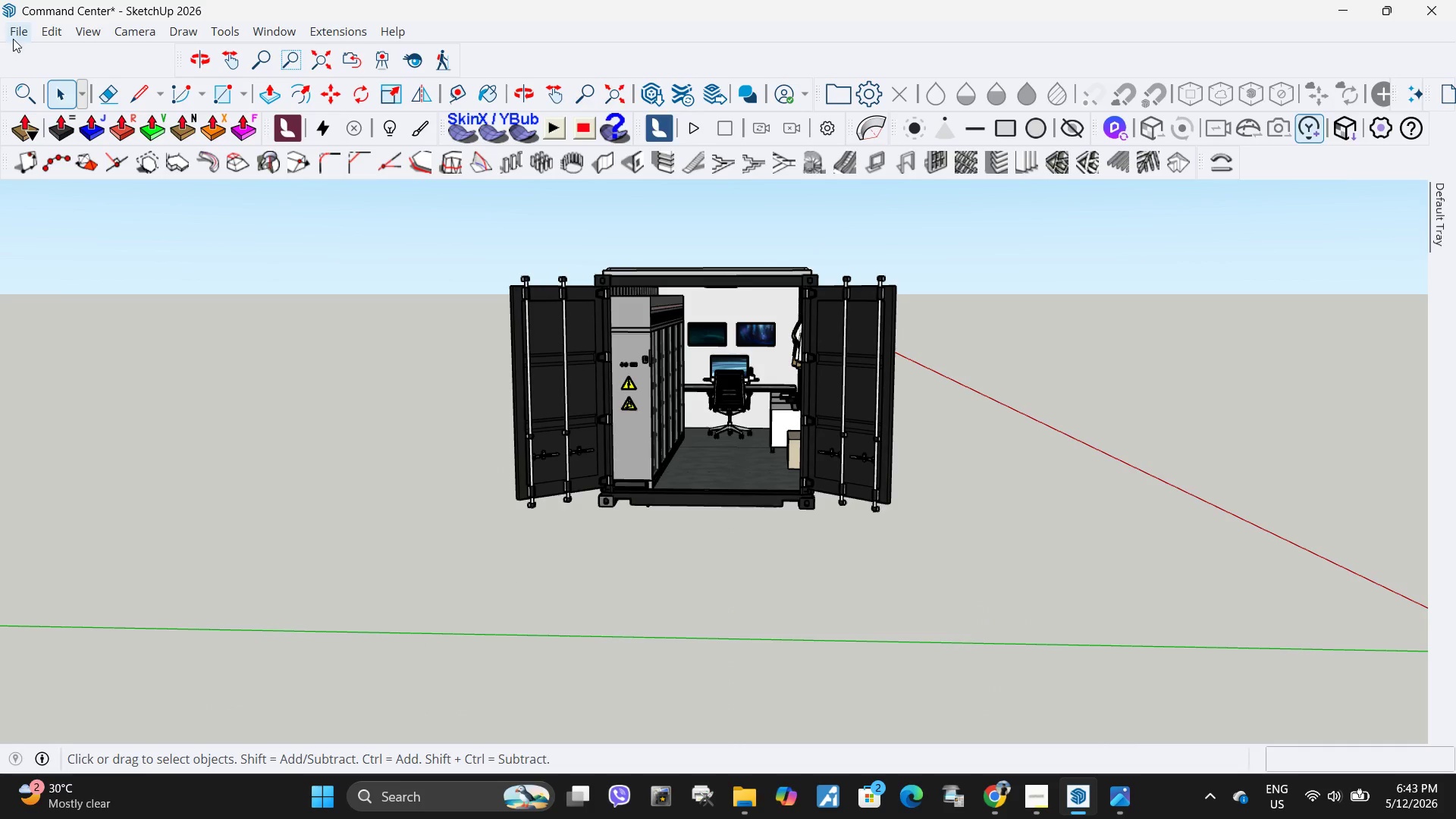 
left_click([16, 36])
 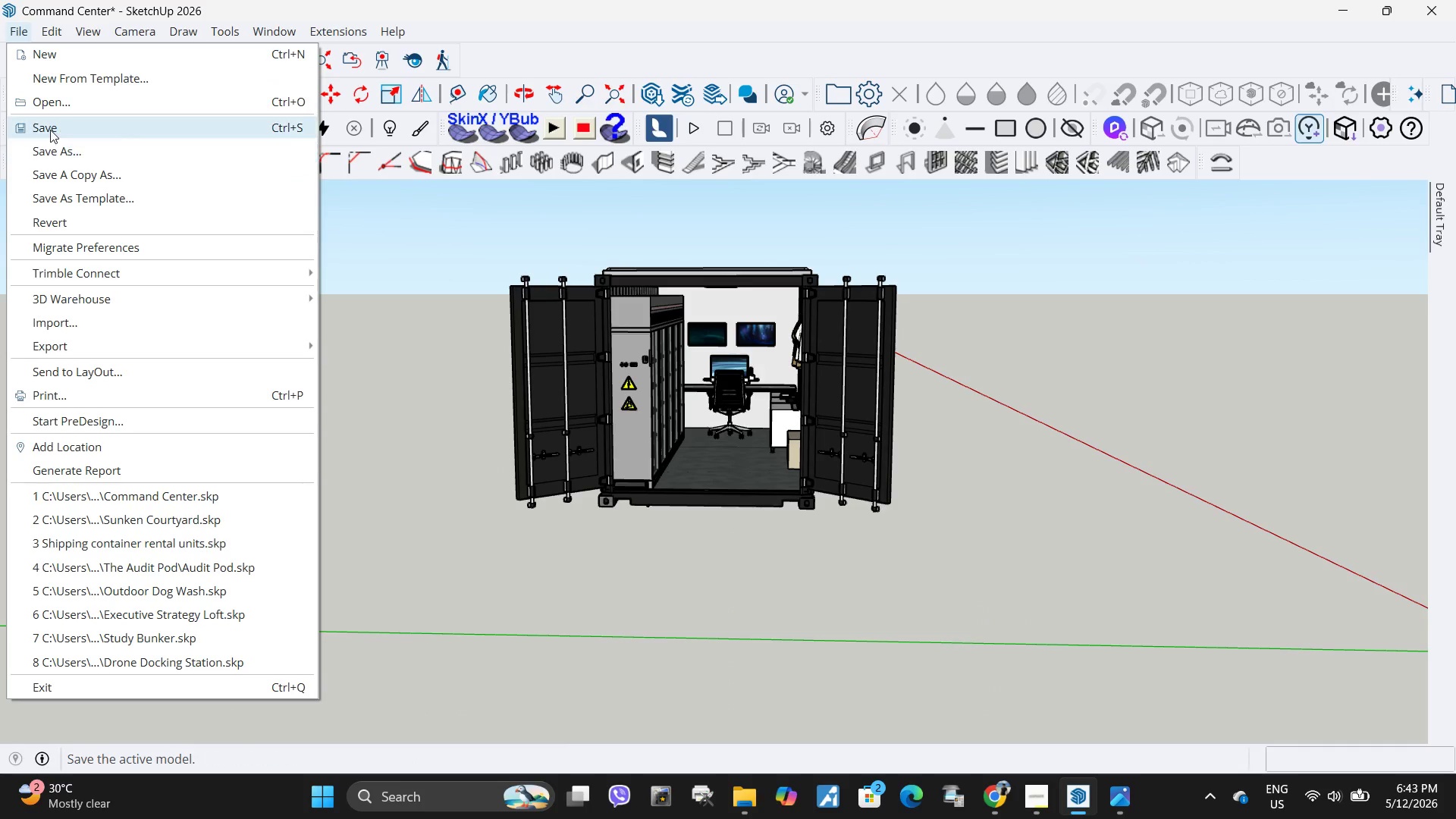 
left_click([50, 130])
 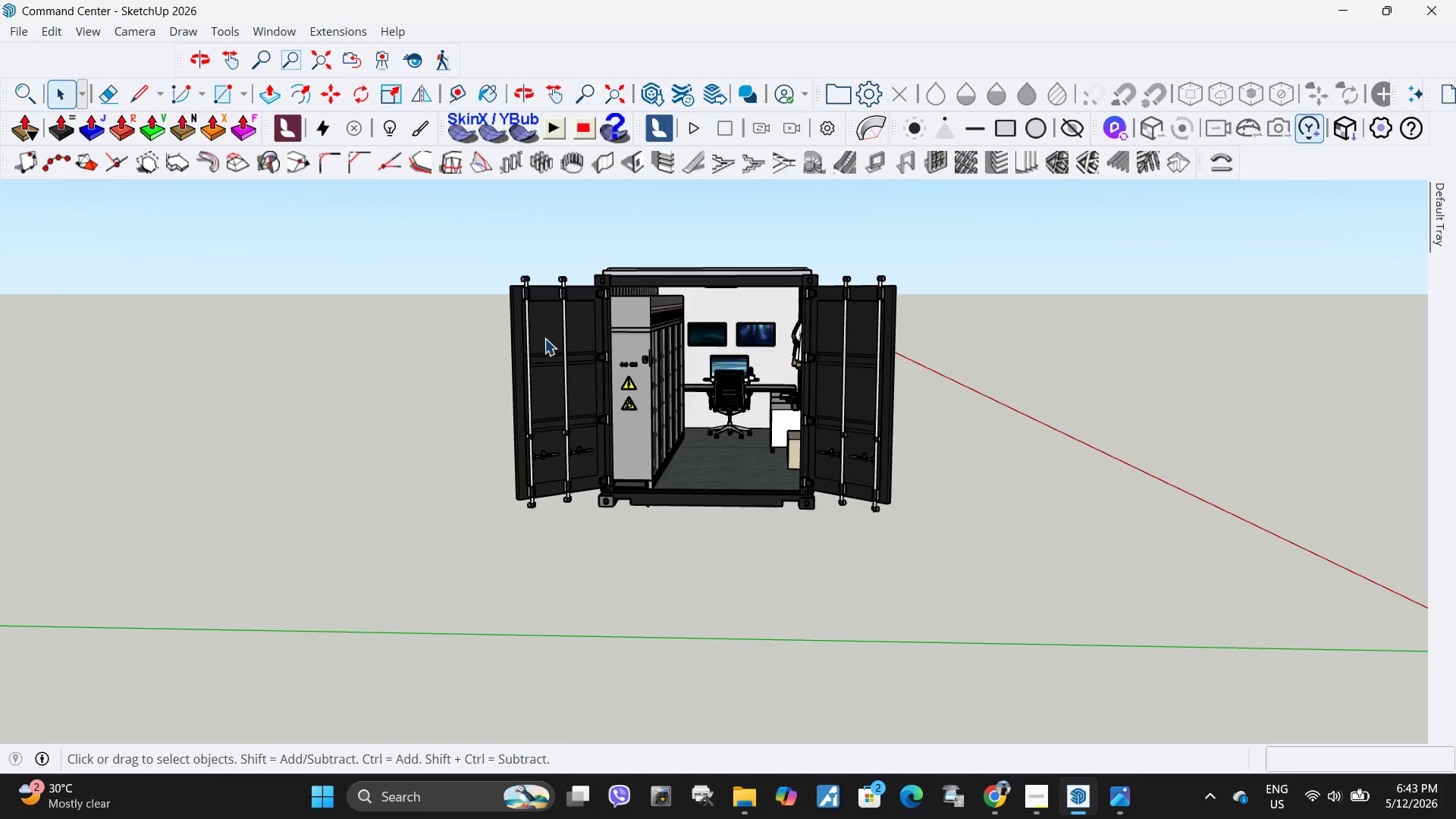 
left_click([13, 35])
 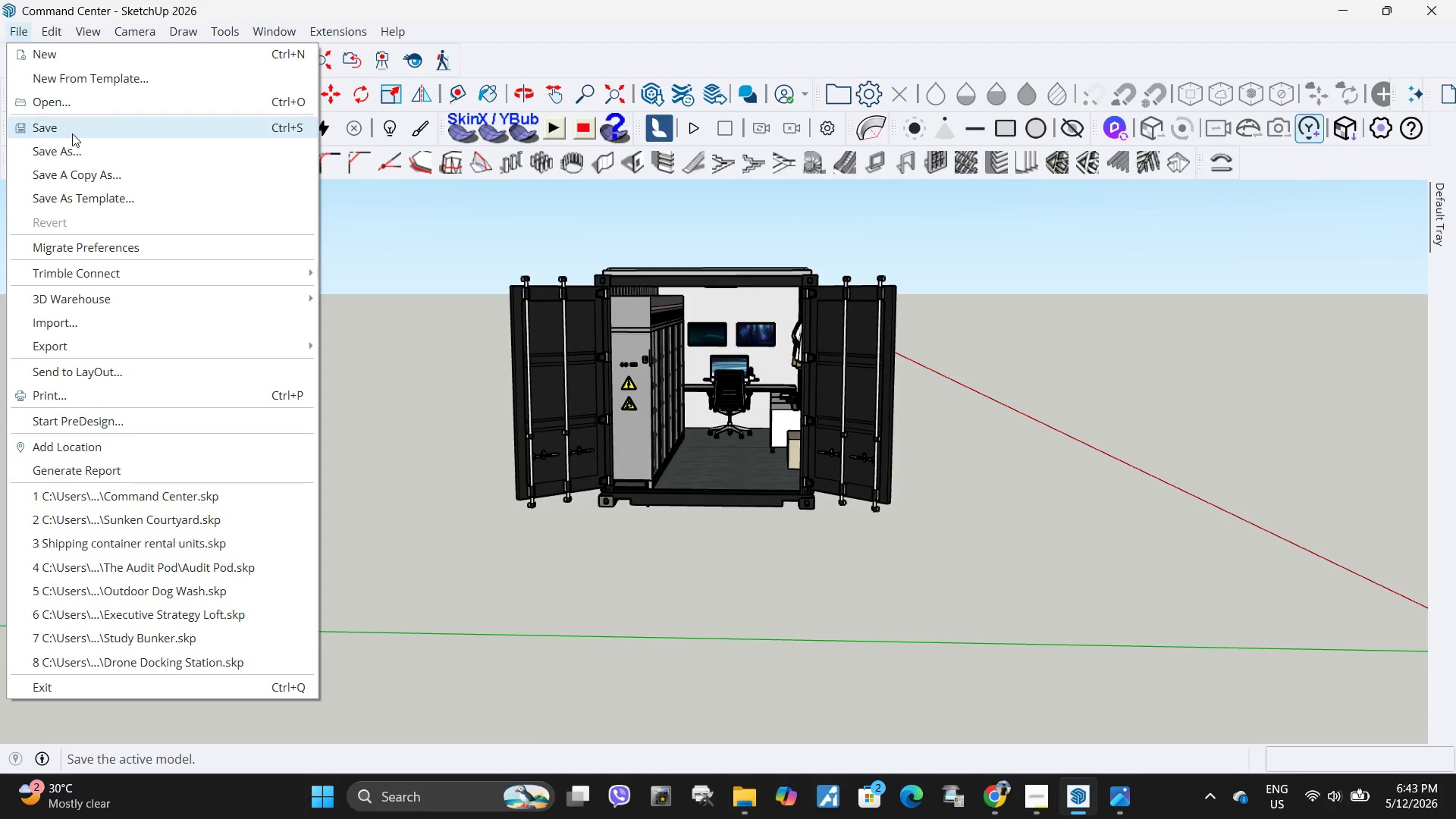 
left_click([72, 133])
 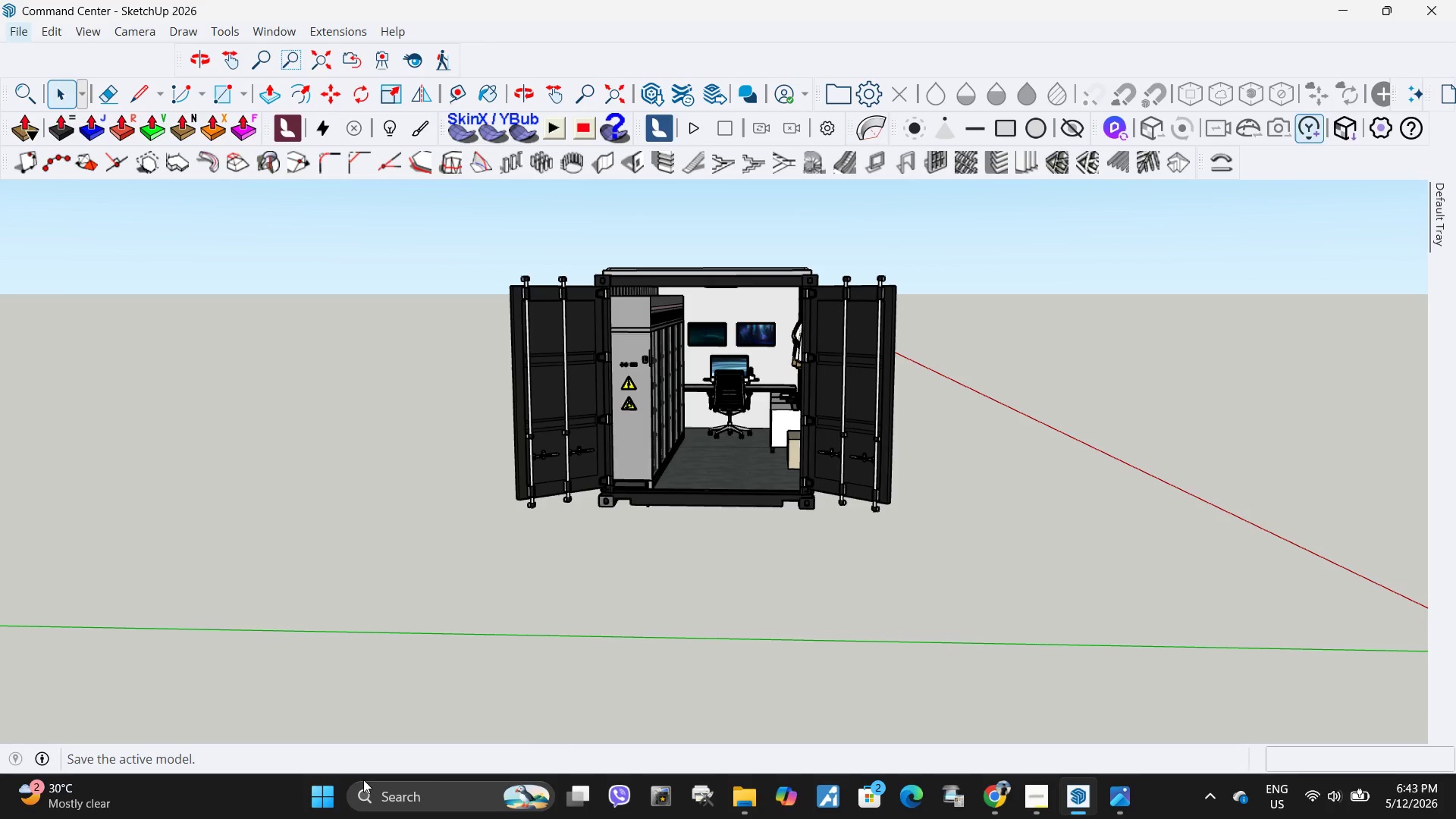 
left_click([410, 795])
 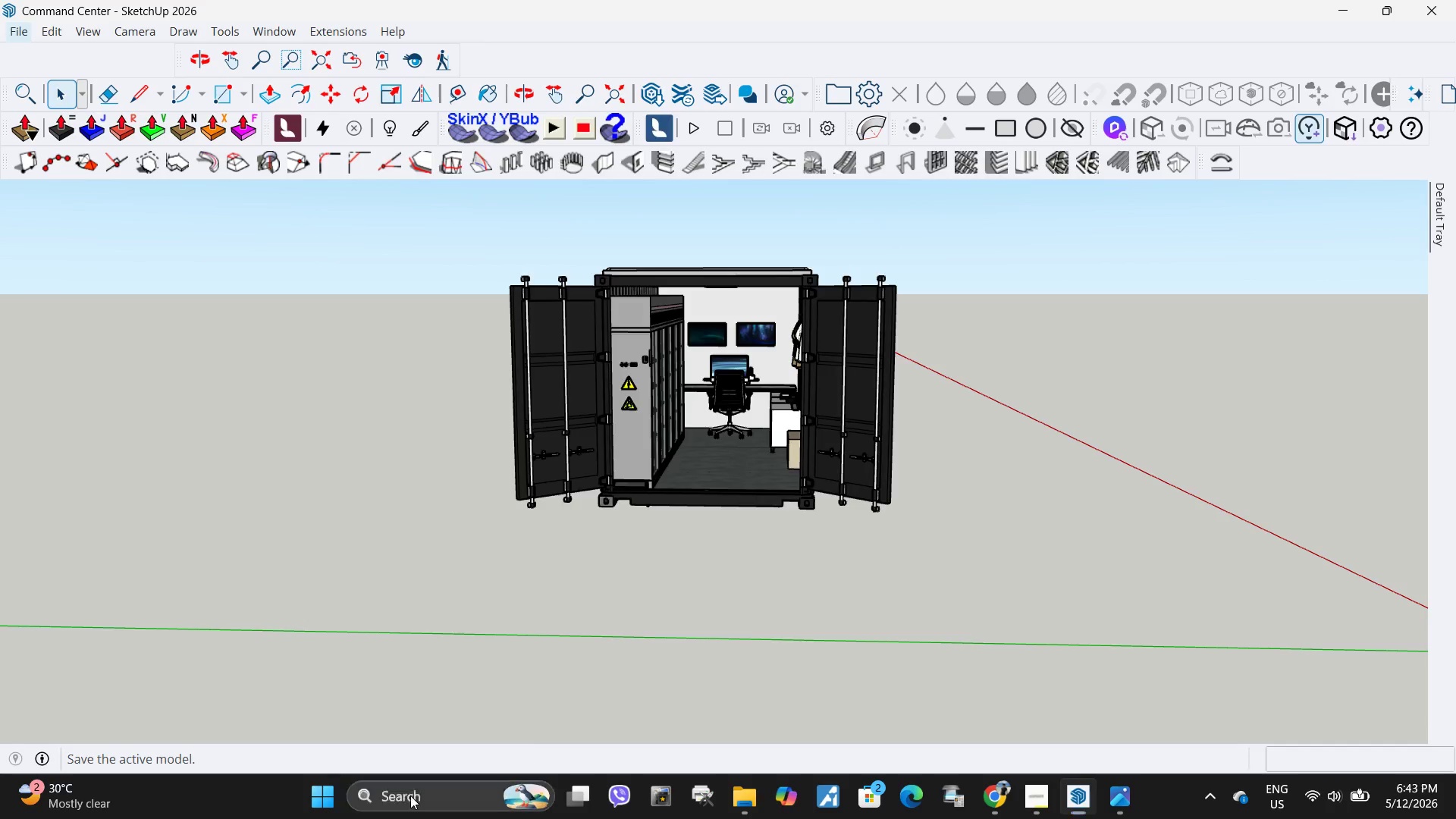 
type(set)
 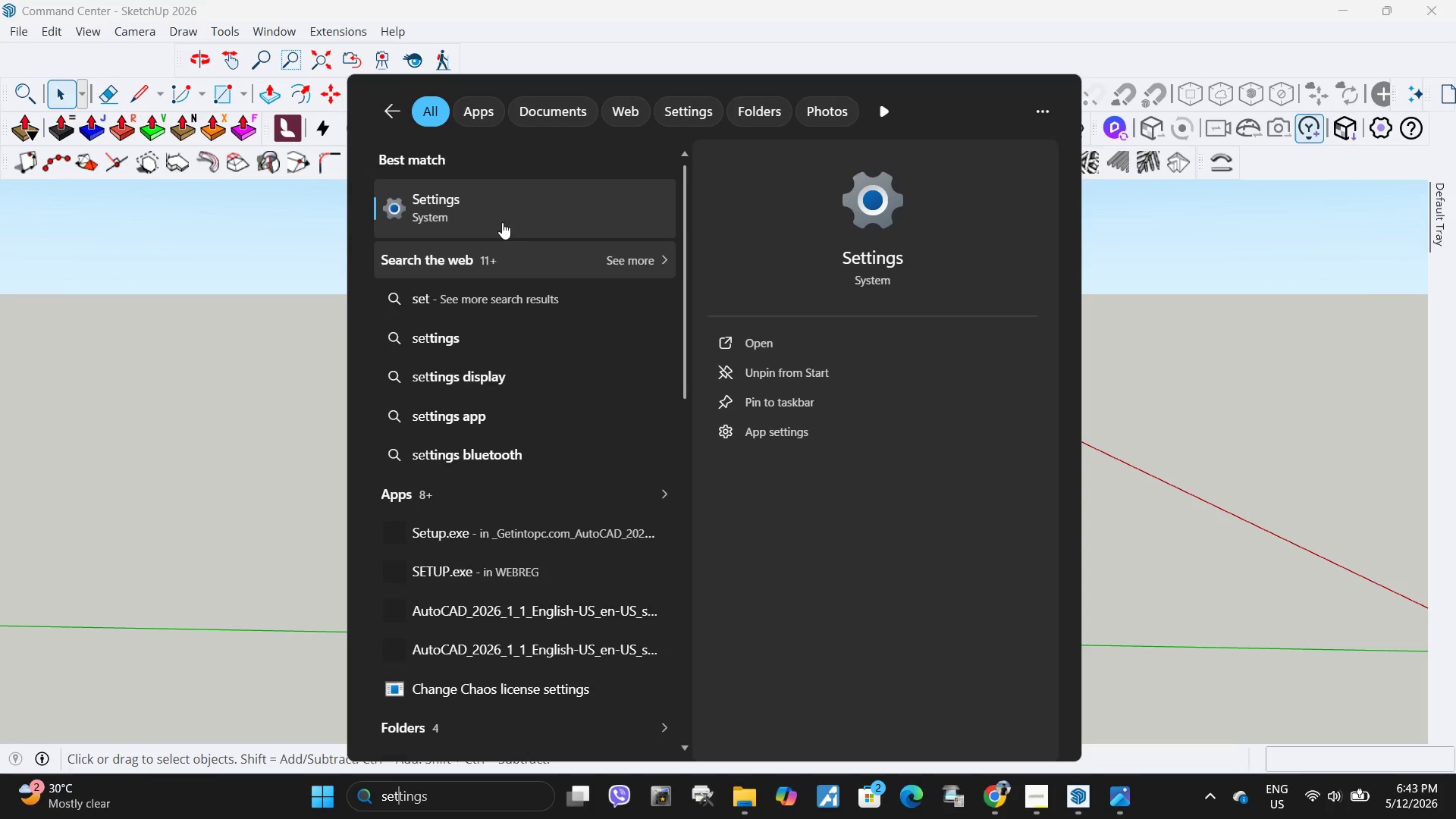 
left_click([502, 211])
 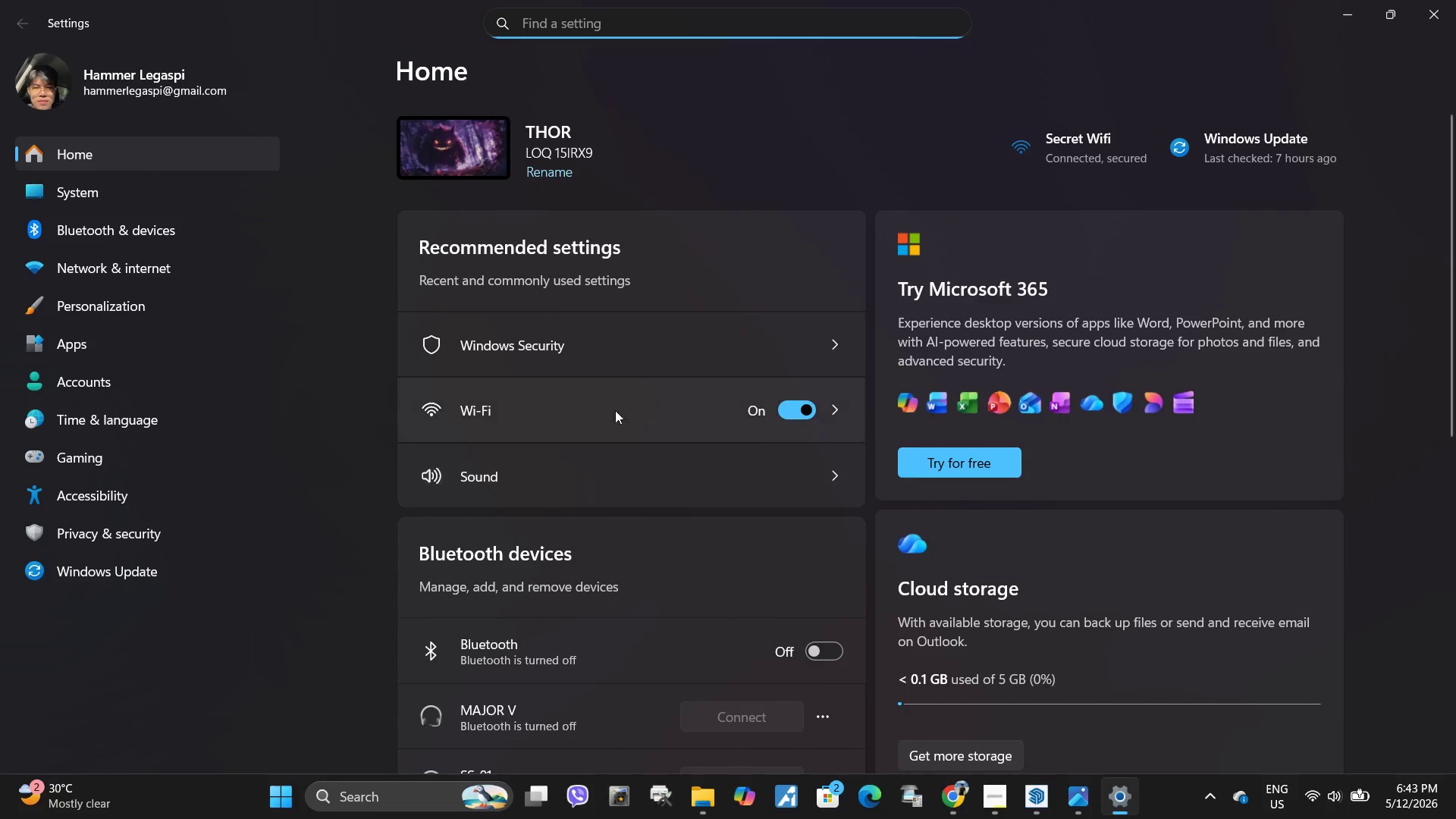 
left_click([592, 328])
 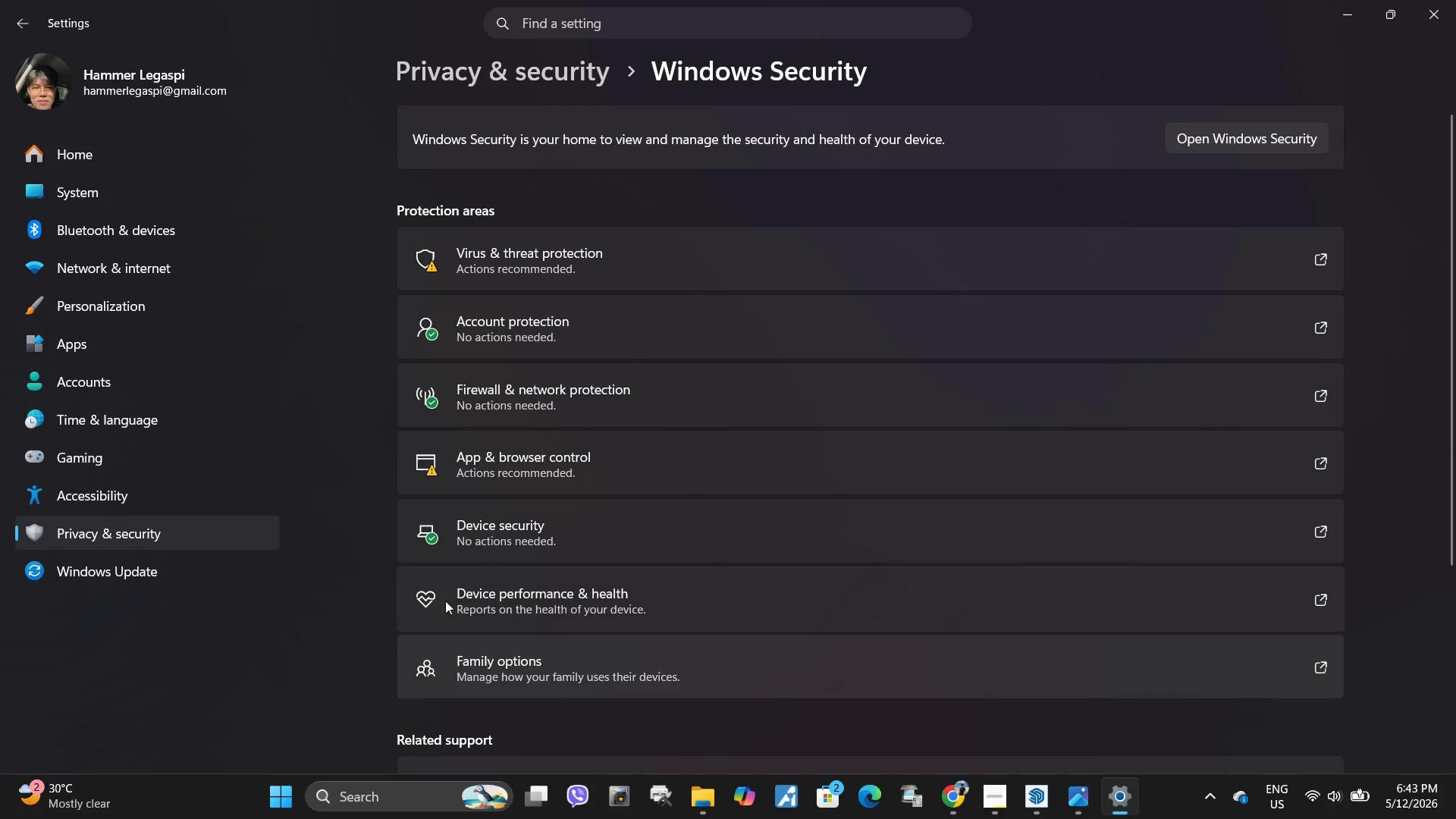 
left_click([566, 268])
 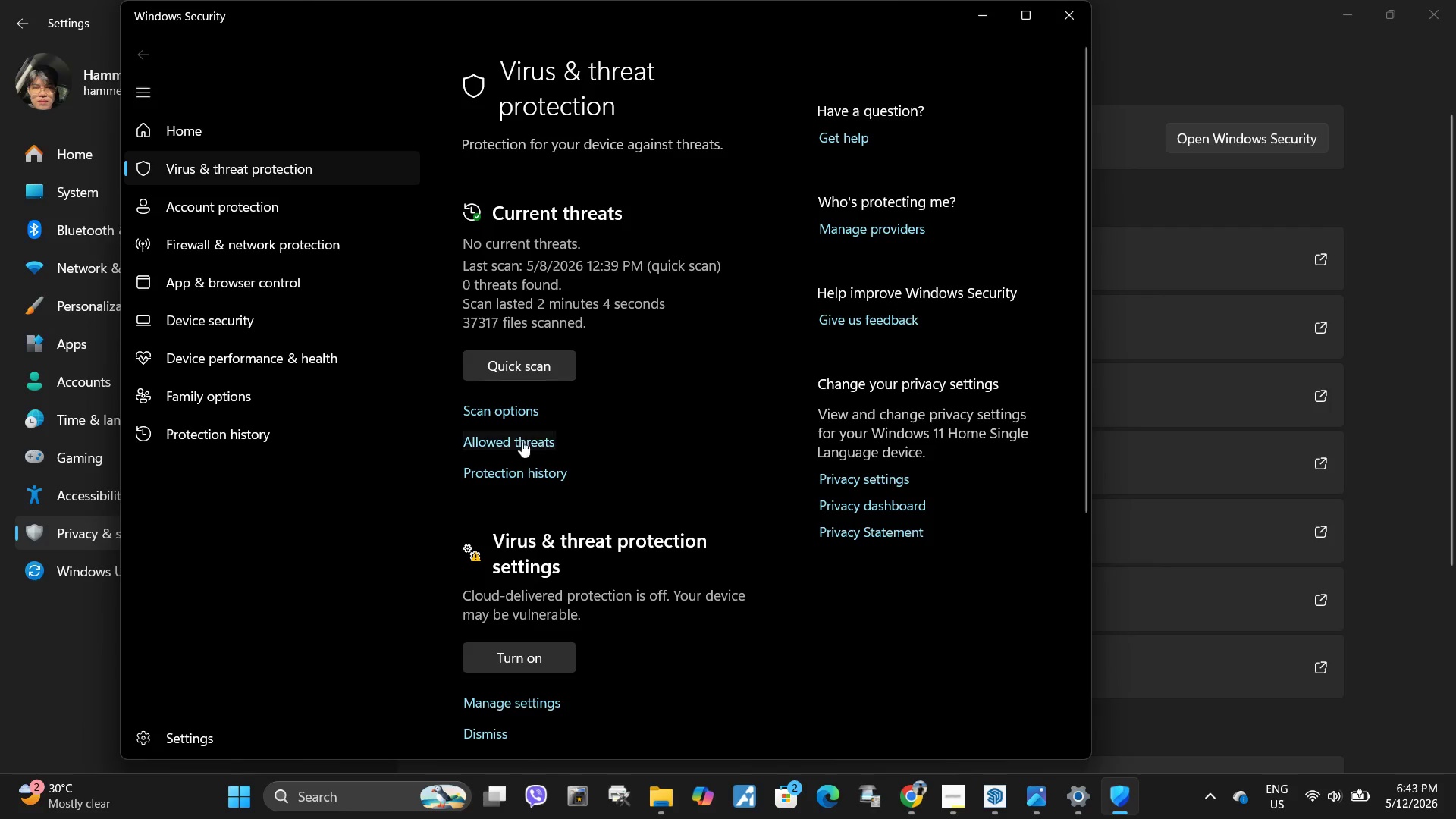 
left_click([526, 701])
 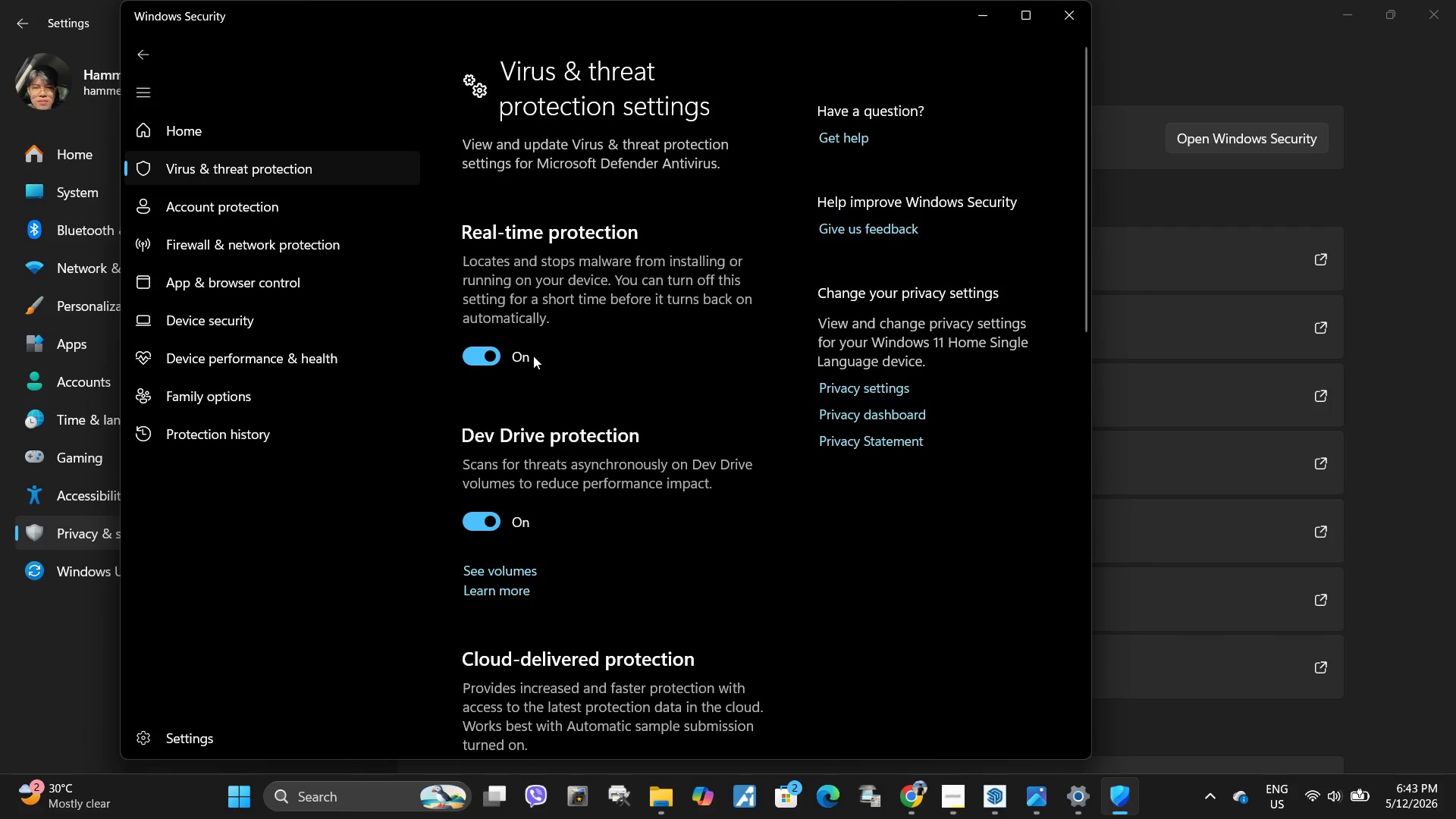 
left_click([491, 353])
 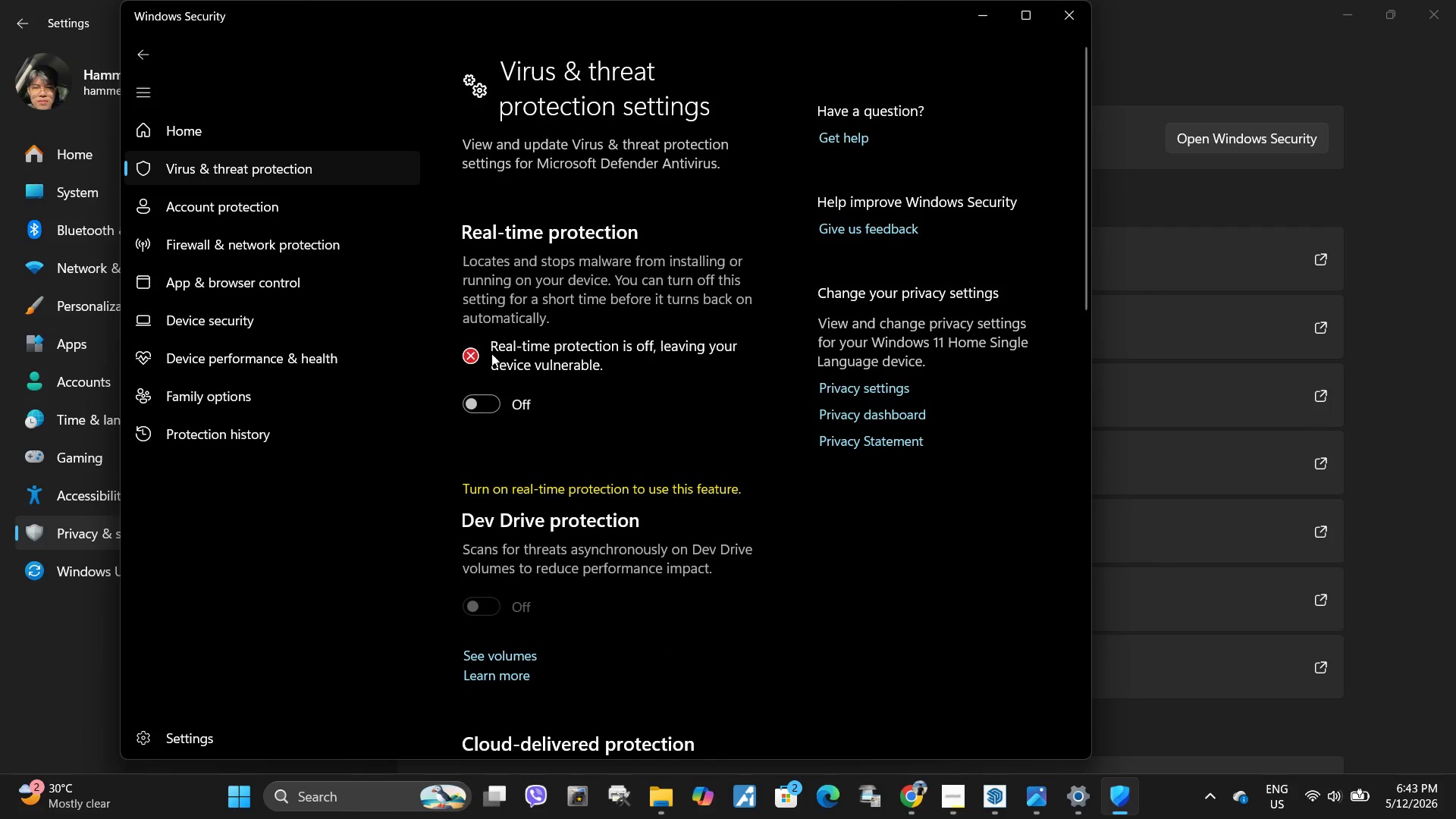 
left_click([1062, 20])
 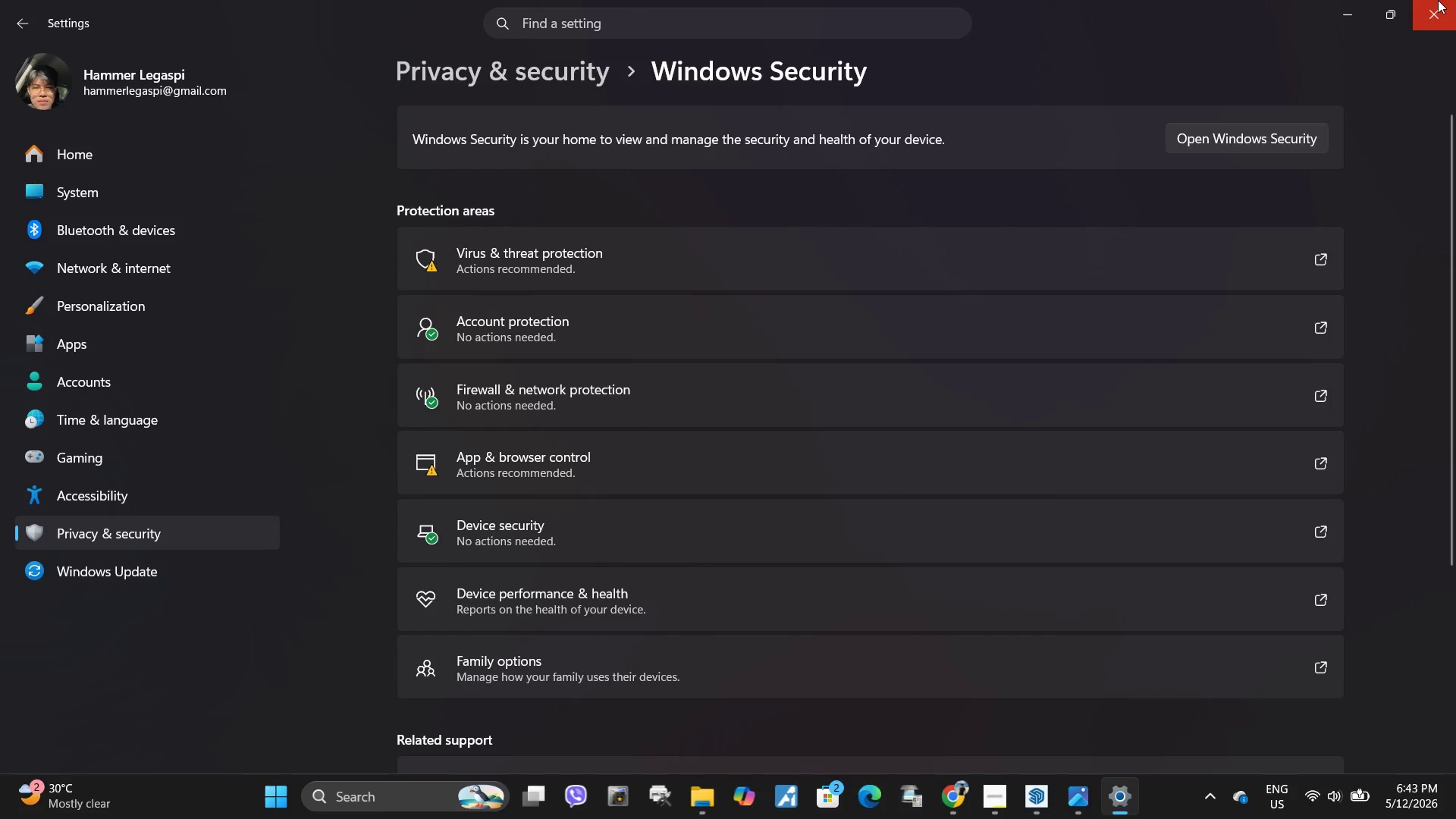 
left_click([1434, 5])
 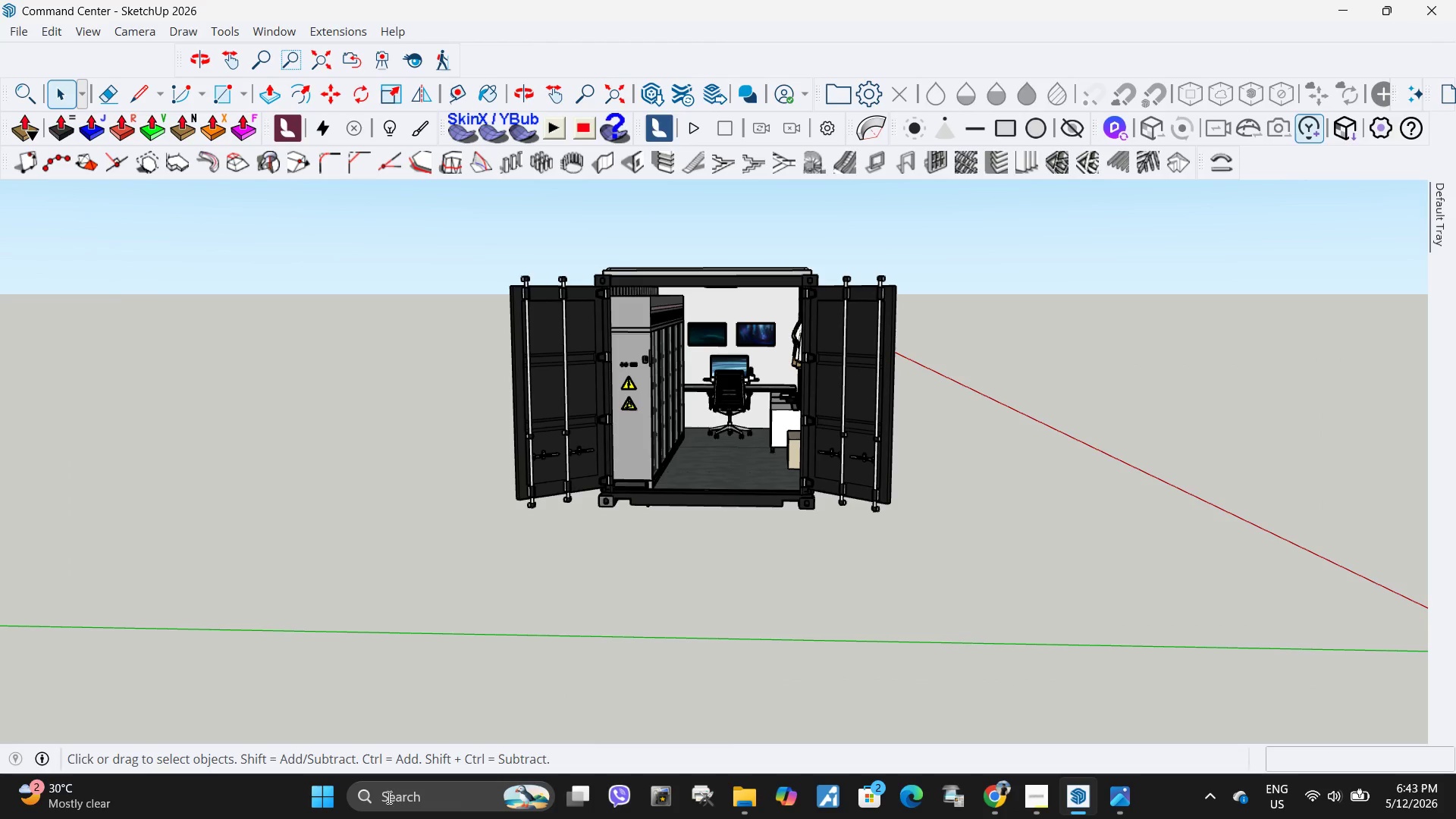 
left_click([408, 799])
 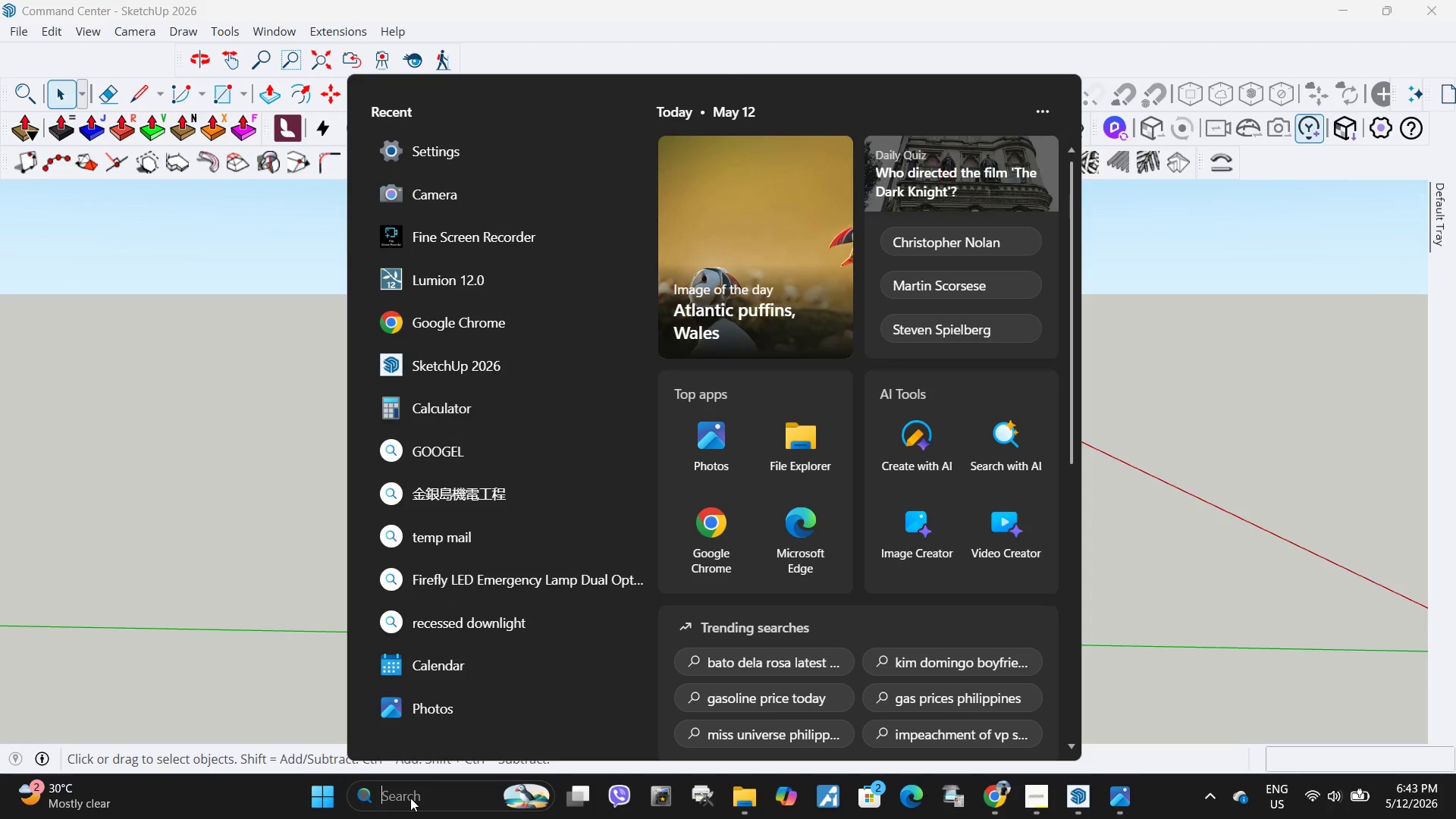 
type(lu)
 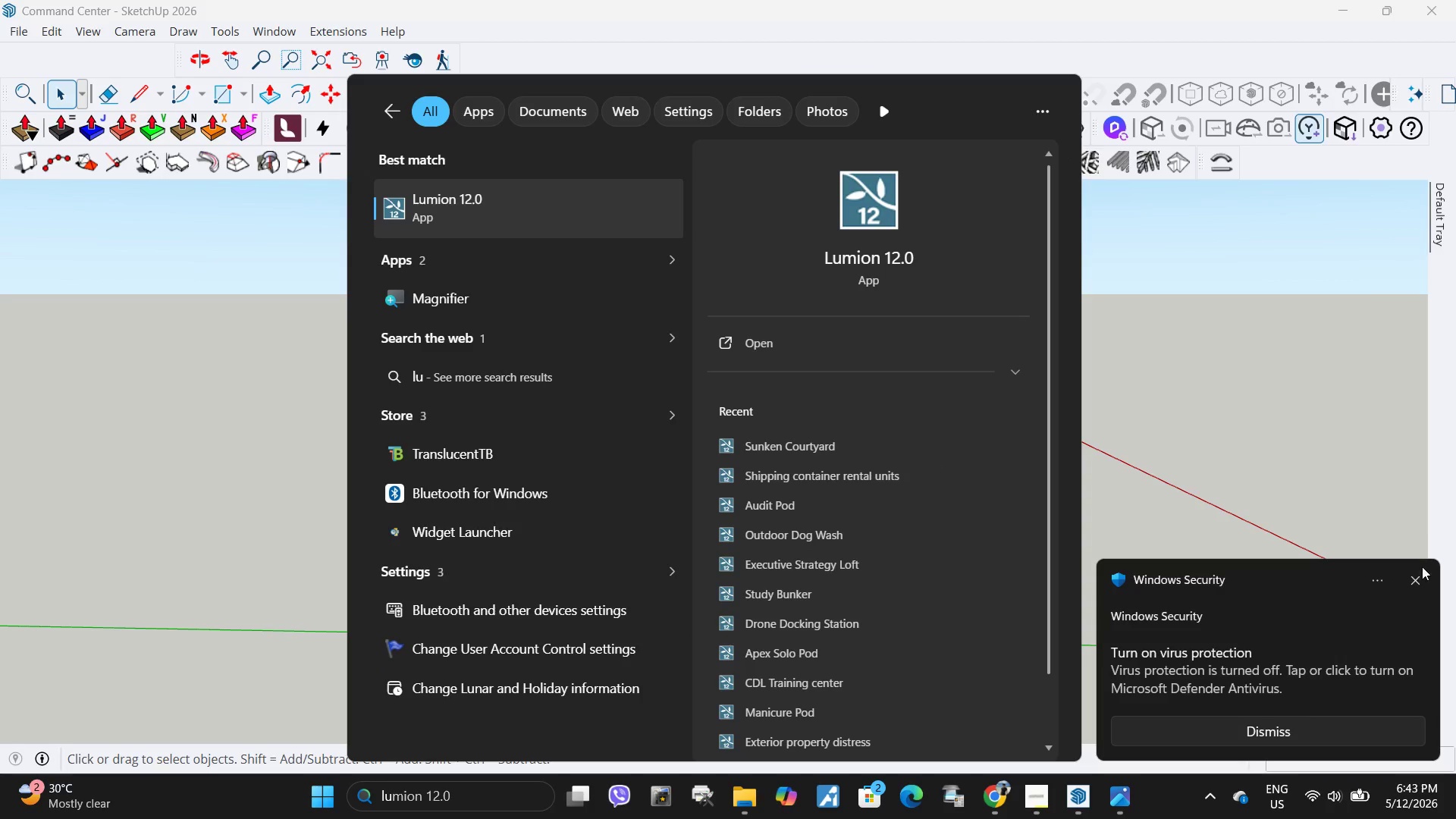 
left_click([1417, 577])
 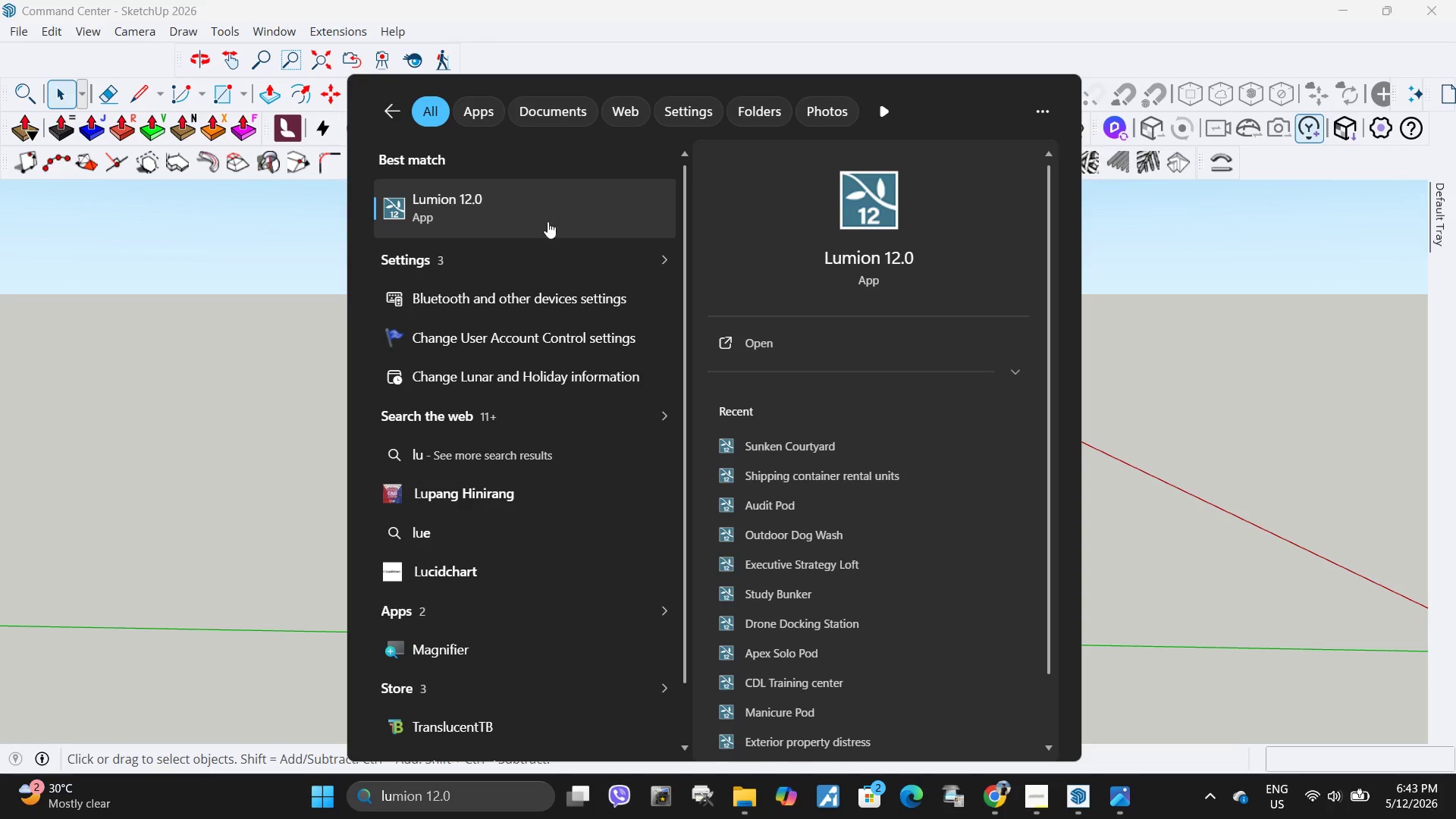 
left_click([496, 209])
 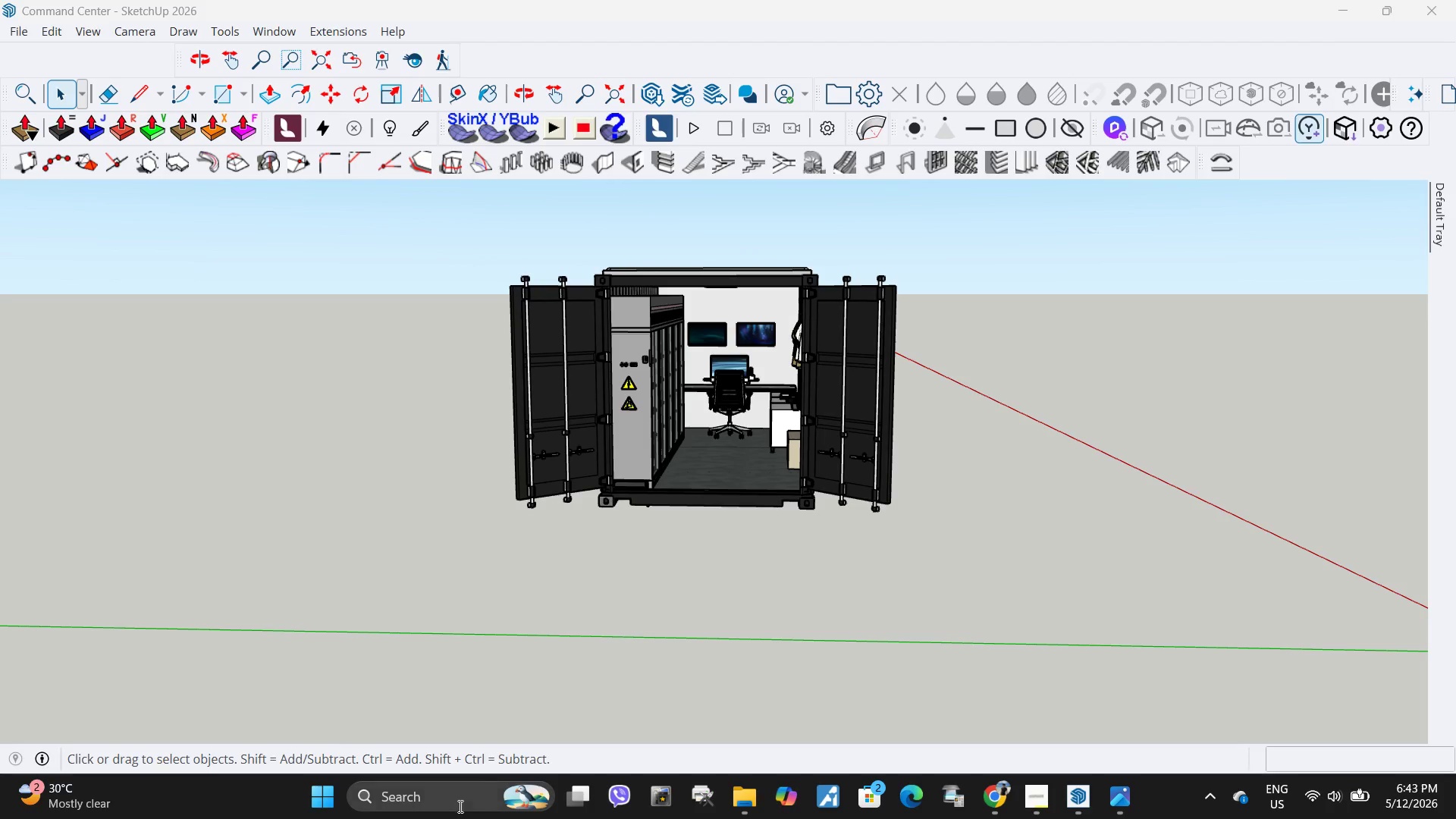 
left_click([444, 801])
 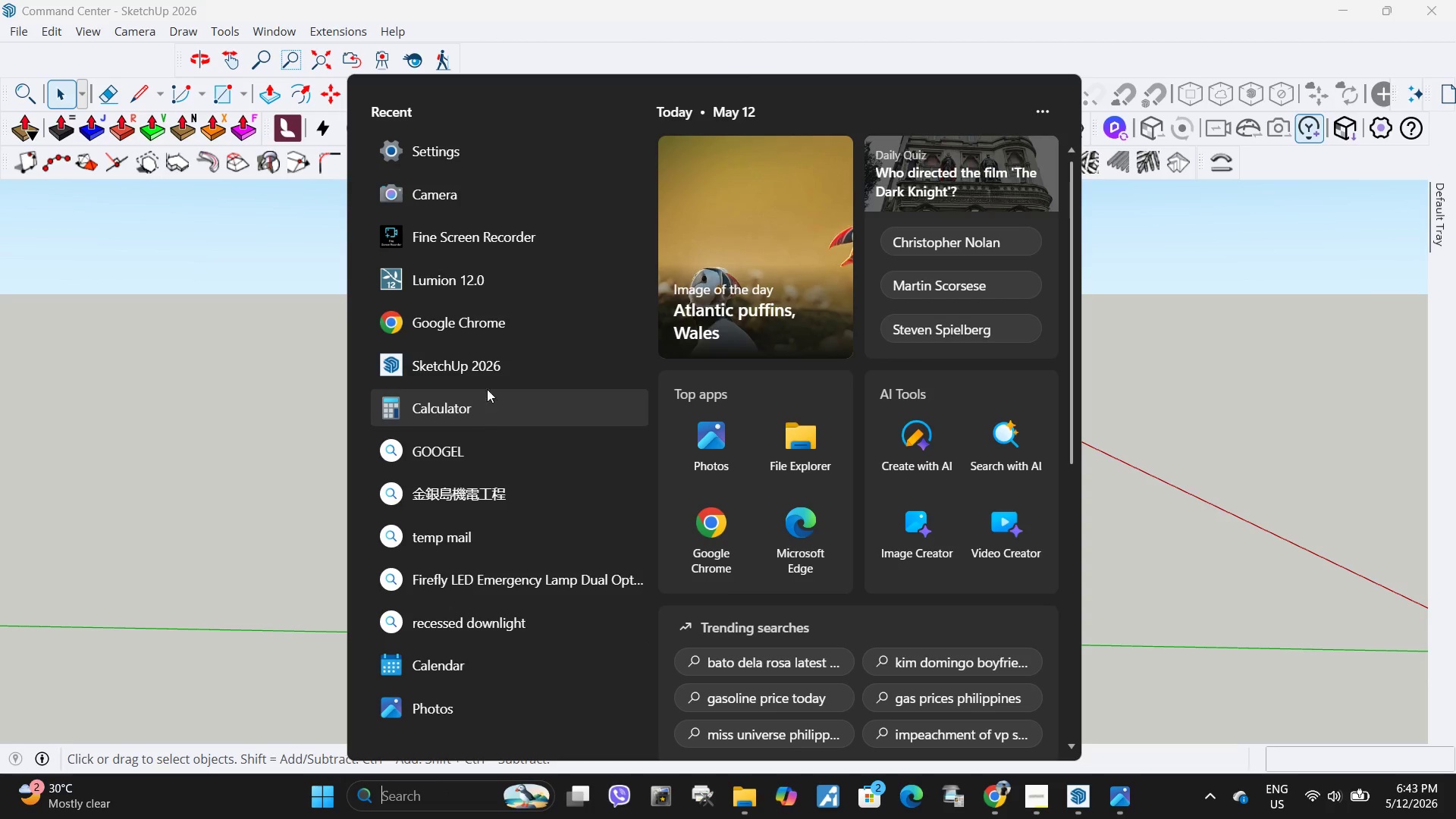 
left_click([480, 280])
 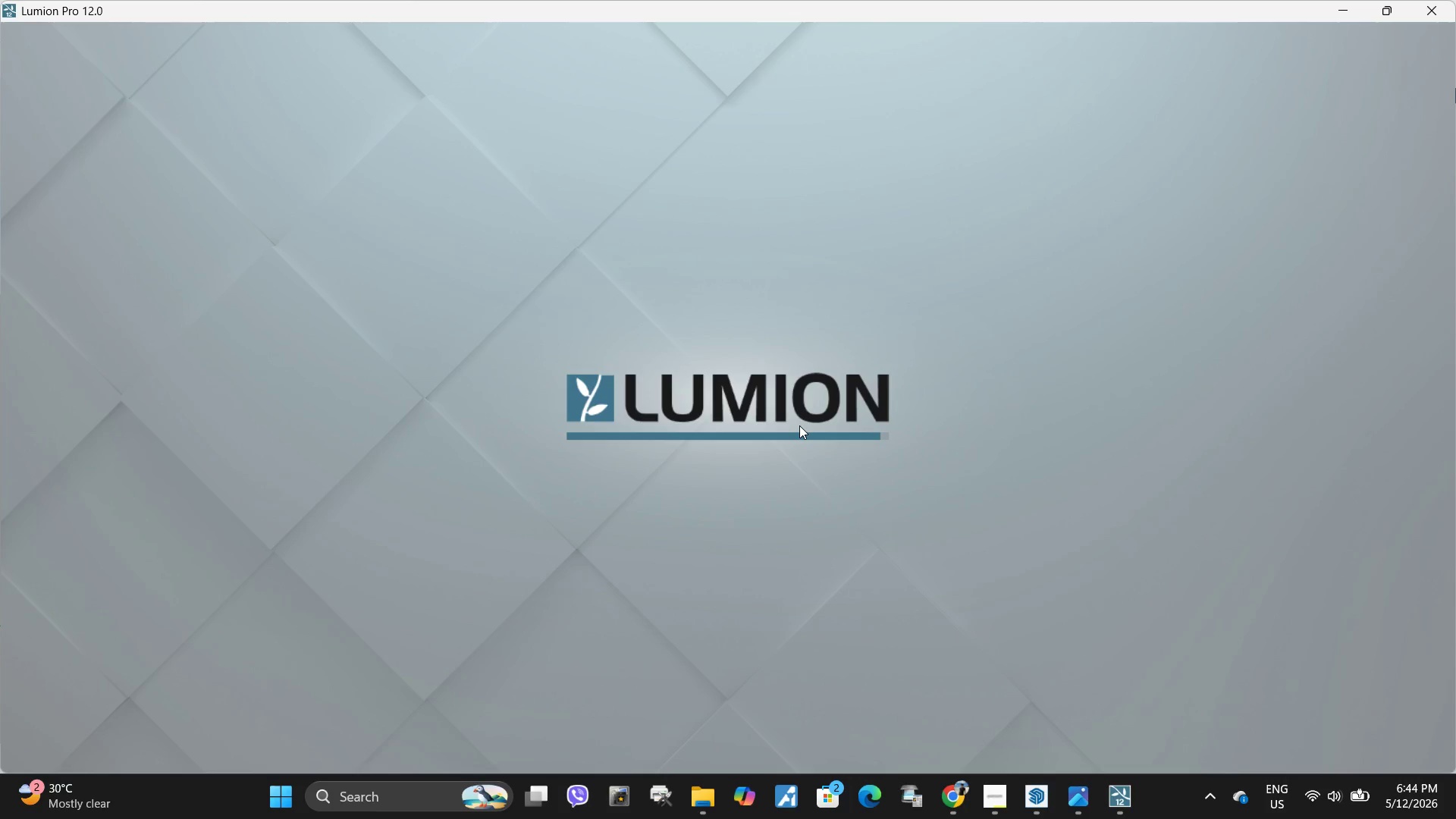 
wait(40.34)
 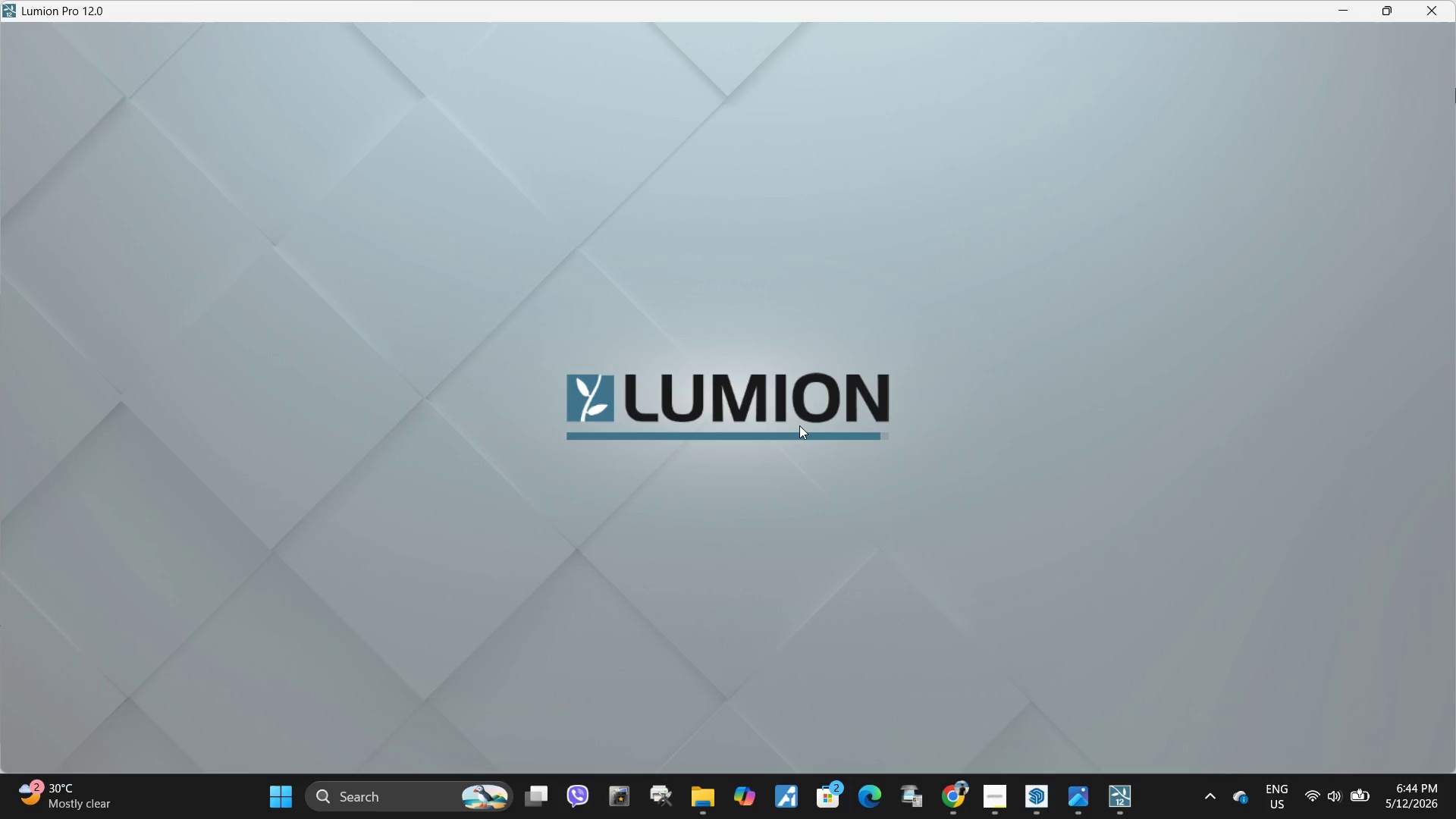 
left_click([938, 504])
 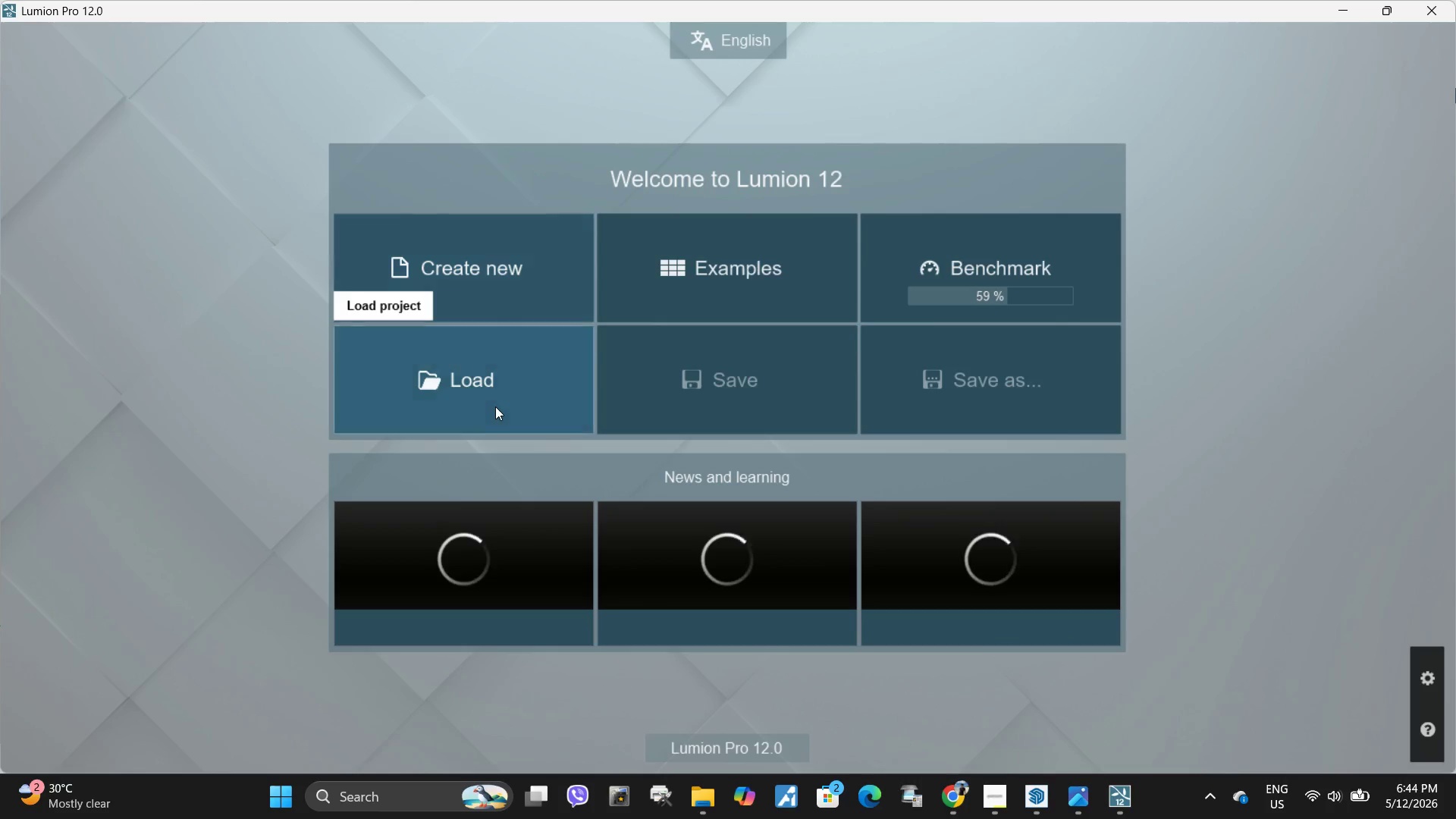 
left_click([470, 295])
 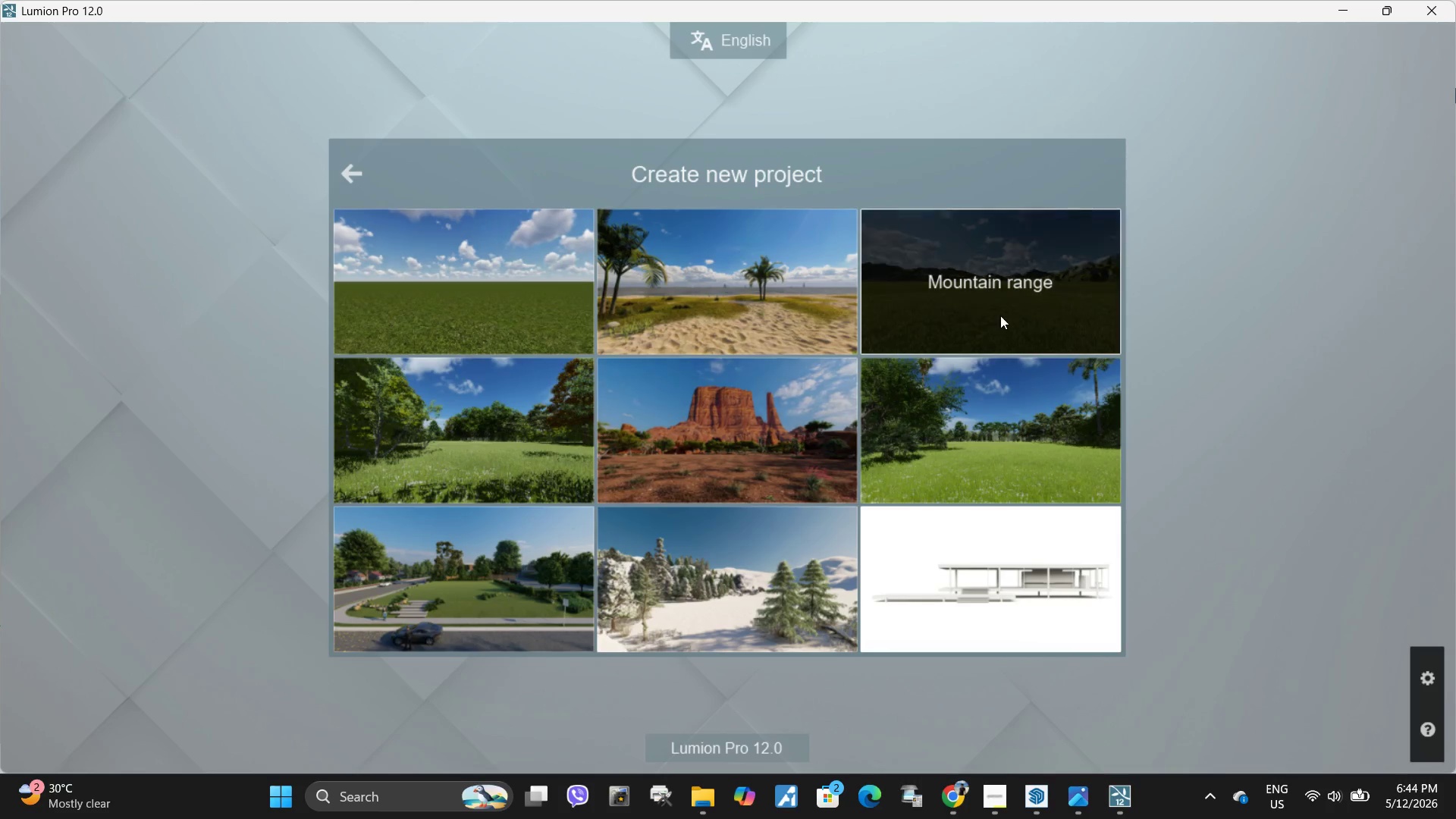 
left_click([979, 304])
 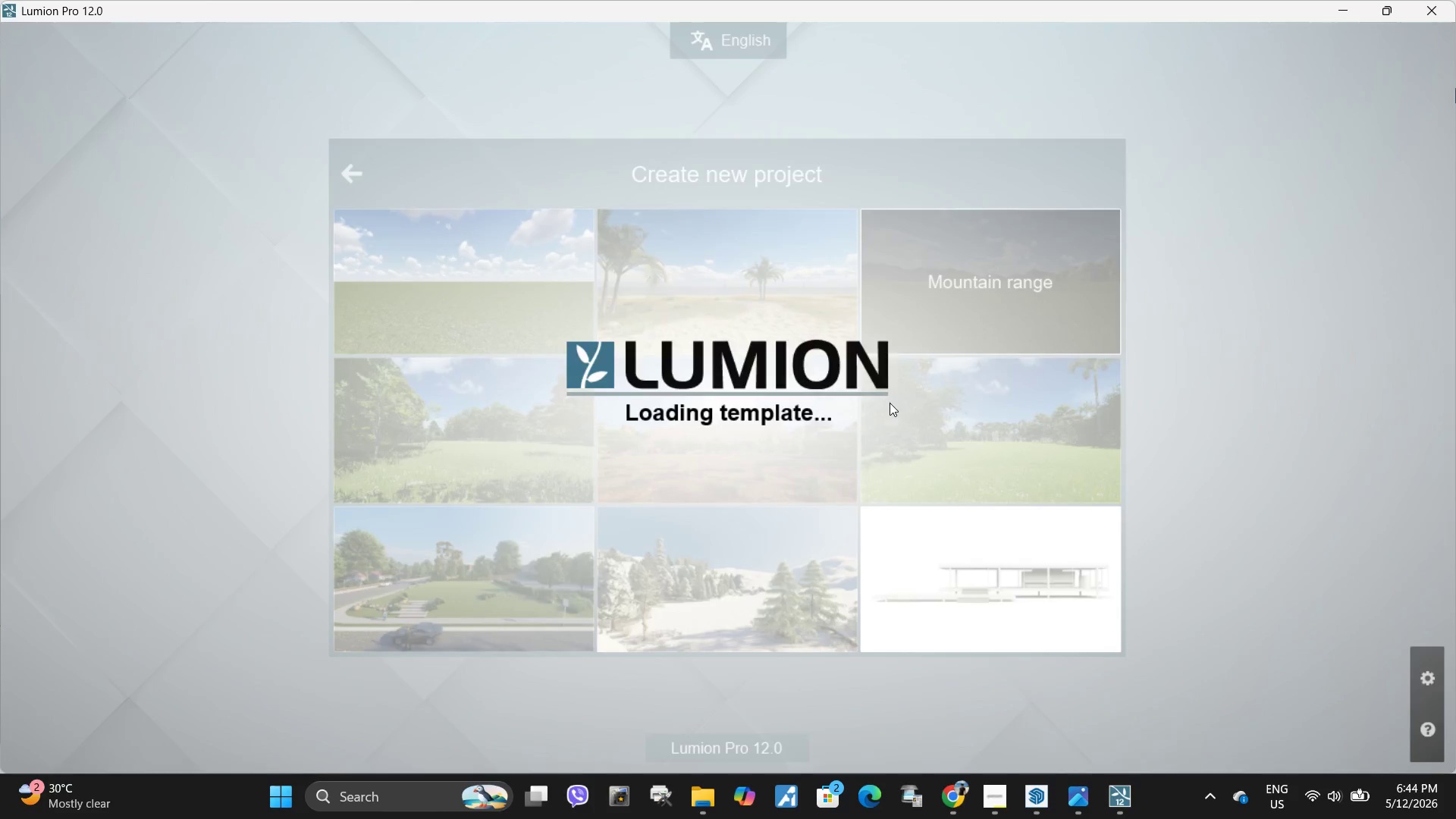 
wait(10.17)
 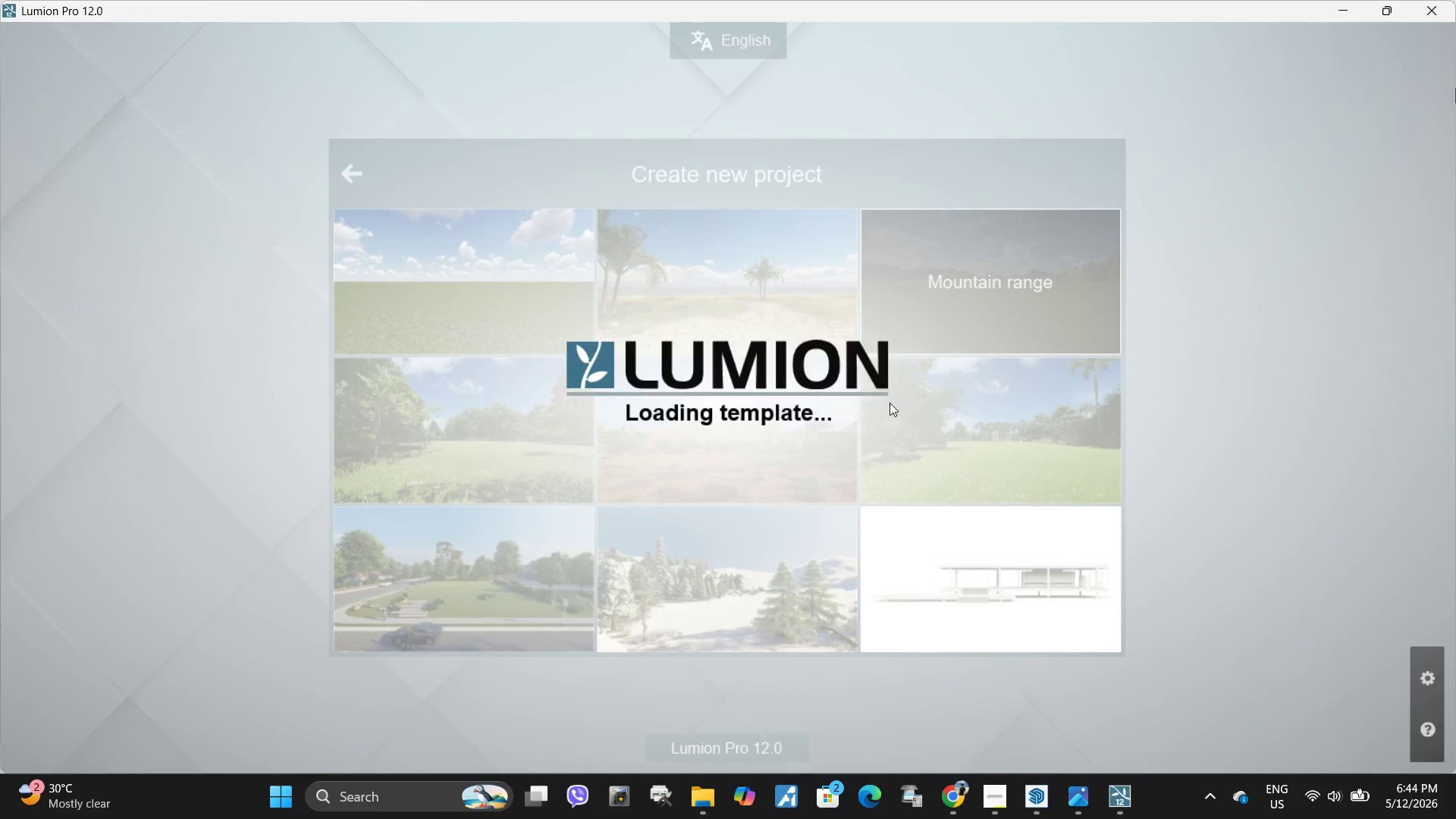 
left_click([374, 682])
 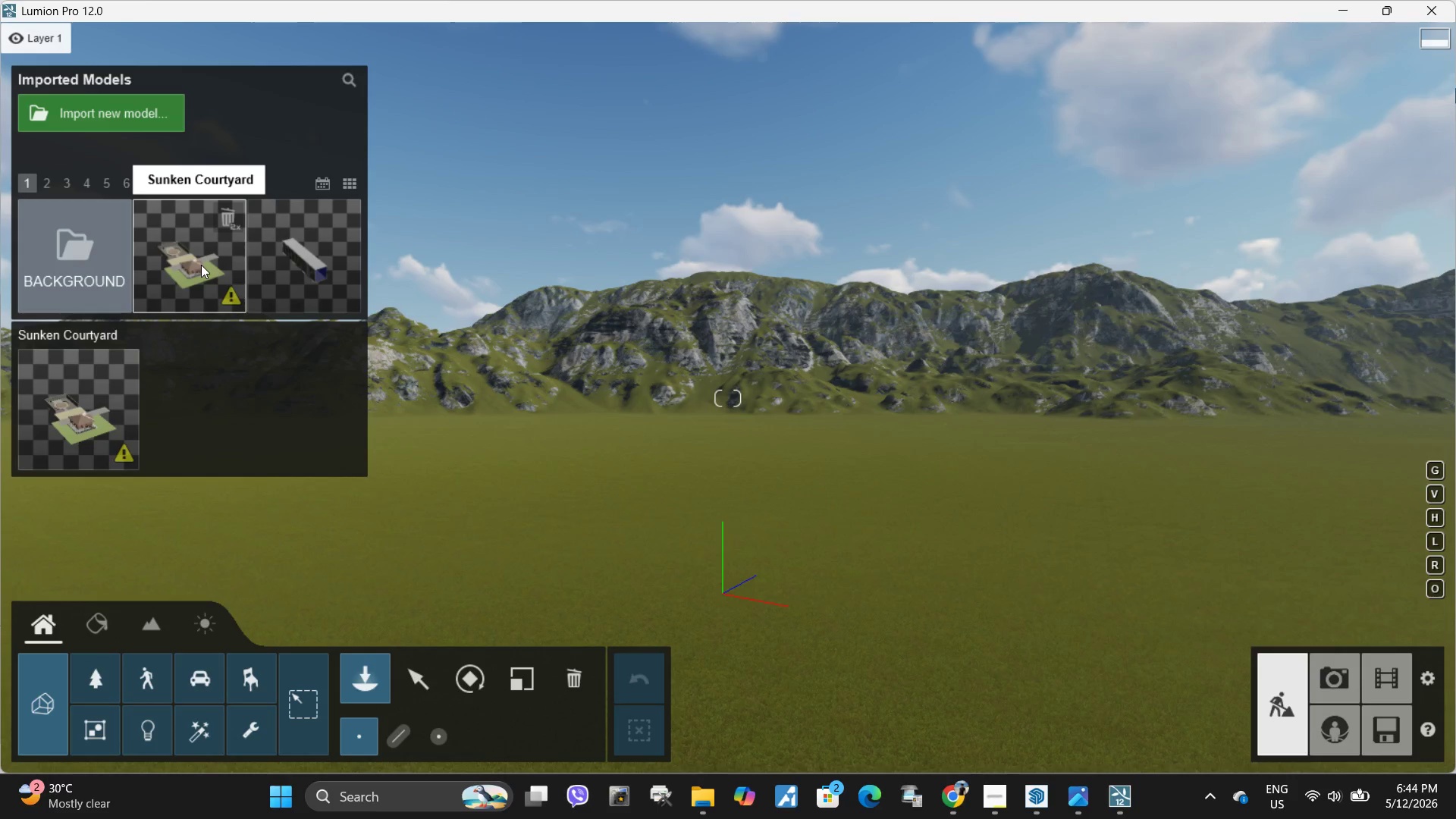 
left_click([187, 264])
 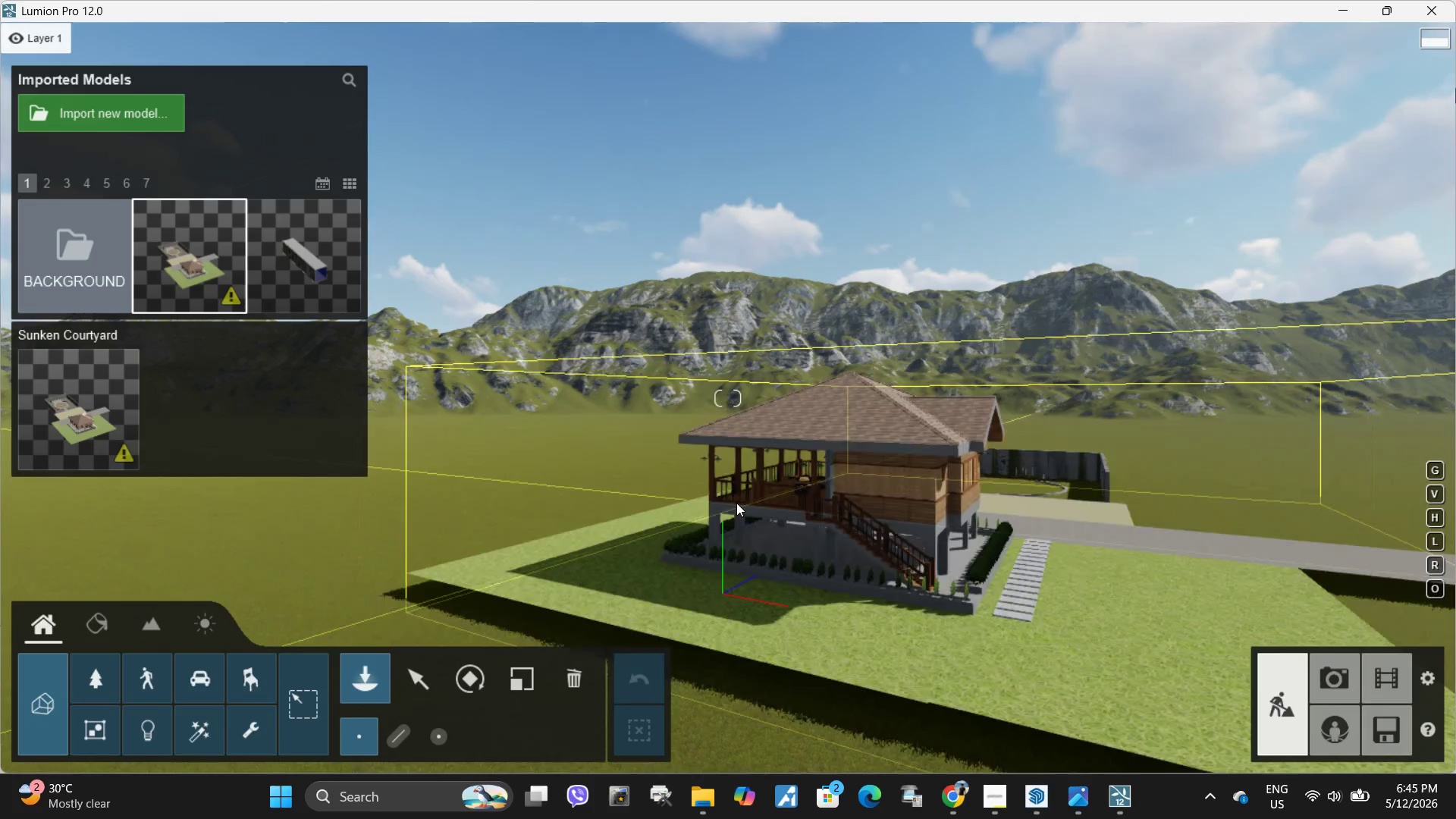 
wait(28.84)
 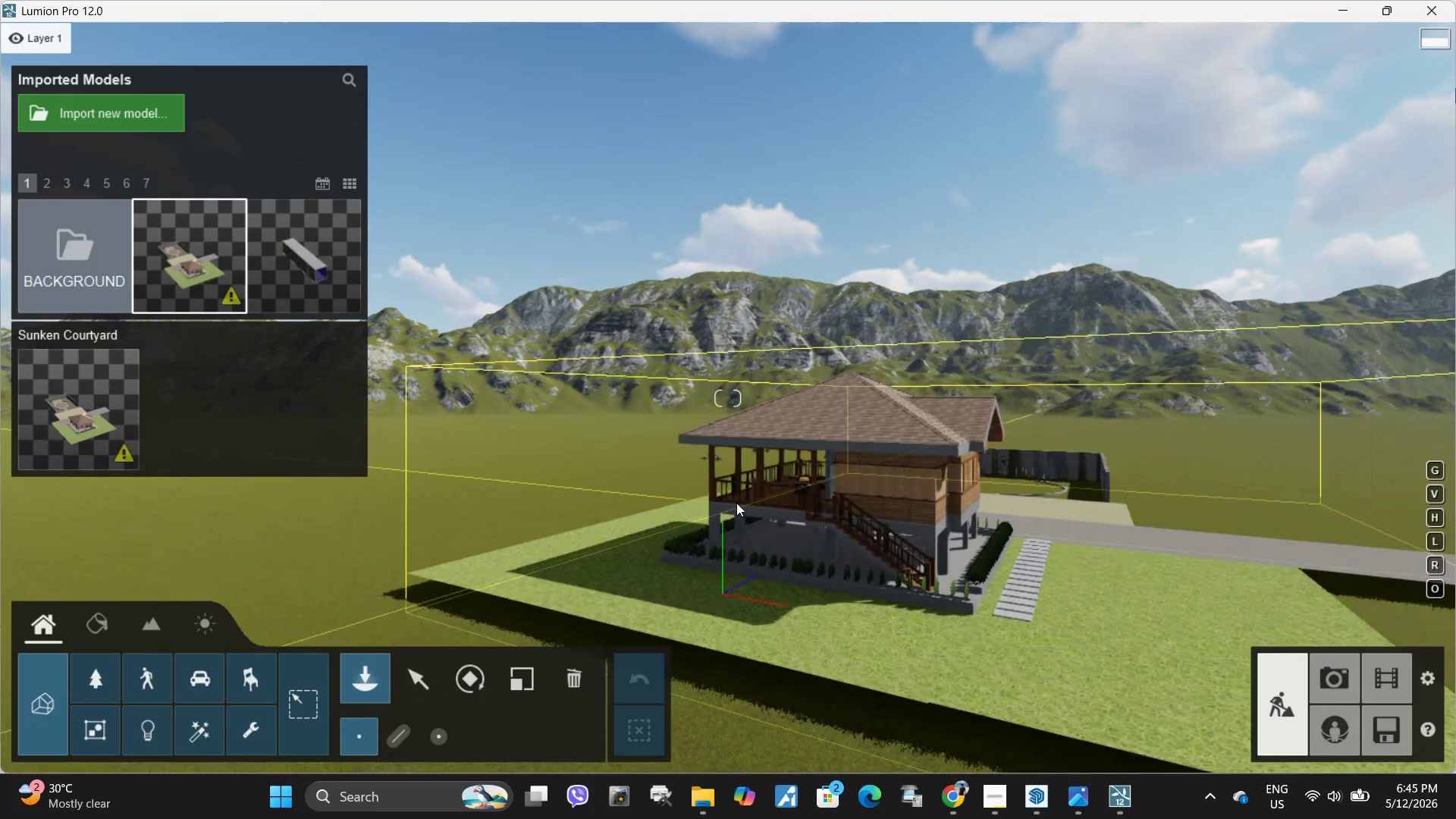 
left_click([111, 111])
 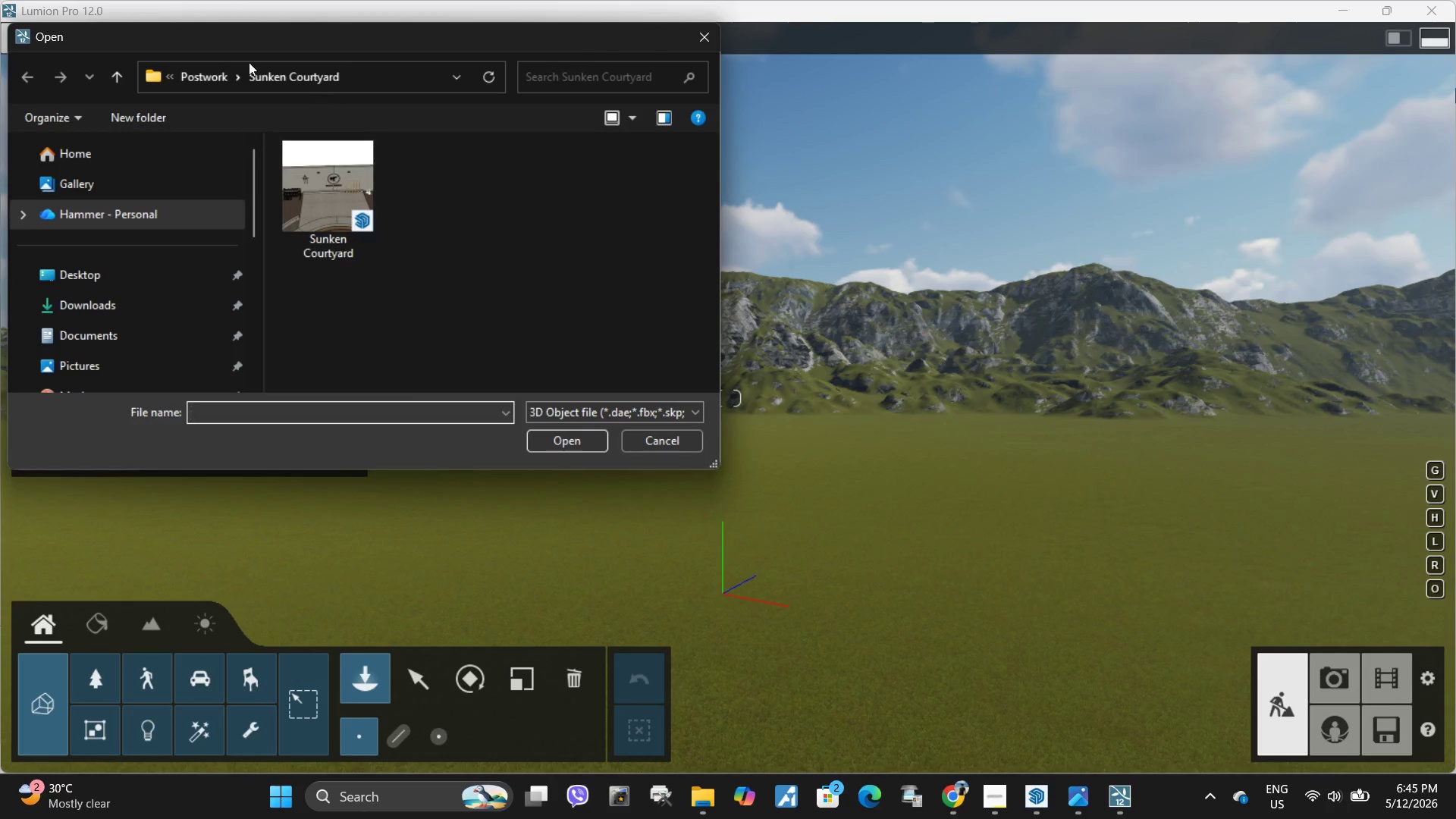 
left_click([215, 74])
 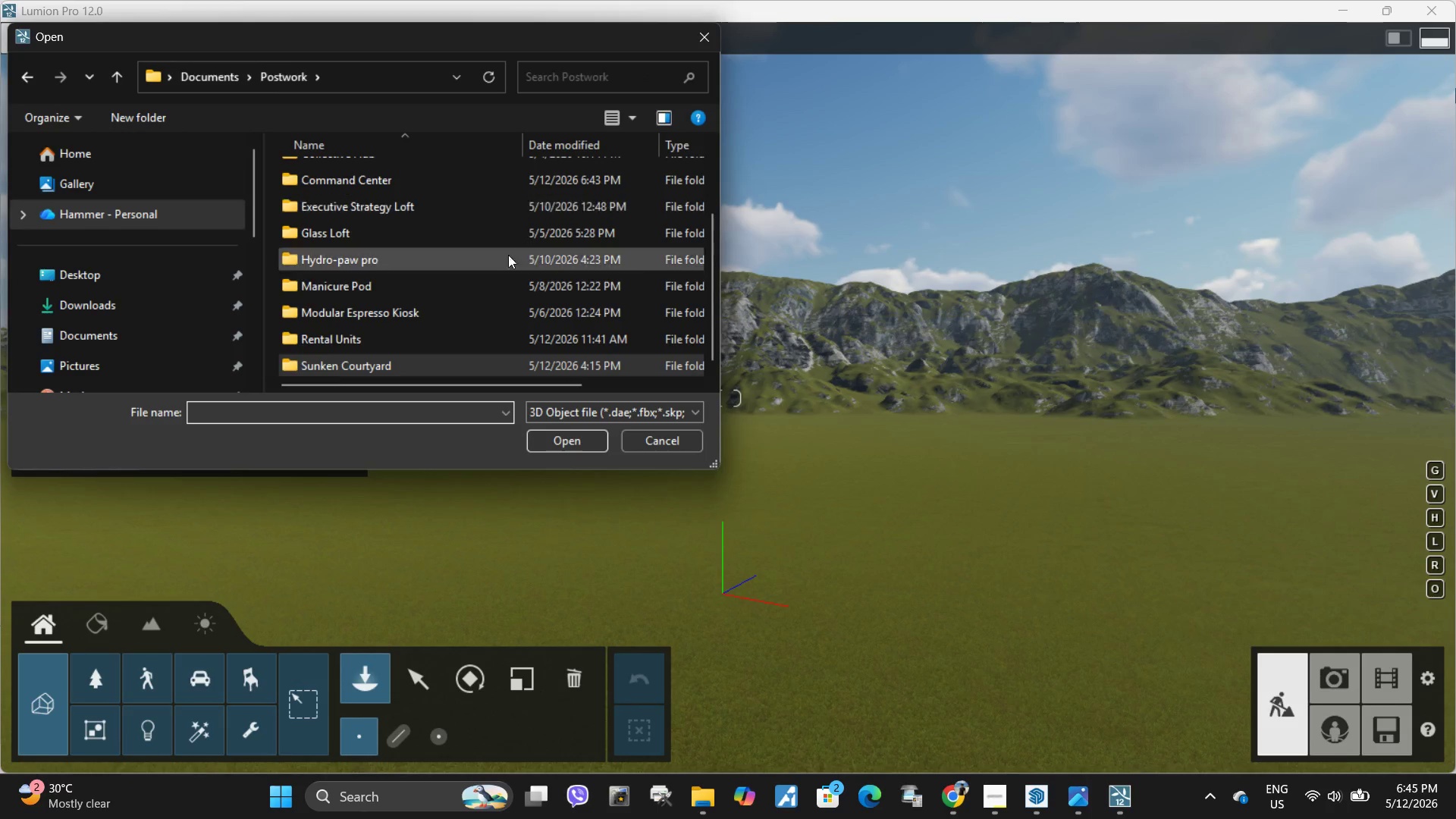 
mouse_move([501, 294])
 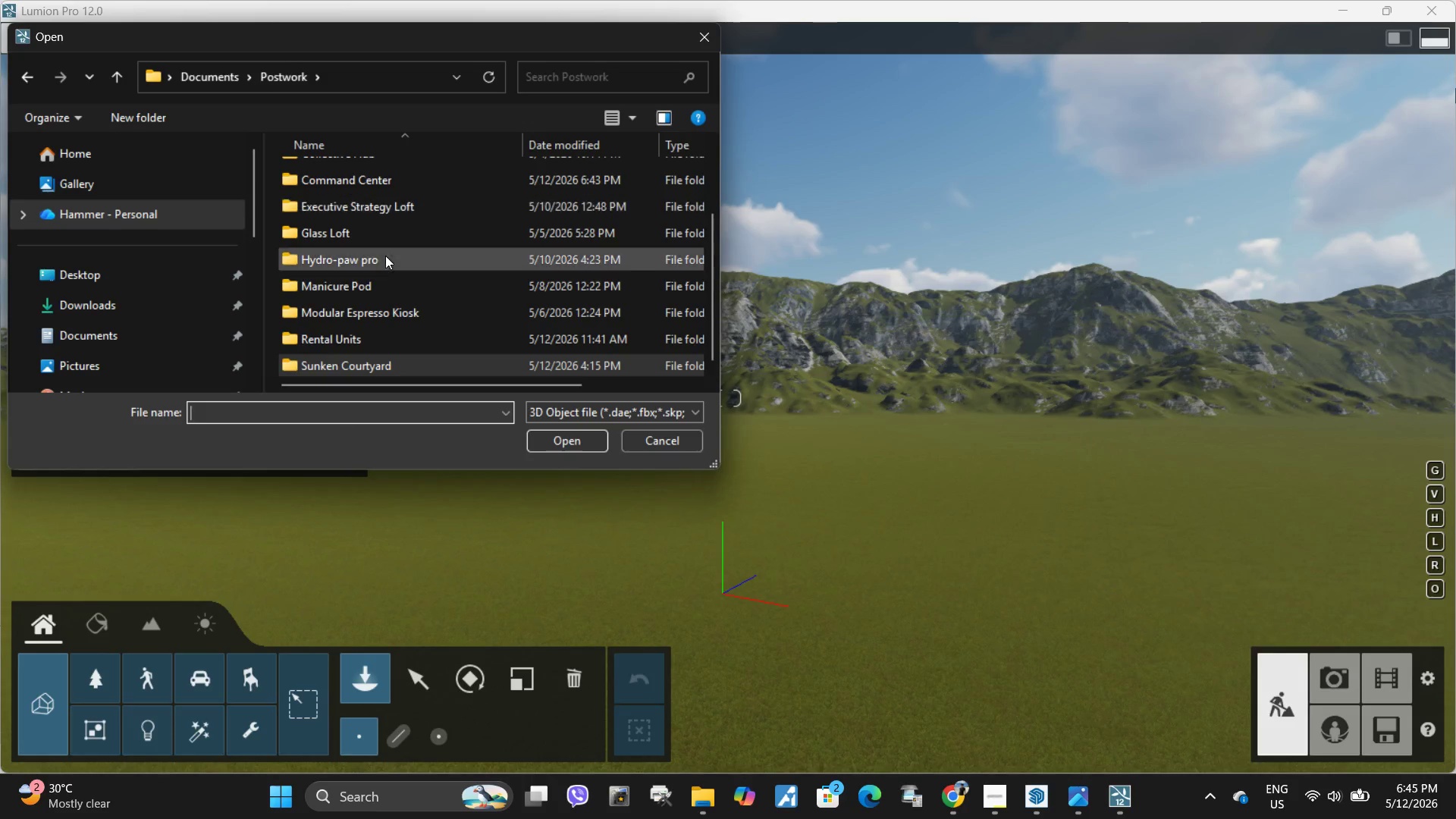 
scroll: coordinate [389, 280], scroll_direction: down, amount: 2.0
 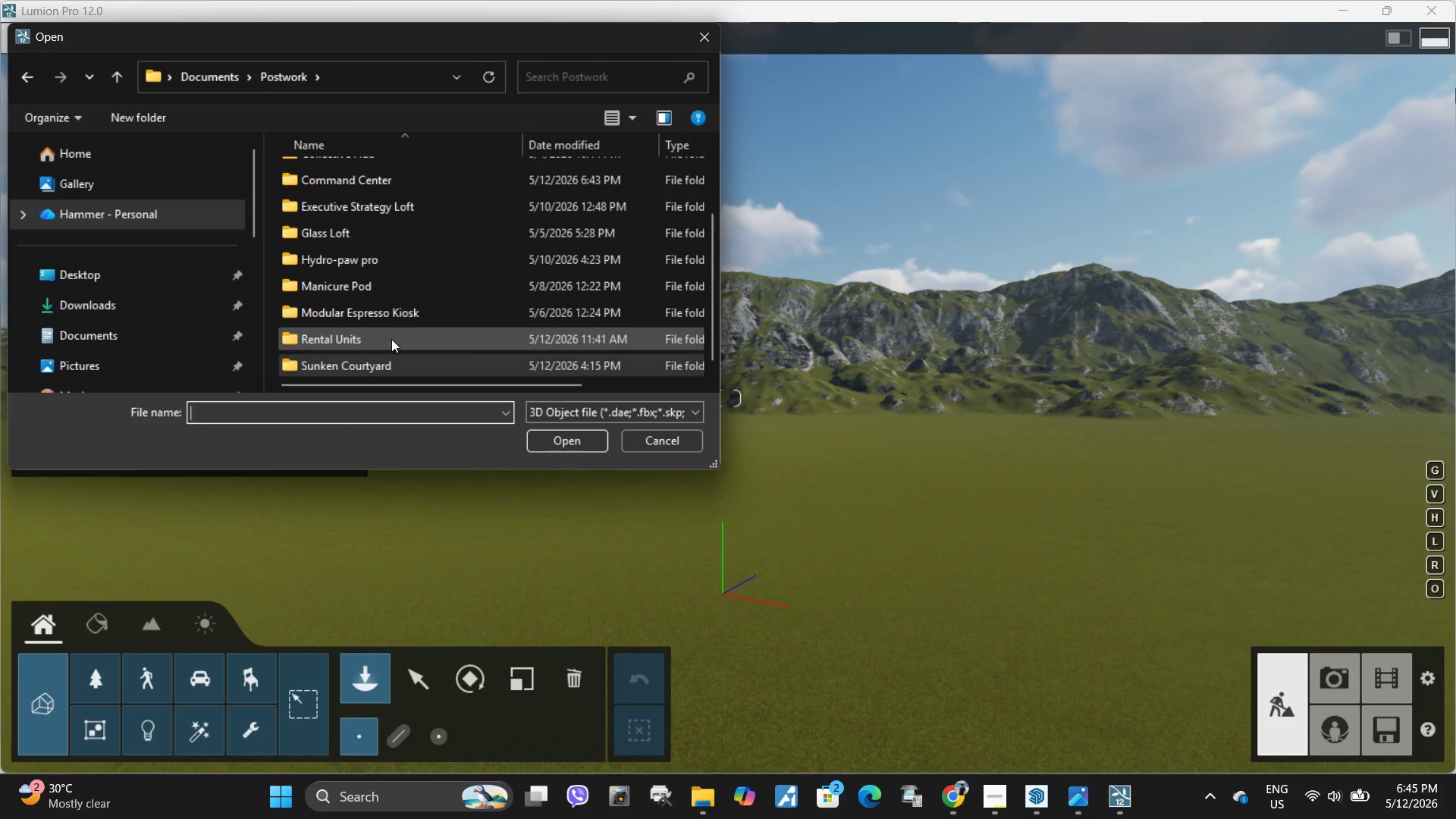 
scroll: coordinate [392, 331], scroll_direction: up, amount: 2.0
 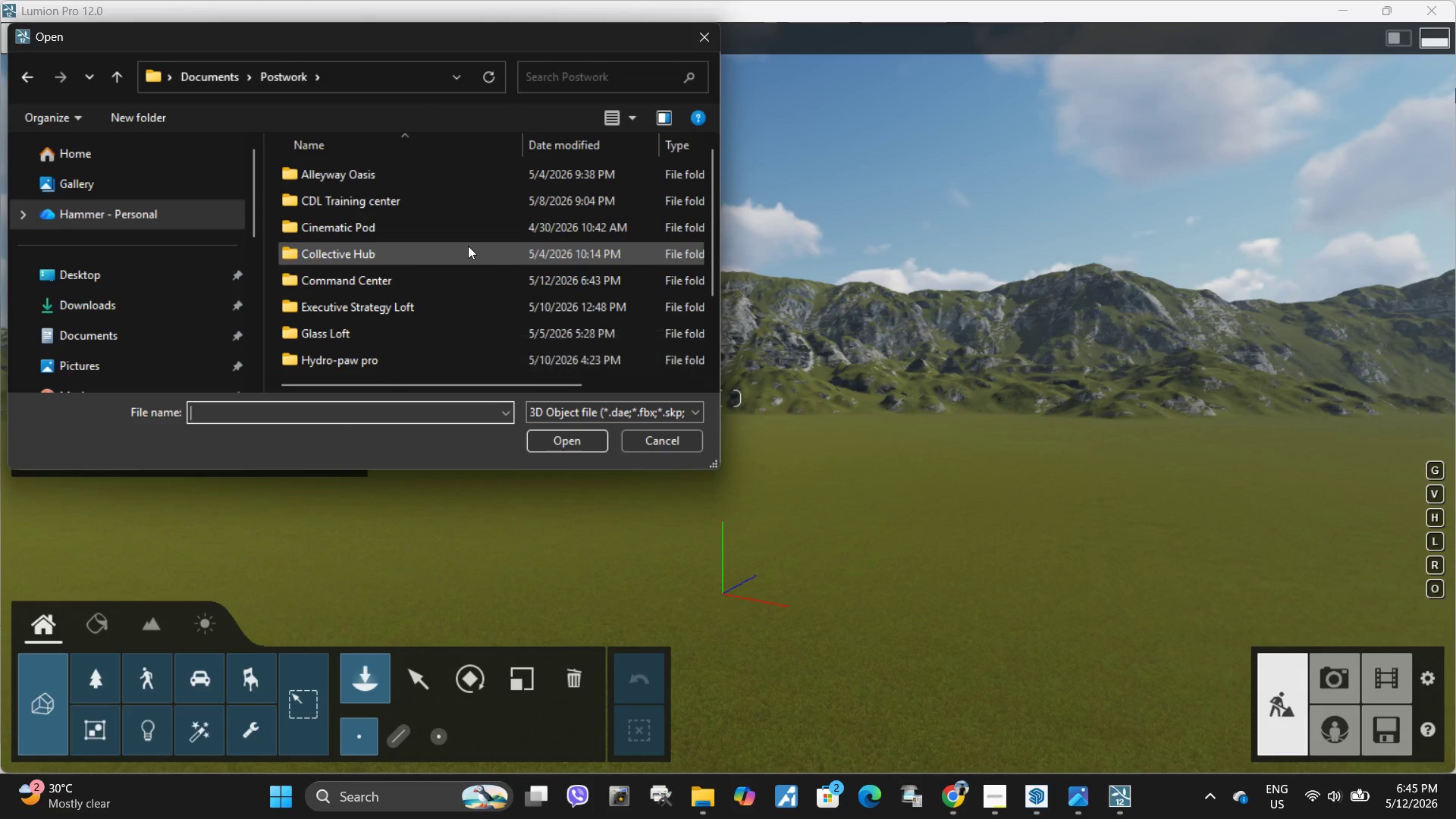 
wait(15.91)
 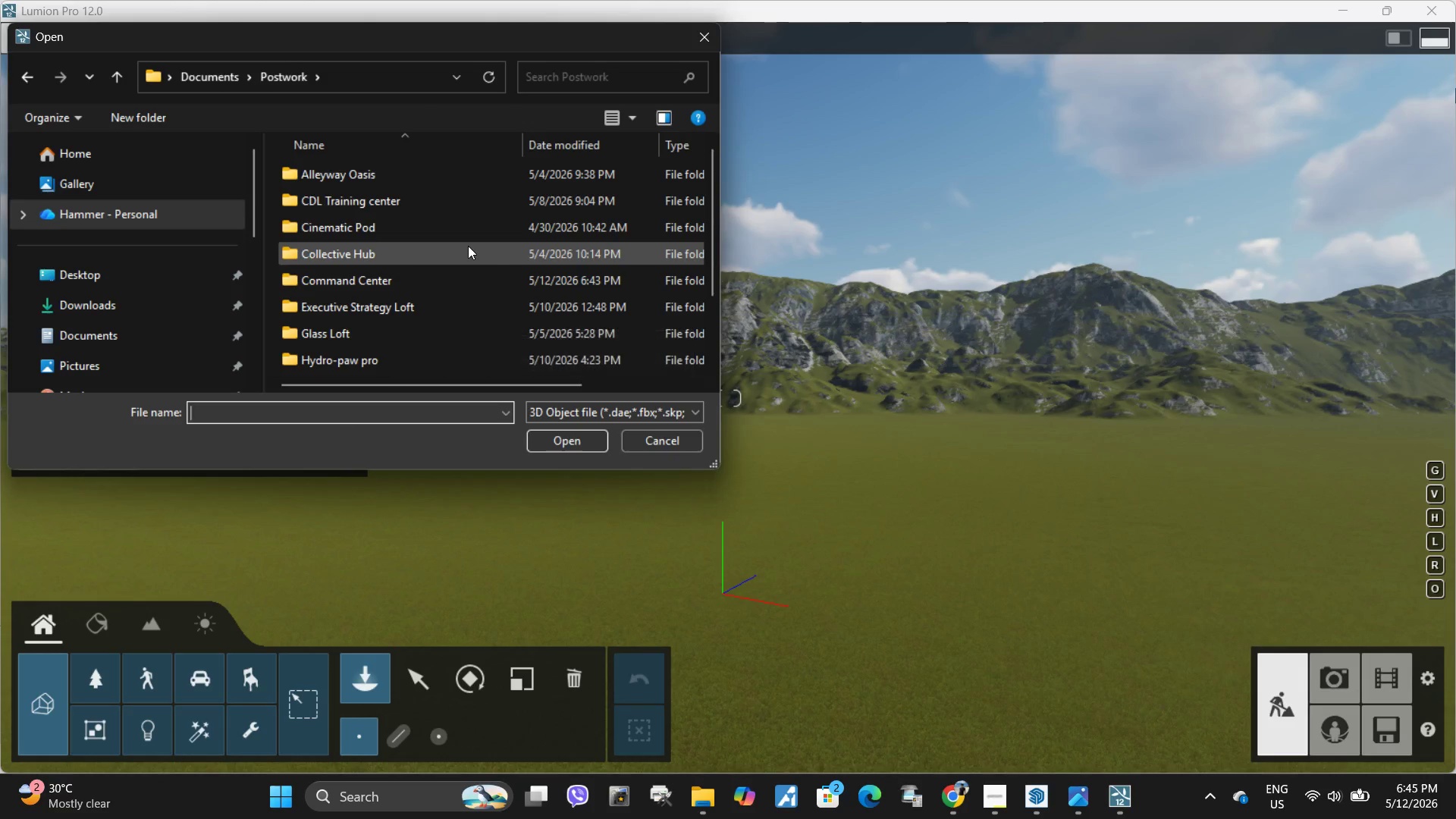 
scroll: coordinate [417, 317], scroll_direction: none, amount: 0.0
 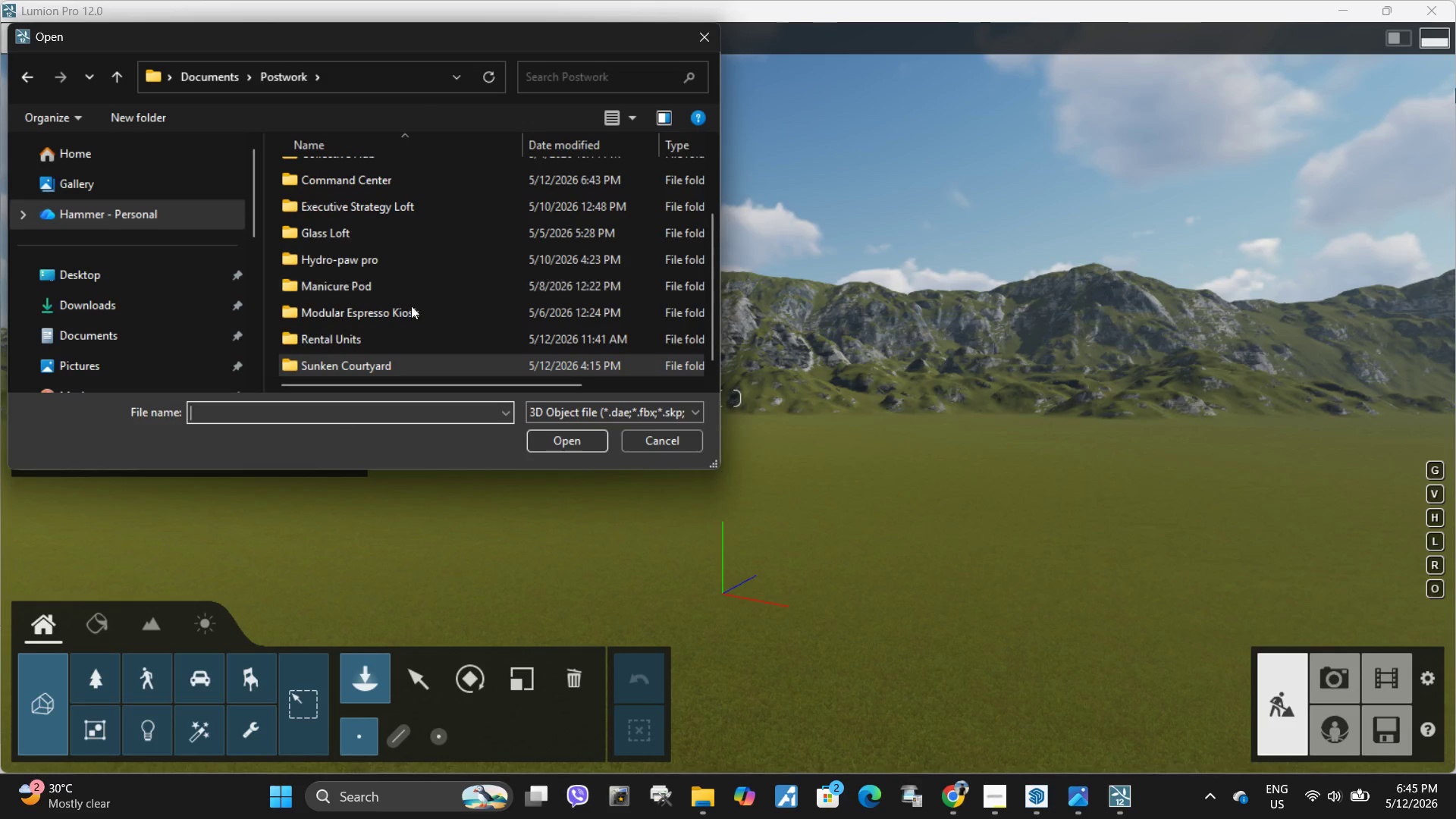 
scroll: coordinate [346, 297], scroll_direction: up, amount: 3.0
 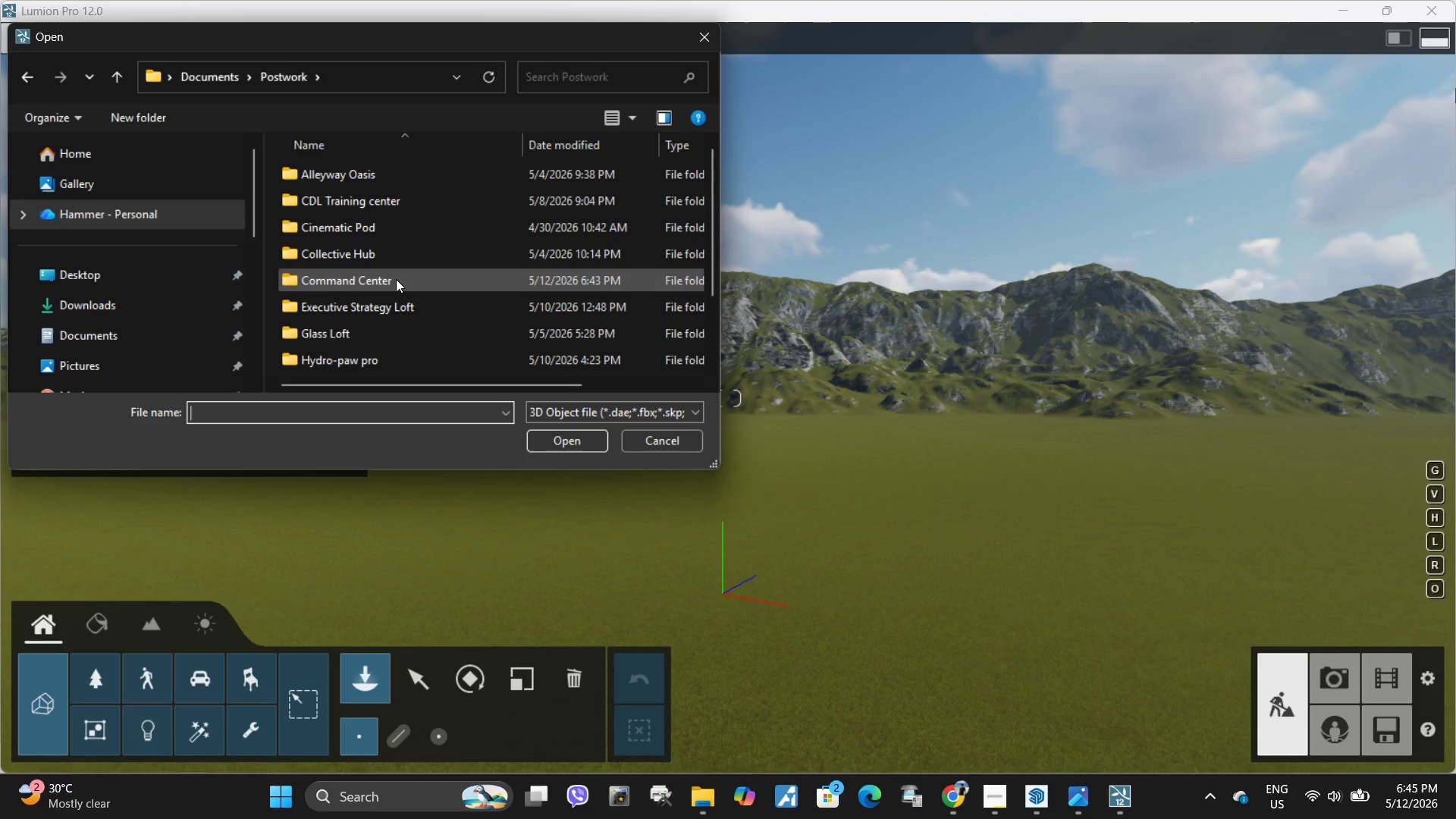 
left_click([396, 279])
 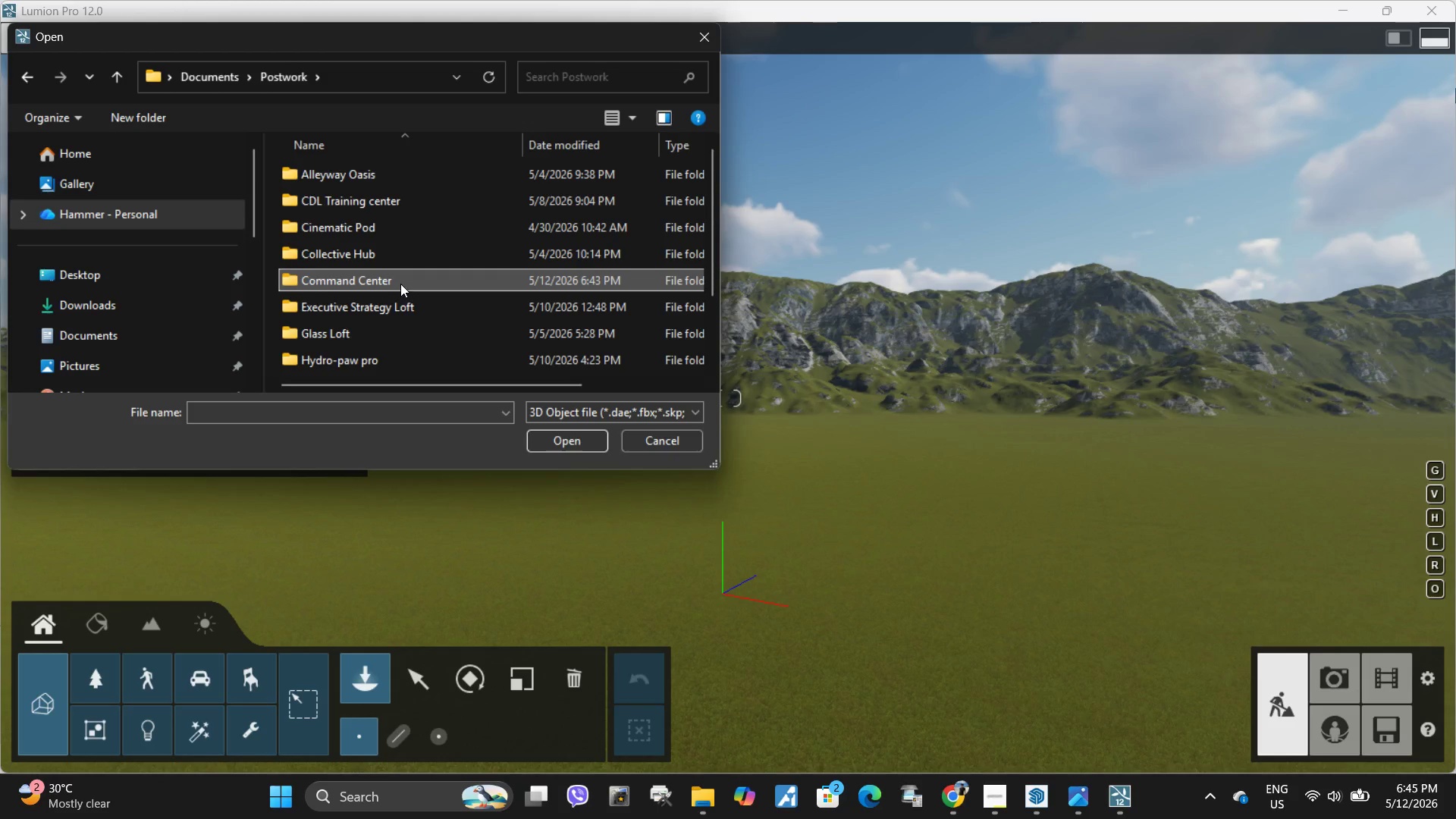 
wait(6.28)
 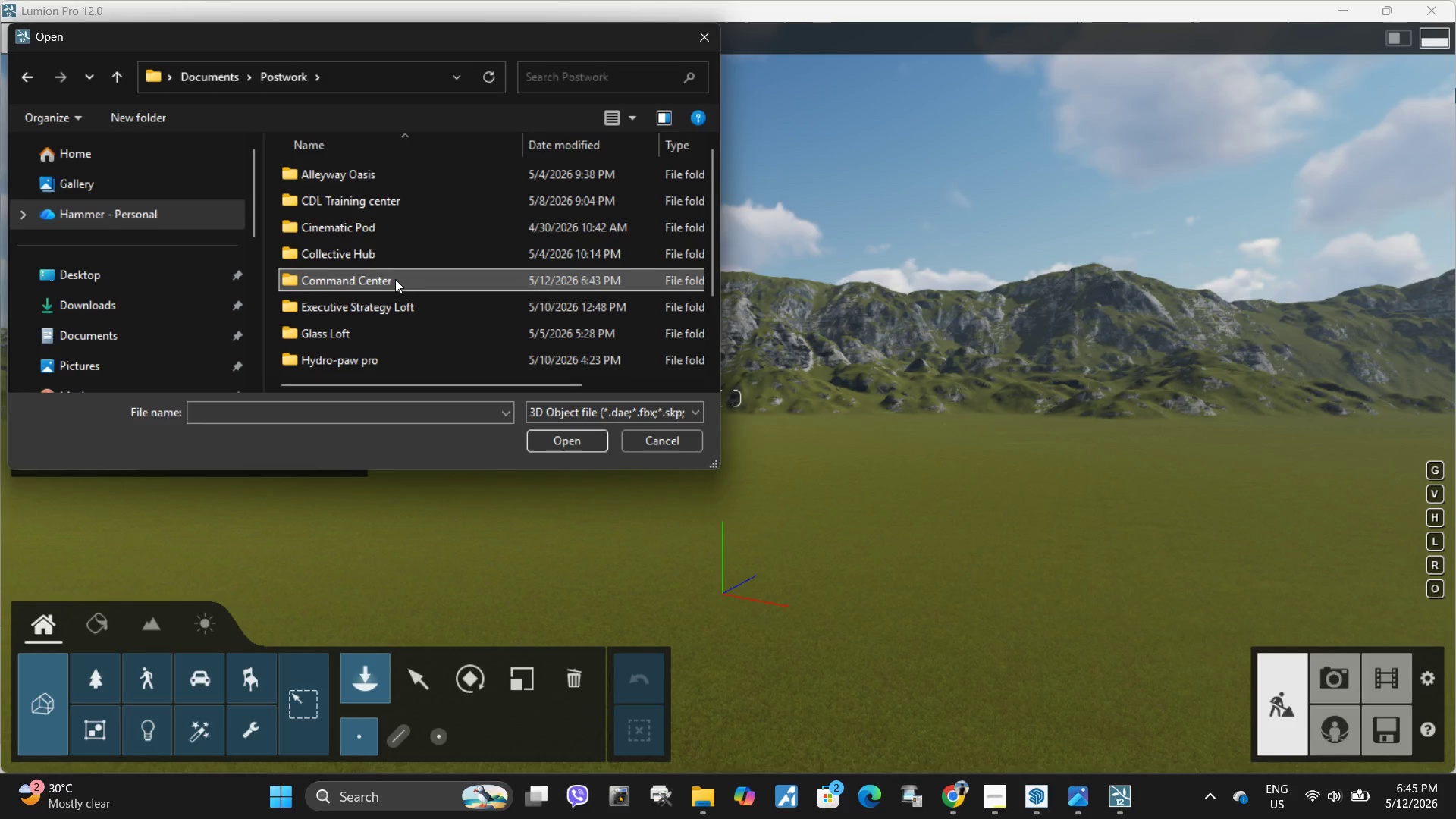 
double_click([412, 273])
 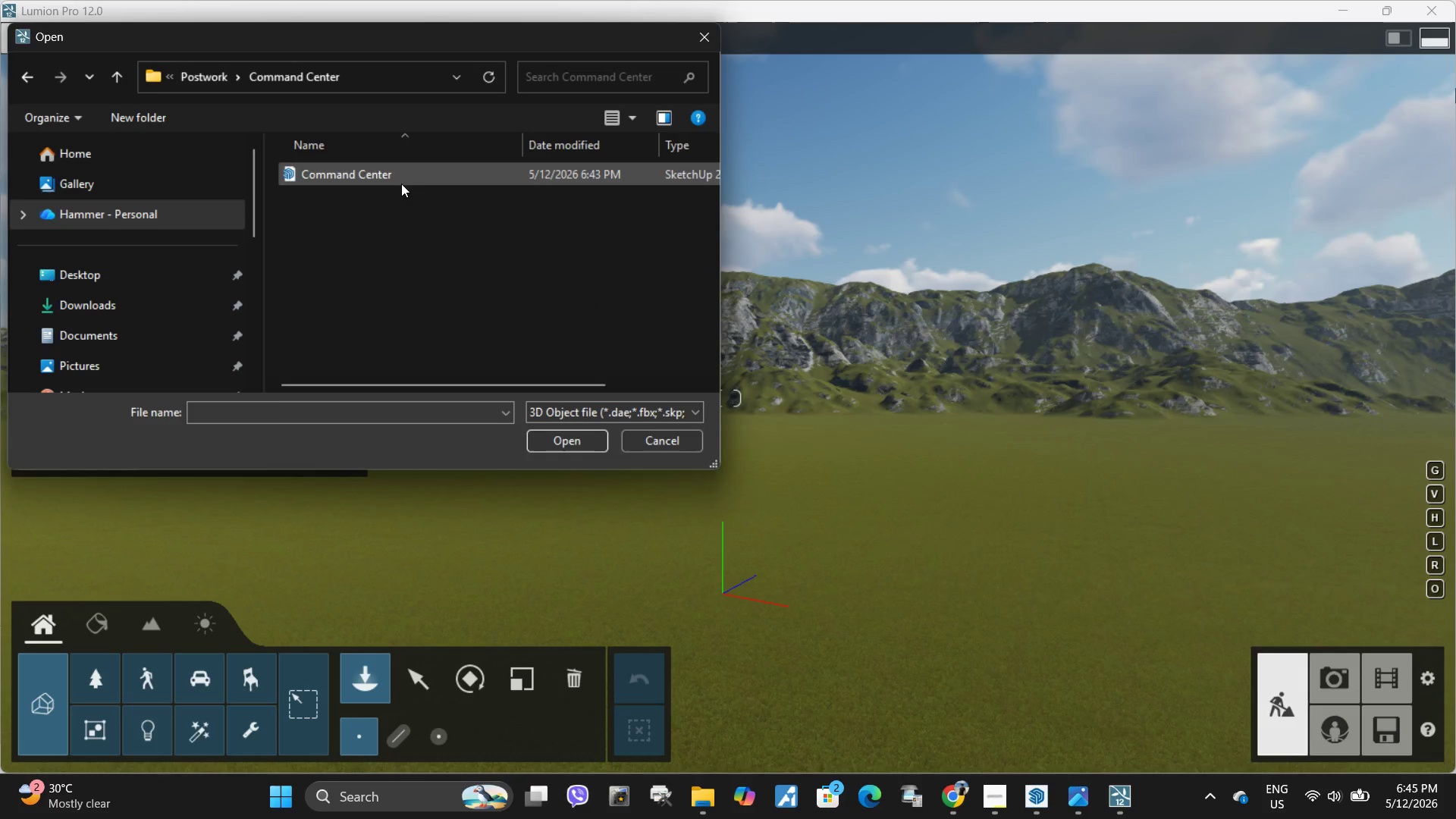 
left_click([401, 181])
 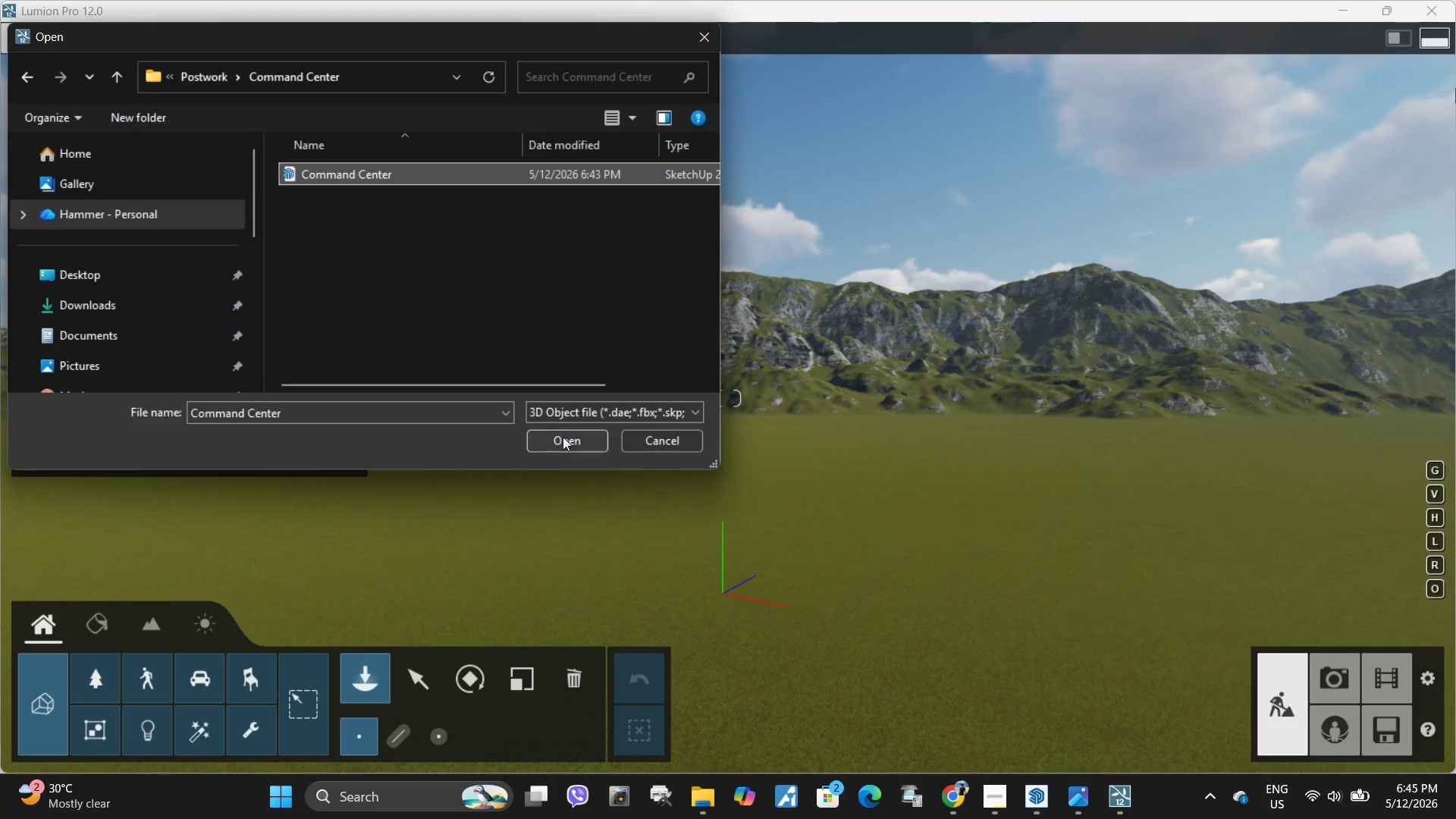 
left_click([563, 437])
 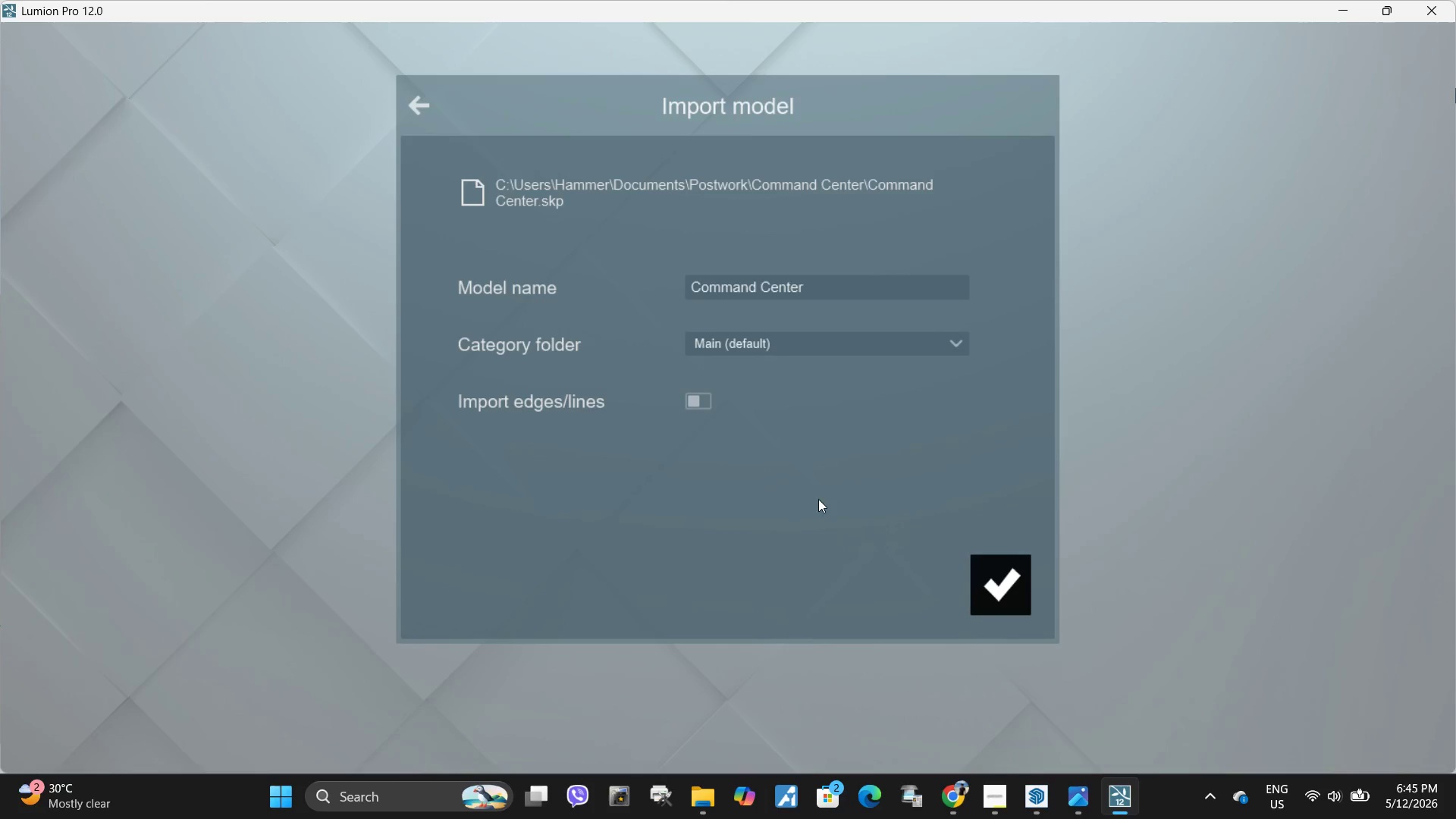 
left_click([1001, 590])
 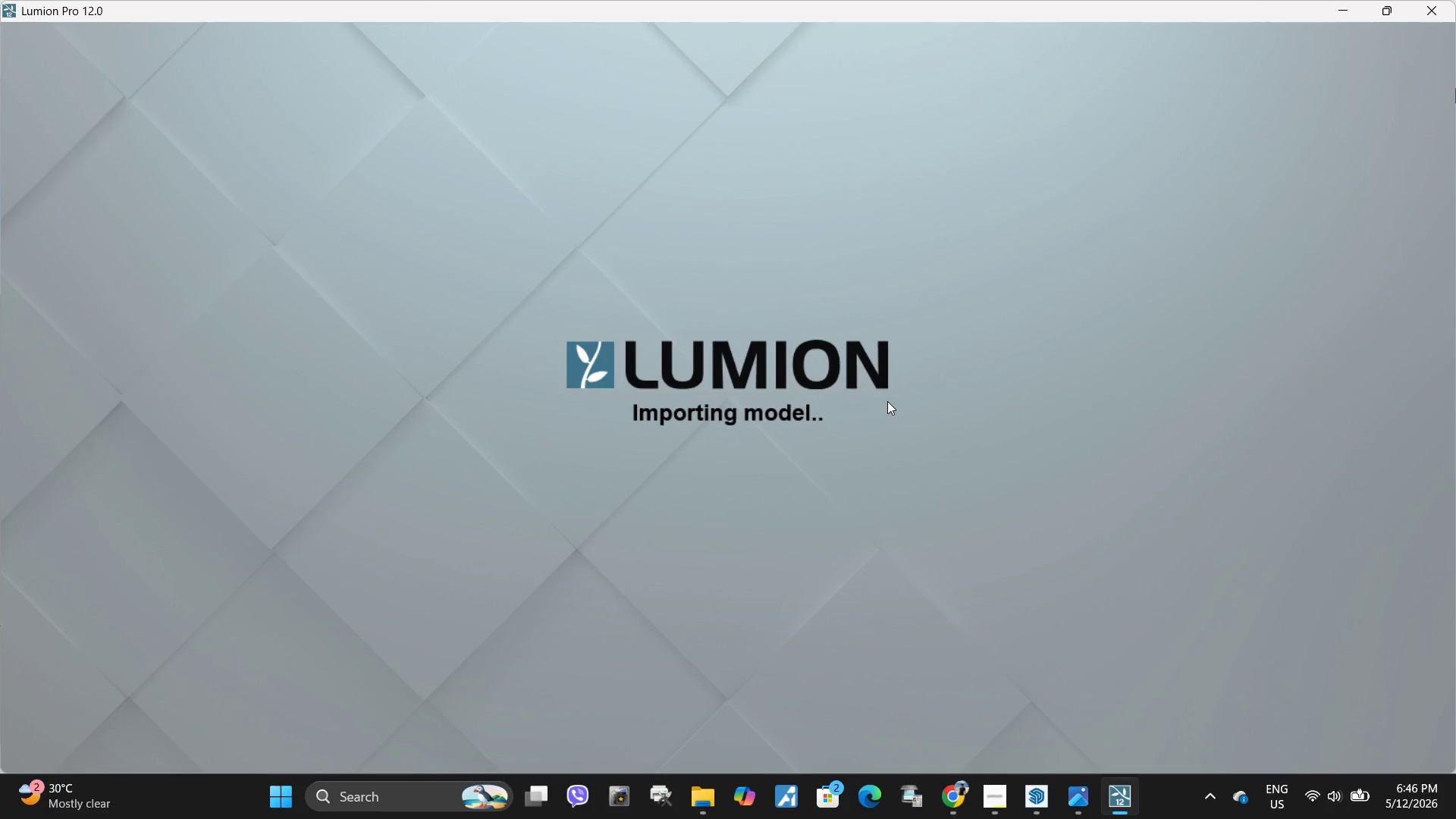 
wait(39.5)
 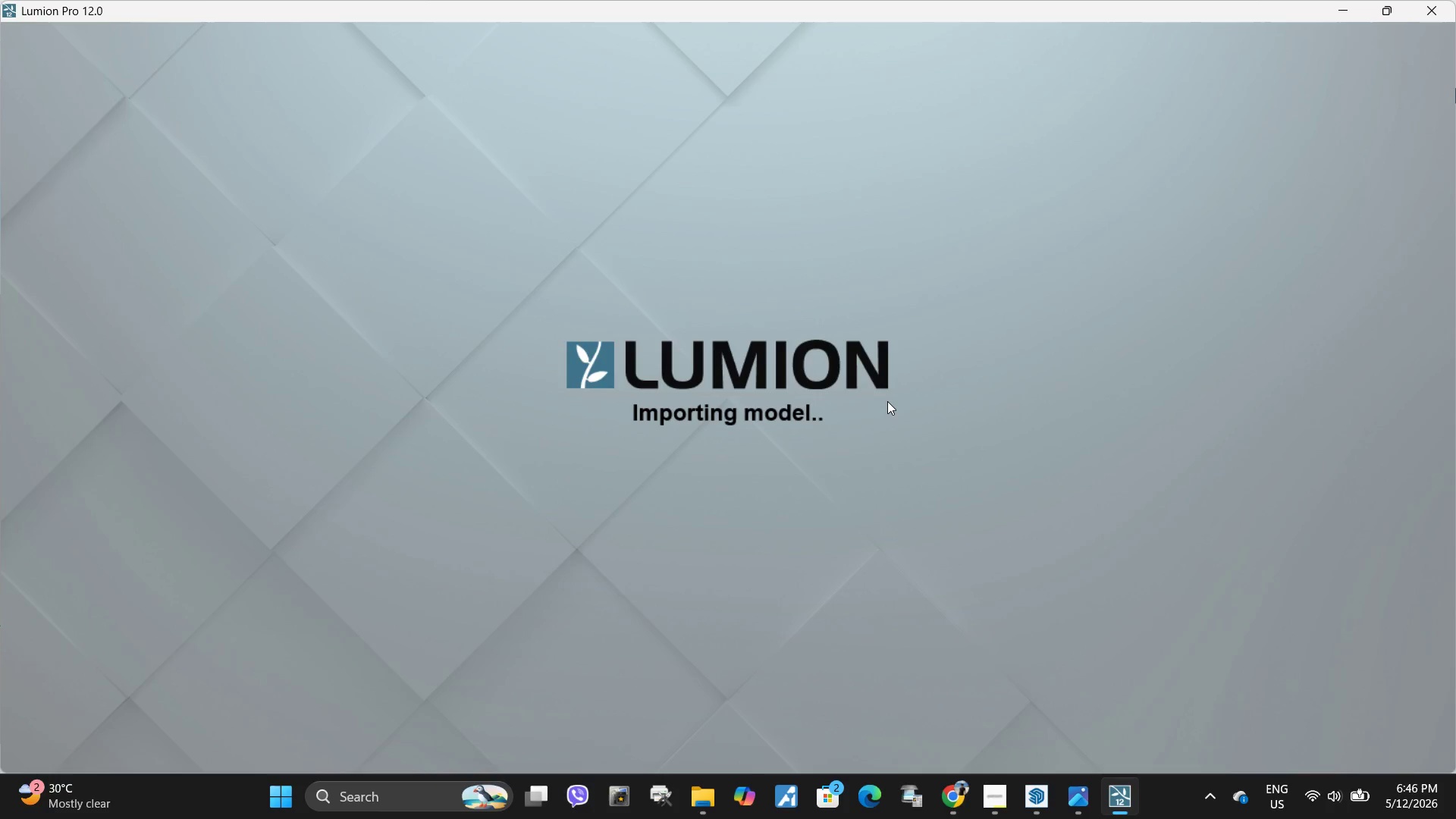 
left_click([577, 503])
 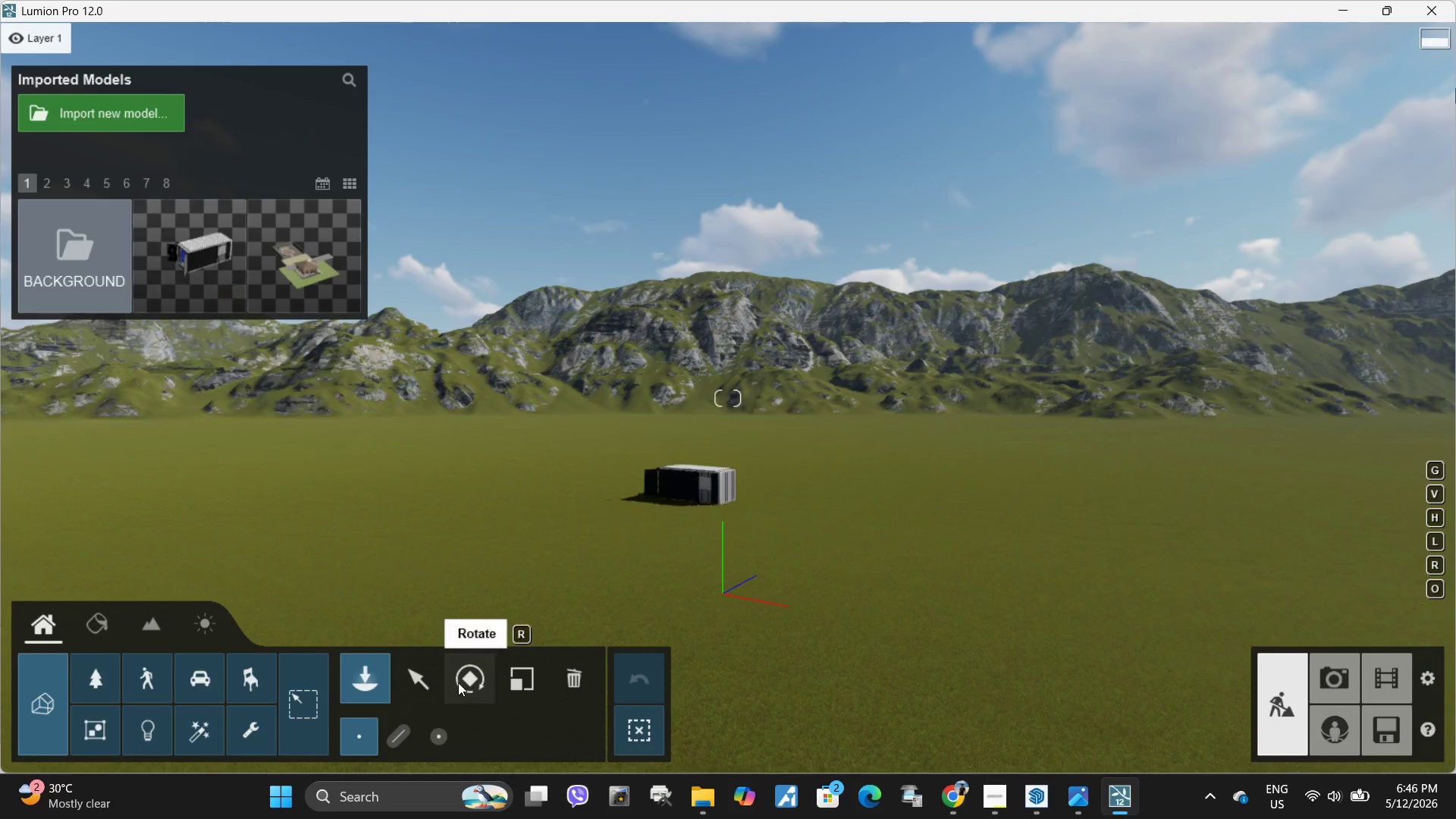 
left_click([473, 683])
 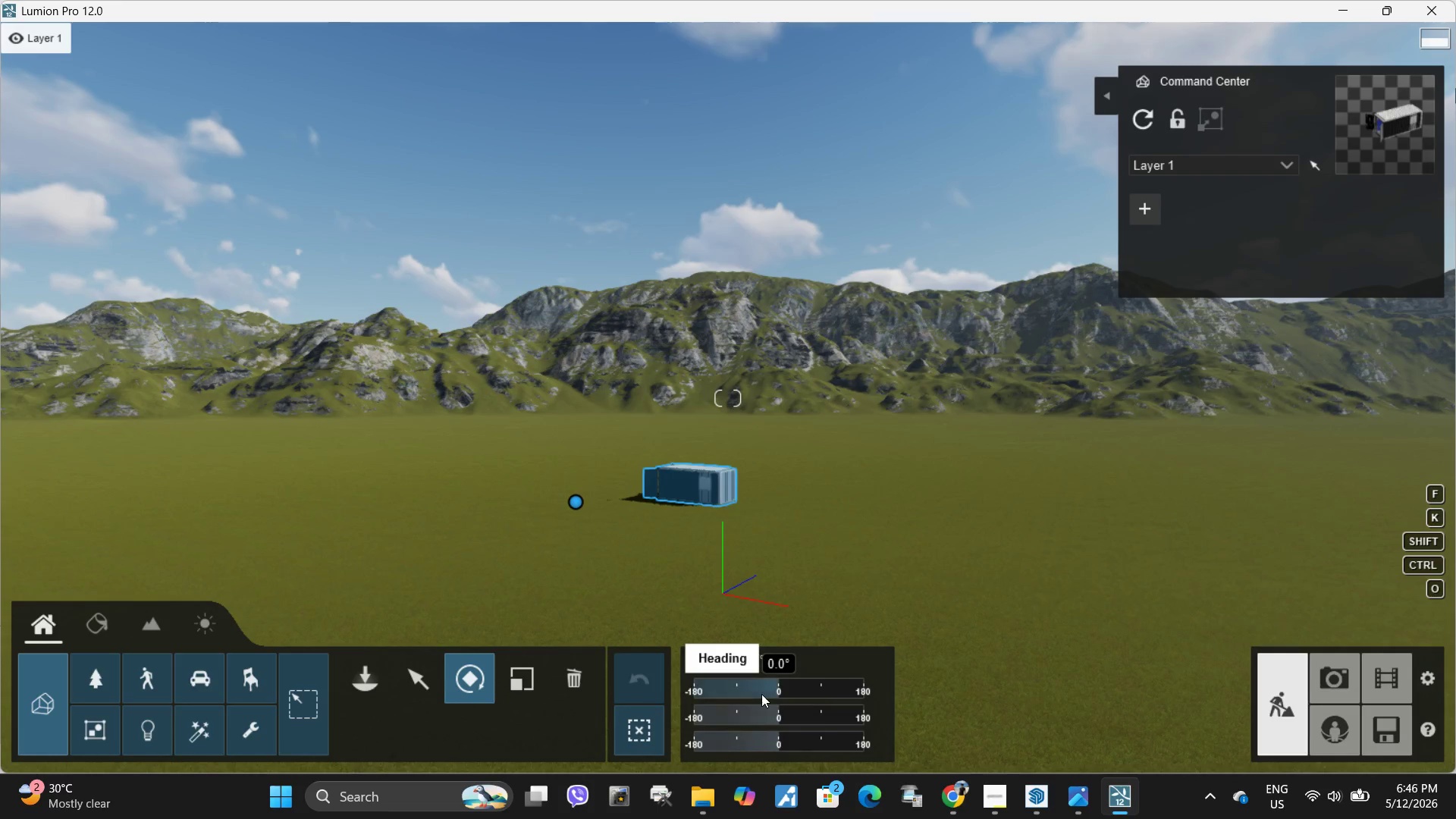 
left_click_drag(start_coordinate=[773, 692], to_coordinate=[654, 691])
 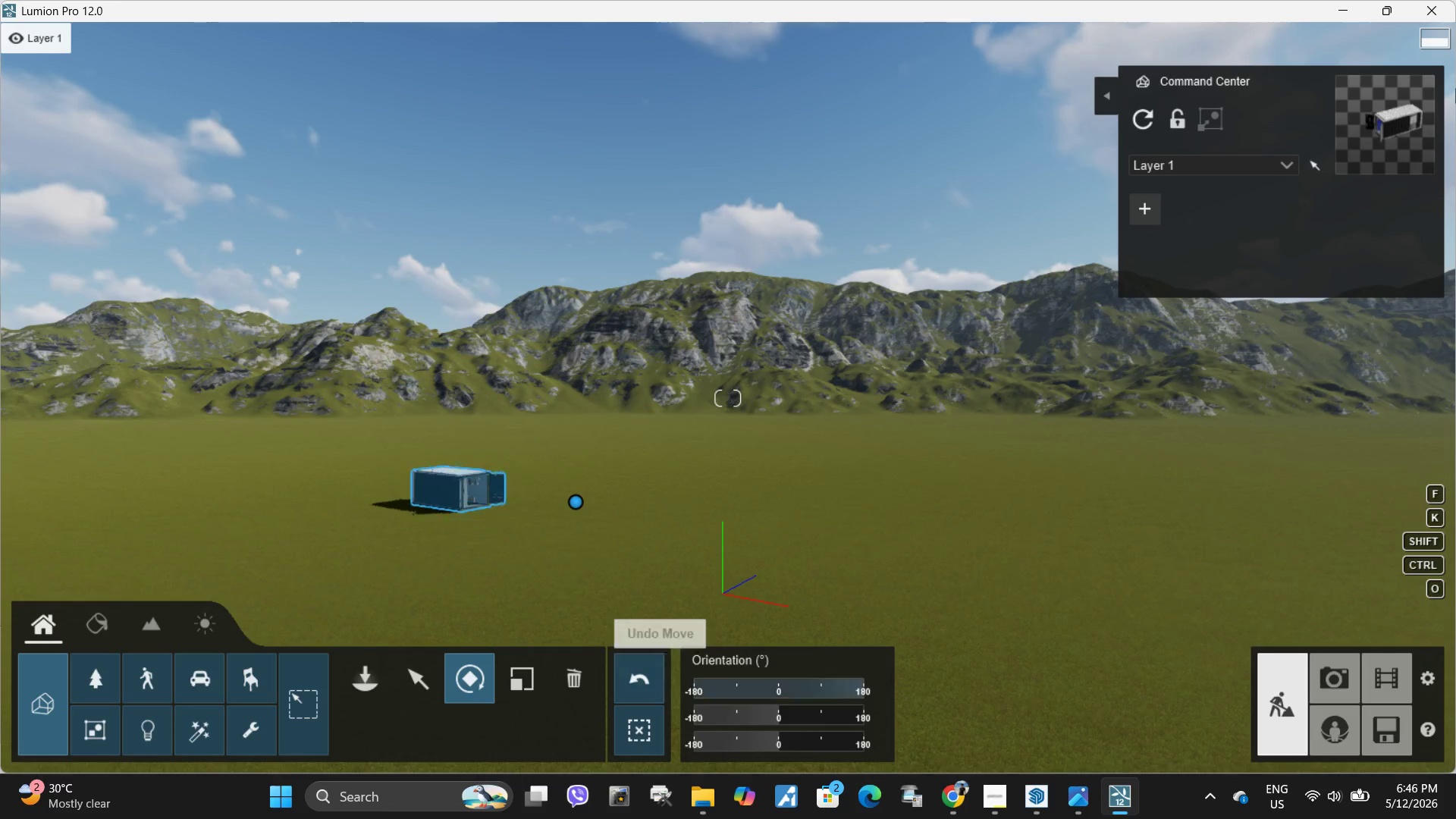 
hold_key(key=W, duration=5.05)
 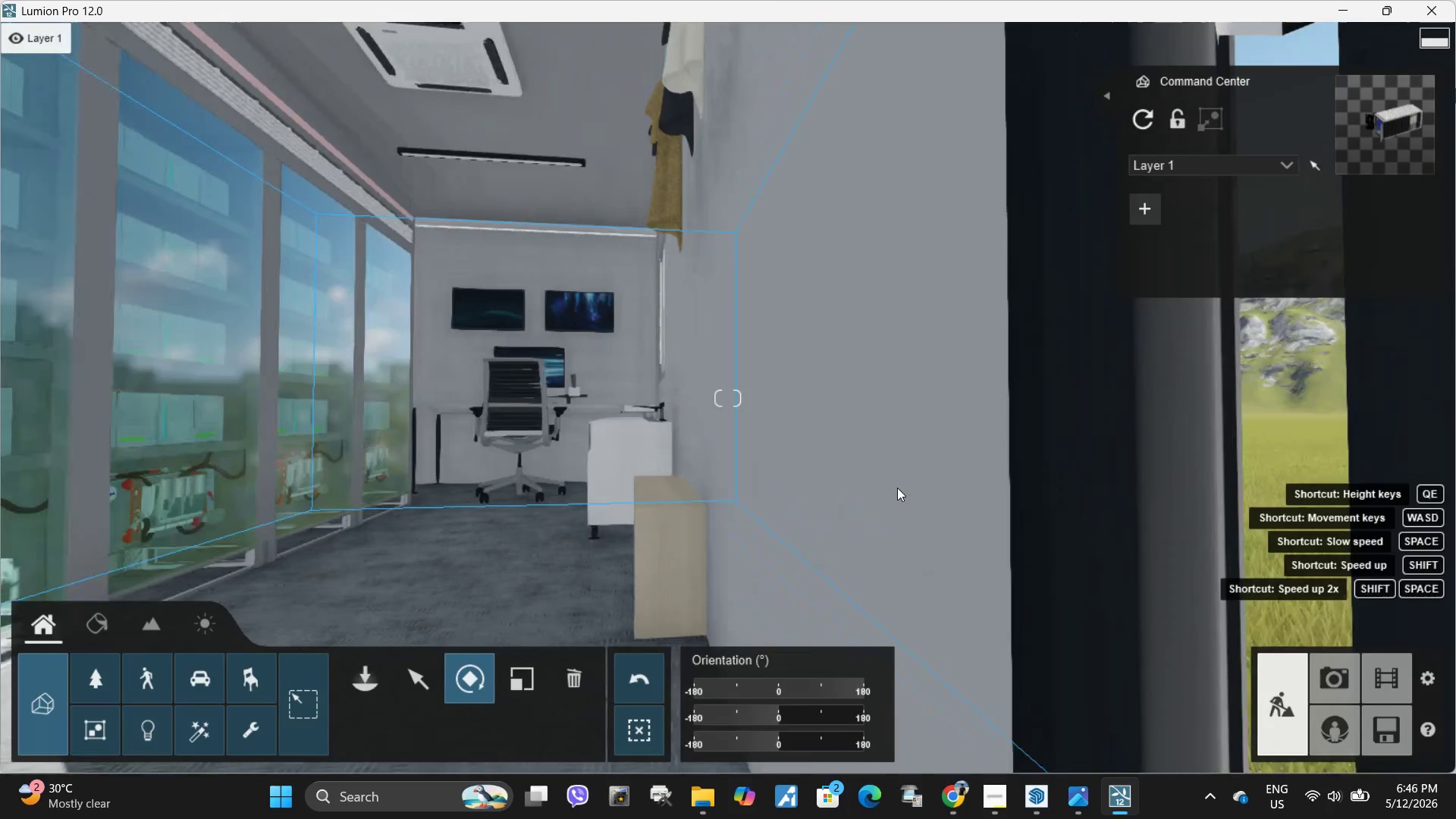 
hold_key(key=Space, duration=0.38)
 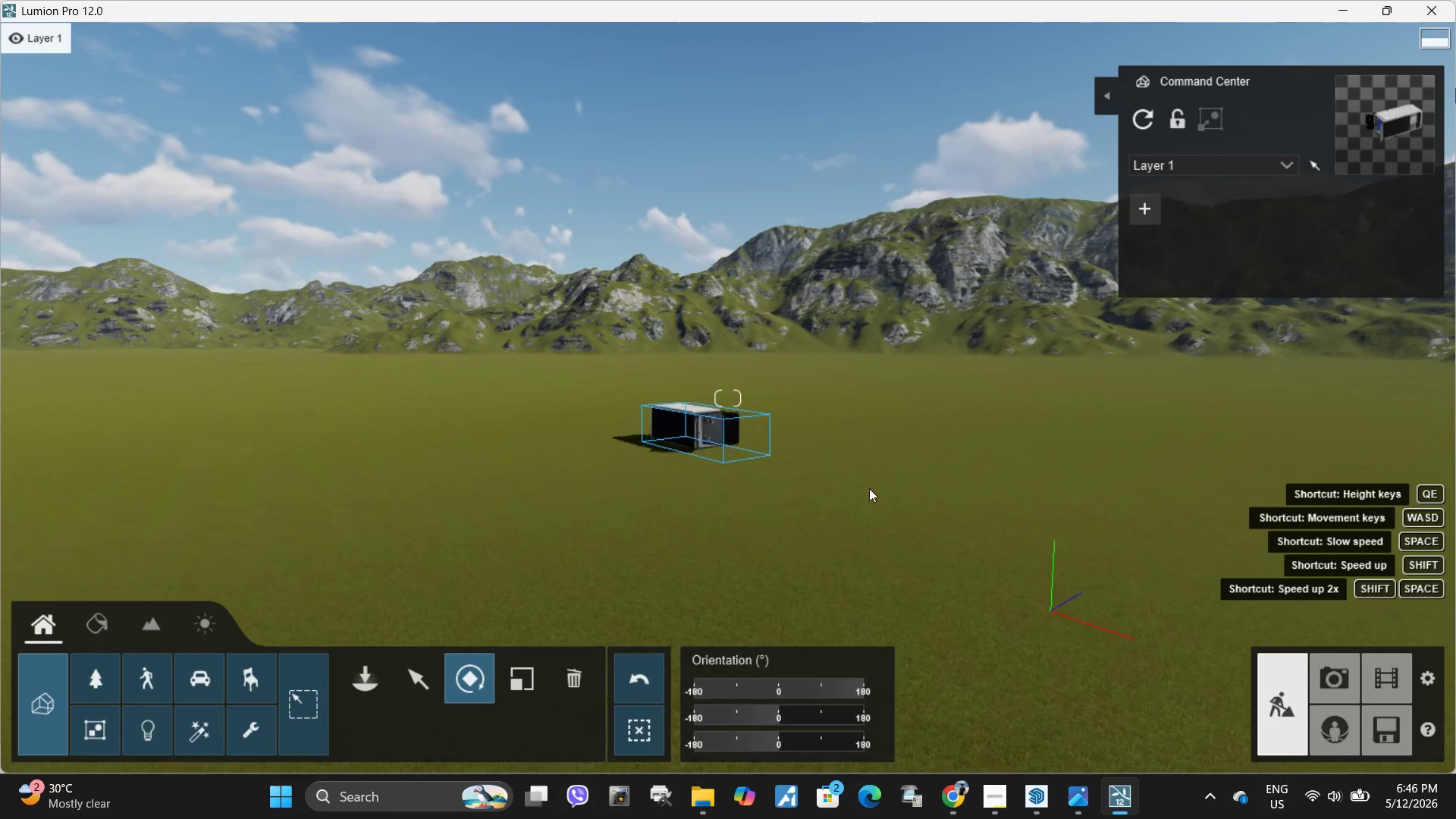 
type(EDS)
 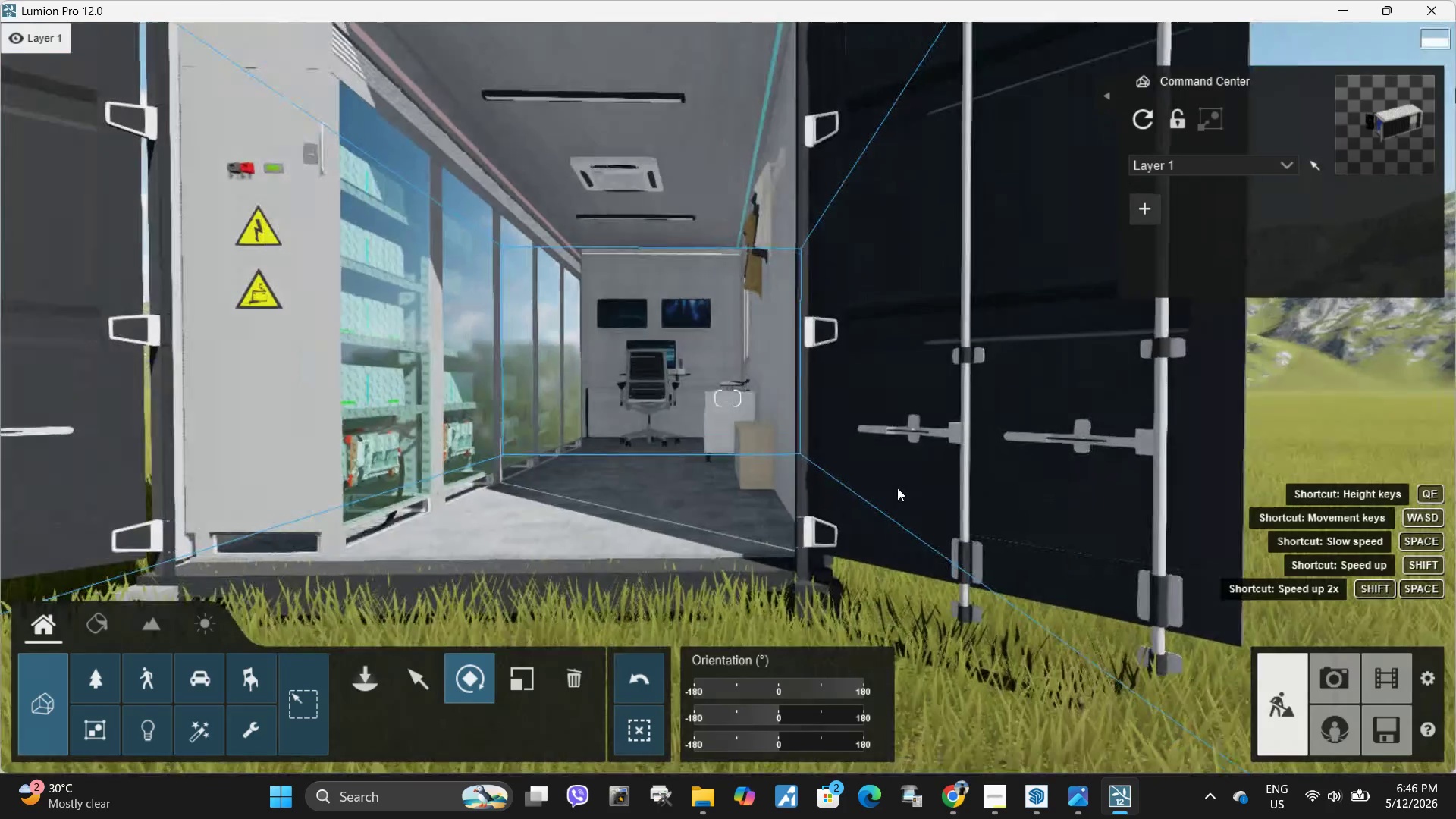 
type(QAEWWWW)
 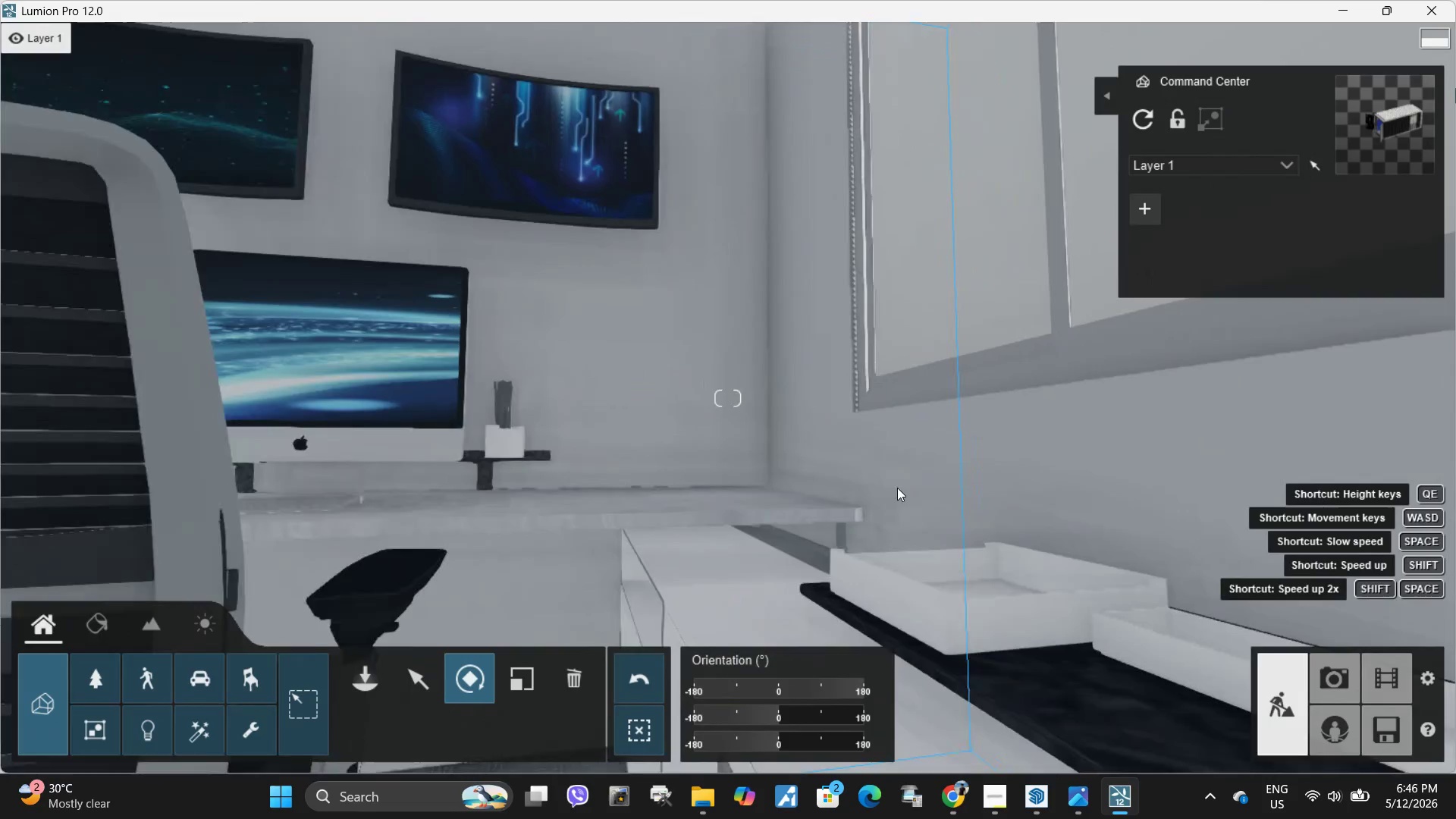 
hold_key(key=S, duration=0.84)
 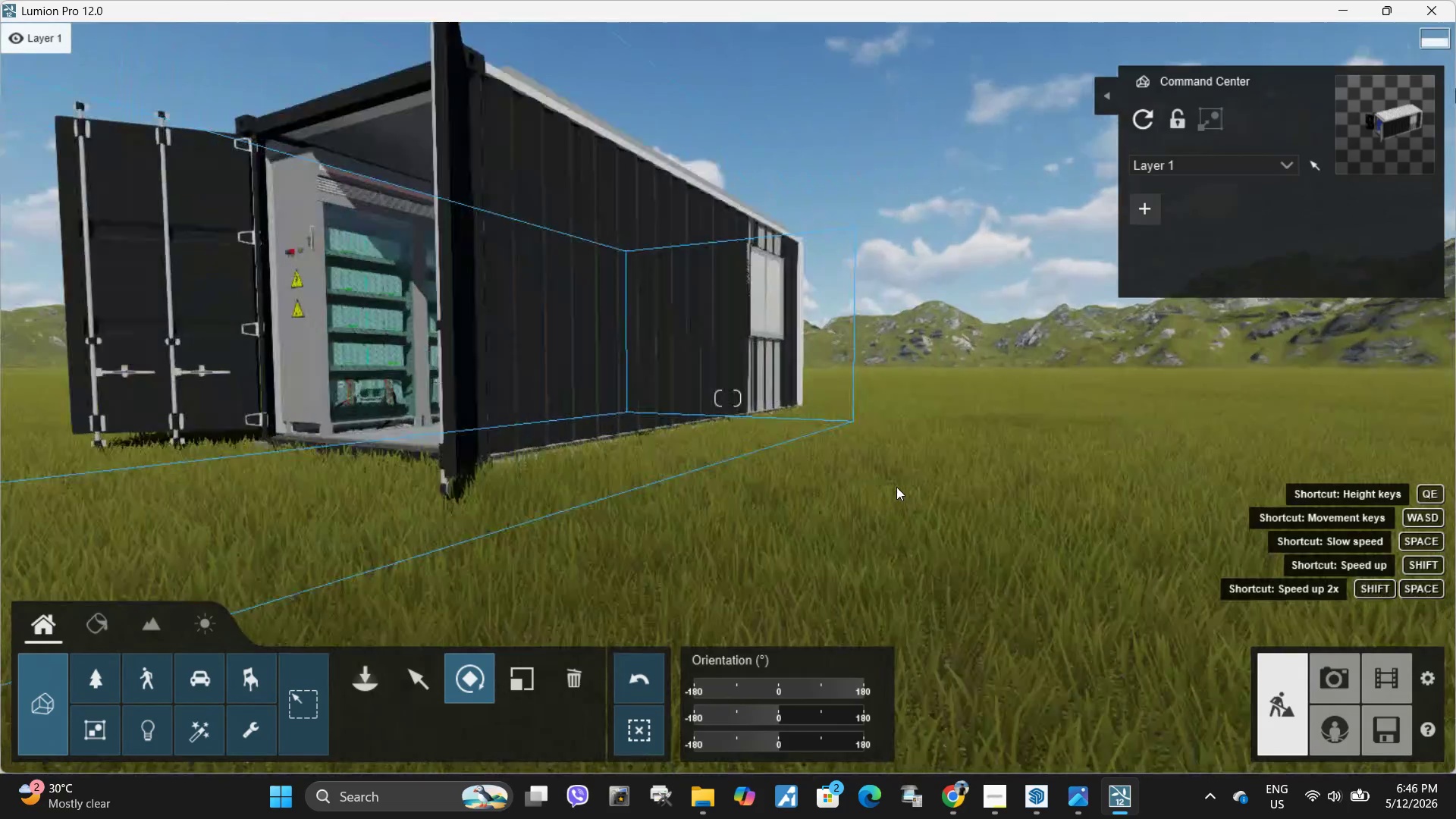 
hold_key(key=D, duration=0.69)
 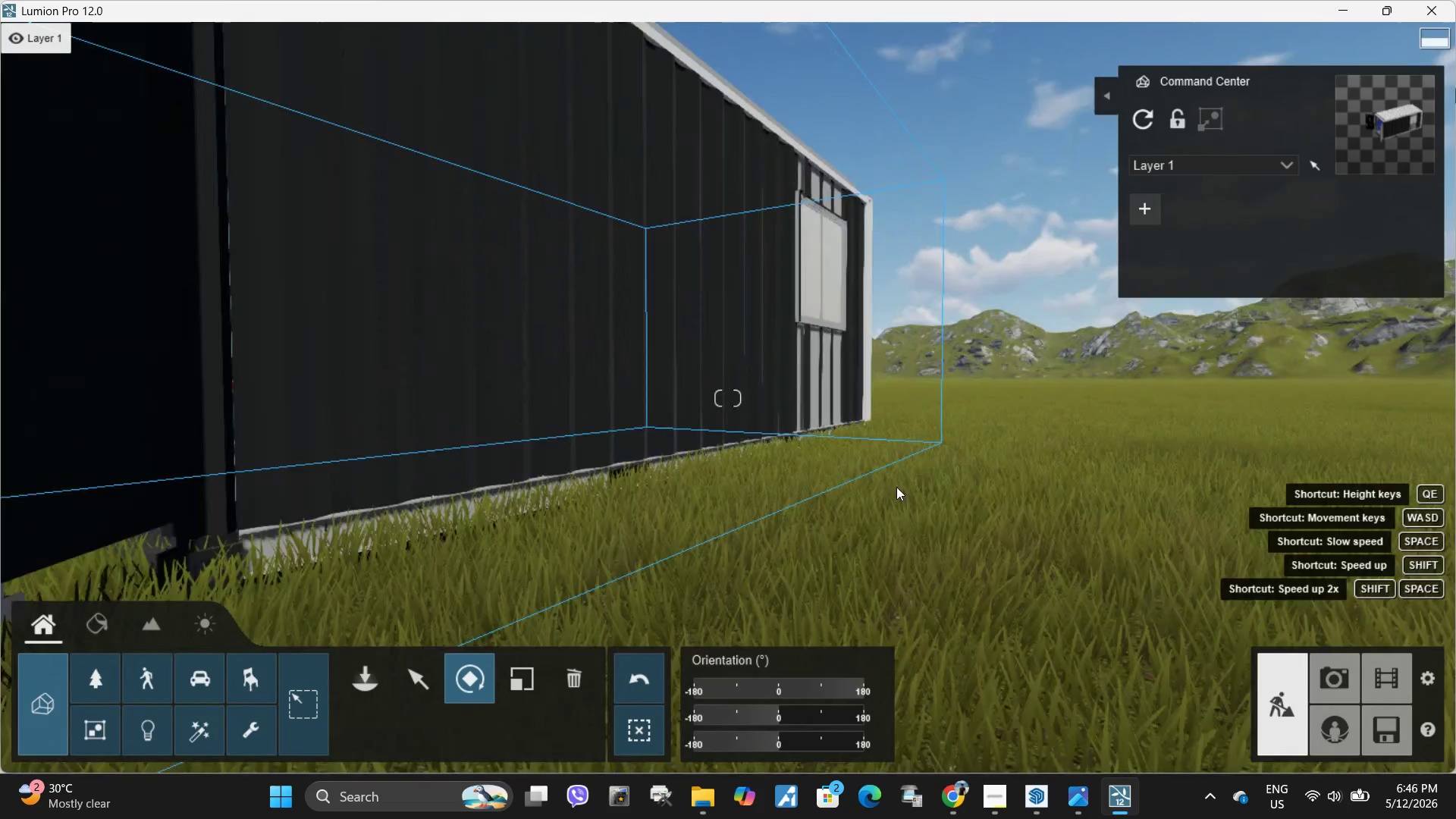 
hold_key(key=W, duration=0.58)
 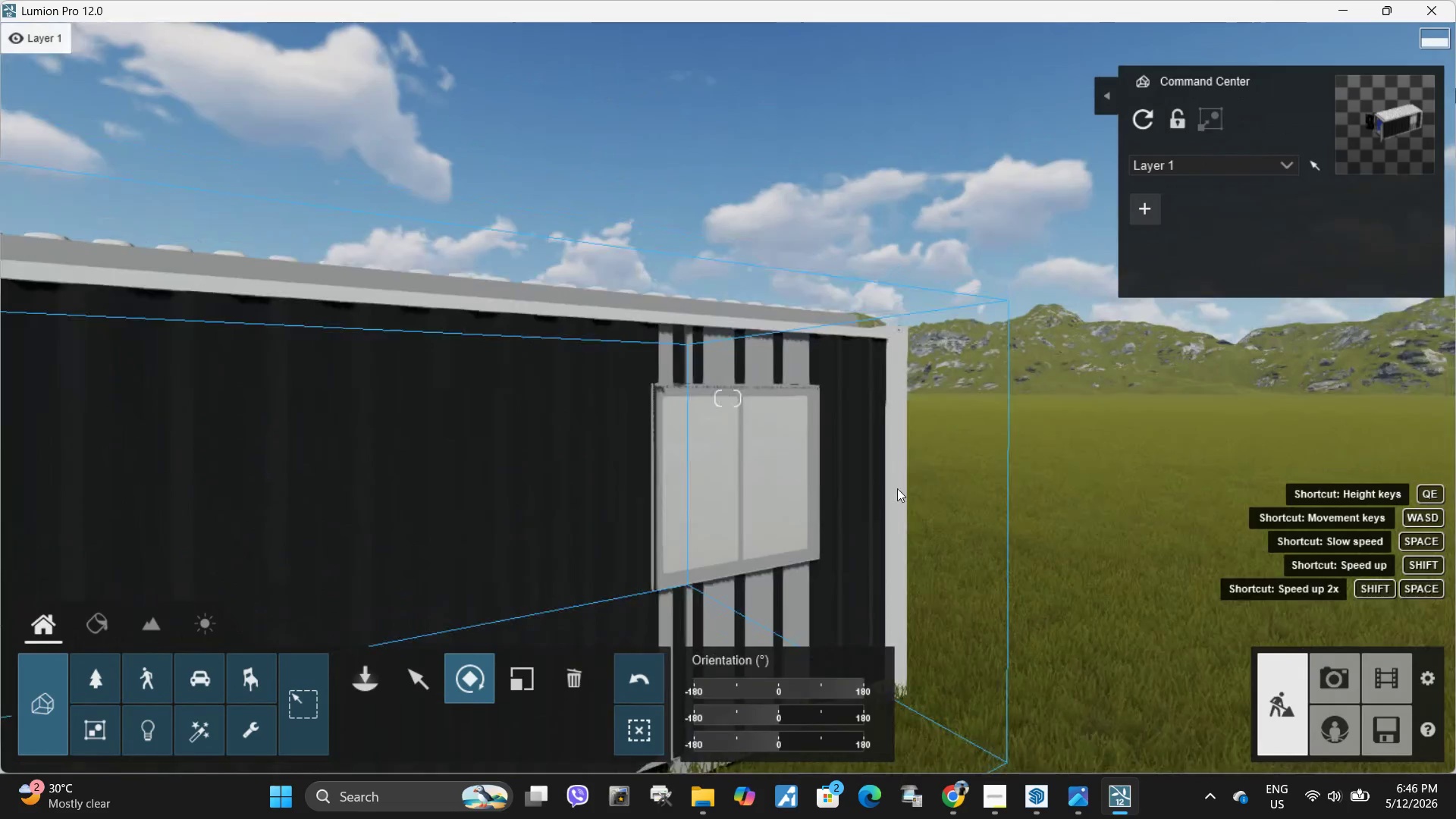 
type(DQWW)
 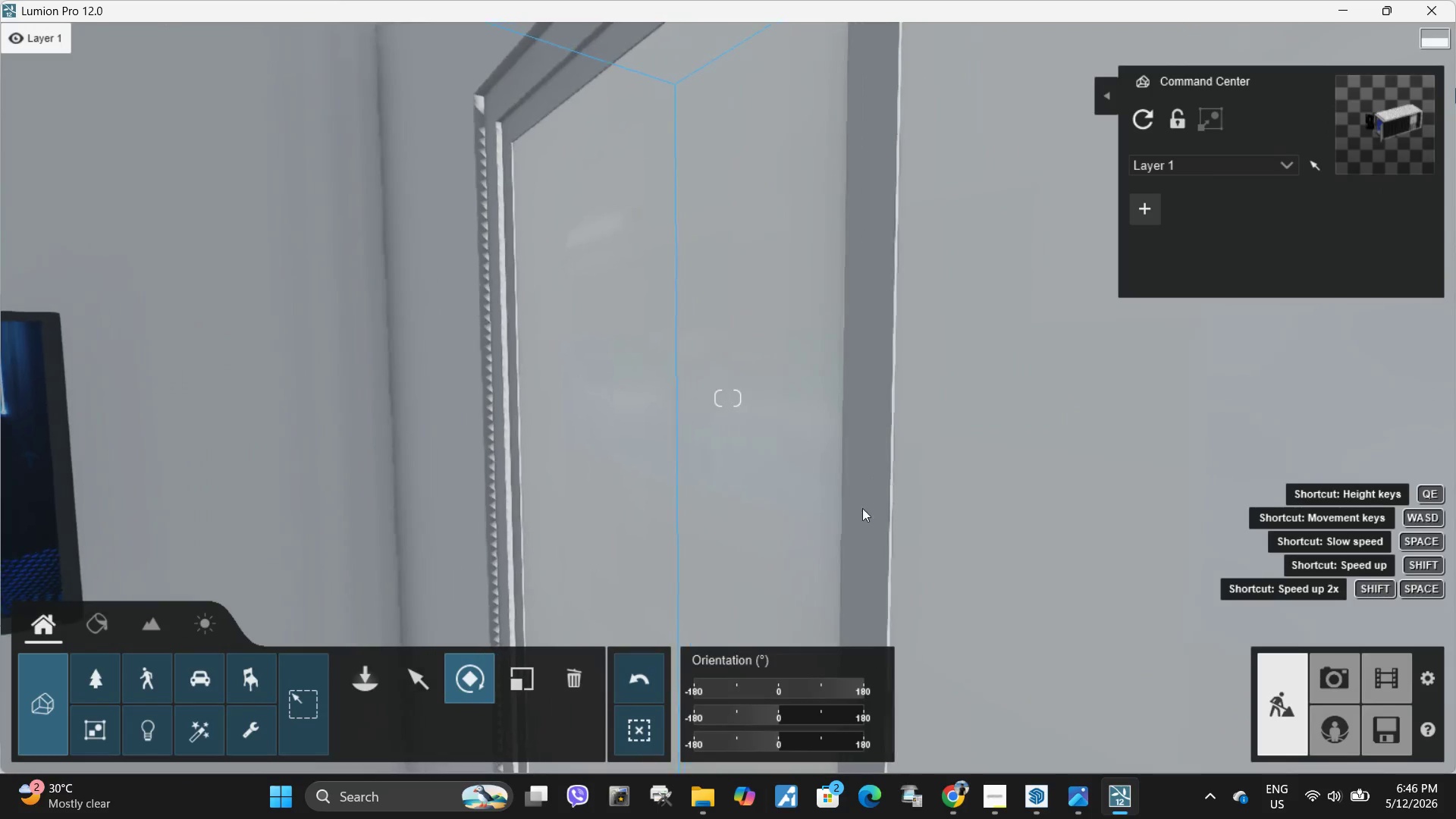 
hold_key(key=S, duration=0.83)
 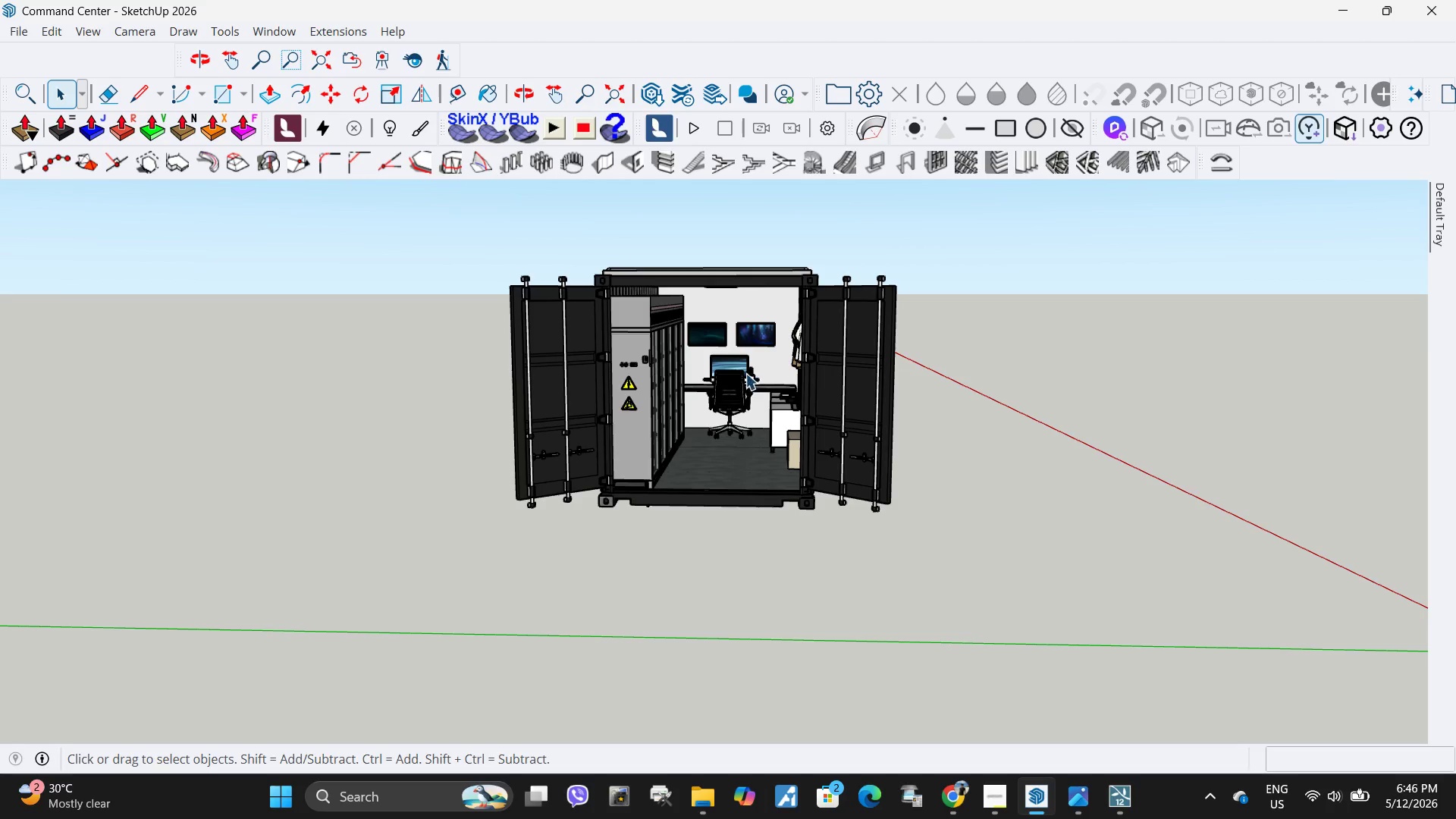 
key(D)
 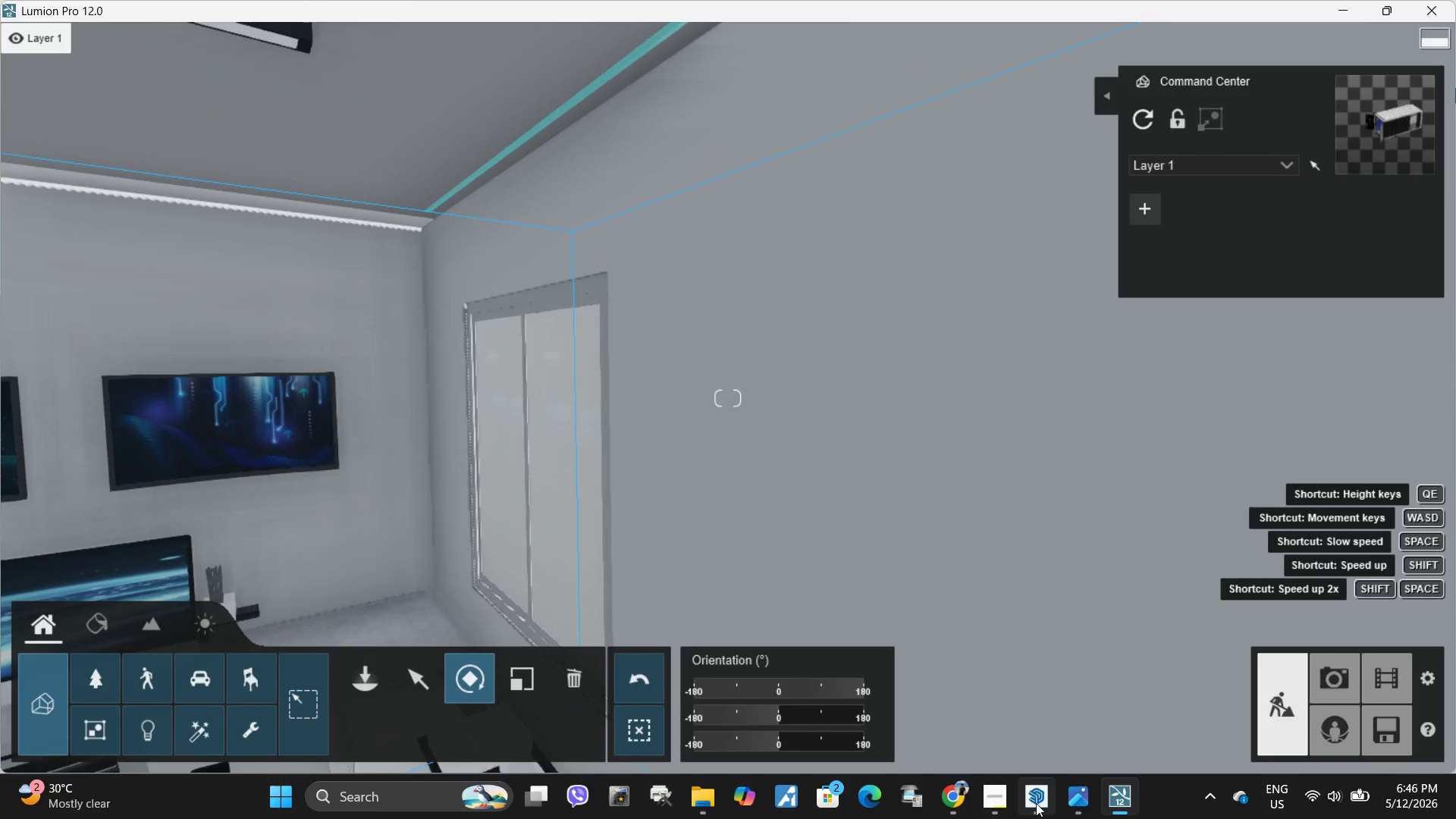 
left_click([1036, 803])
 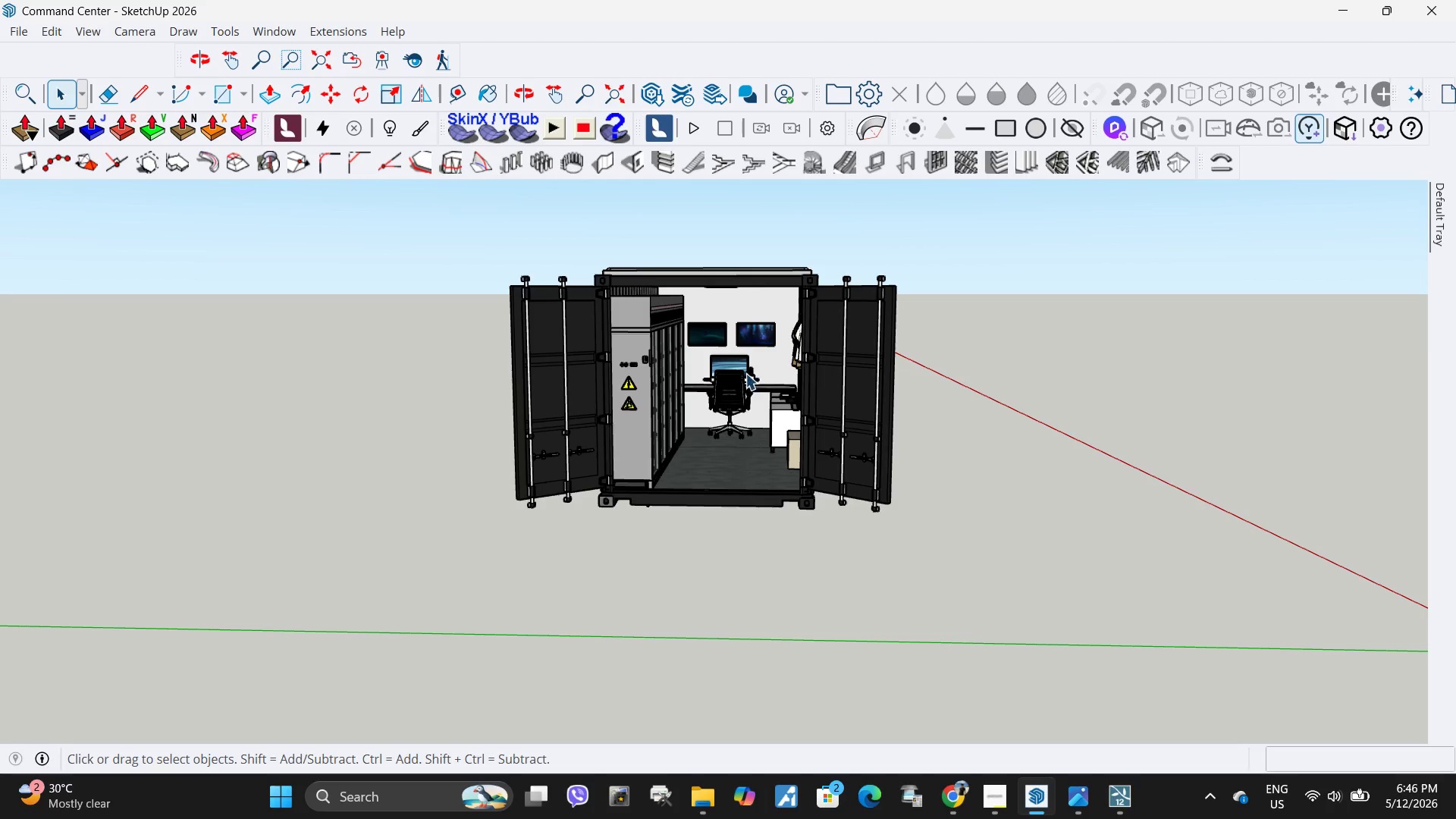 
scroll: coordinate [777, 356], scroll_direction: up, amount: 8.0
 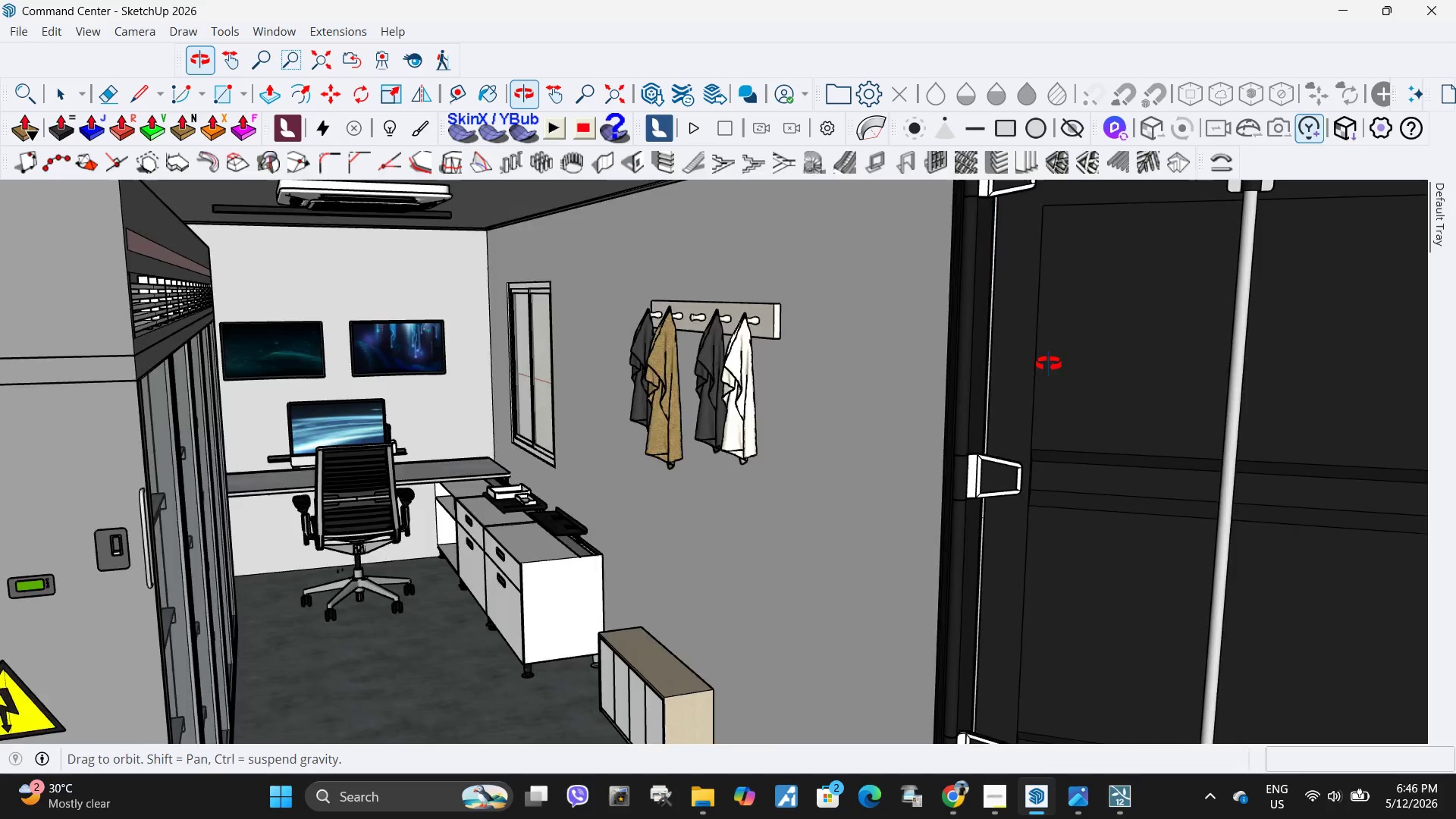 
scroll: coordinate [1172, 399], scroll_direction: down, amount: 8.0
 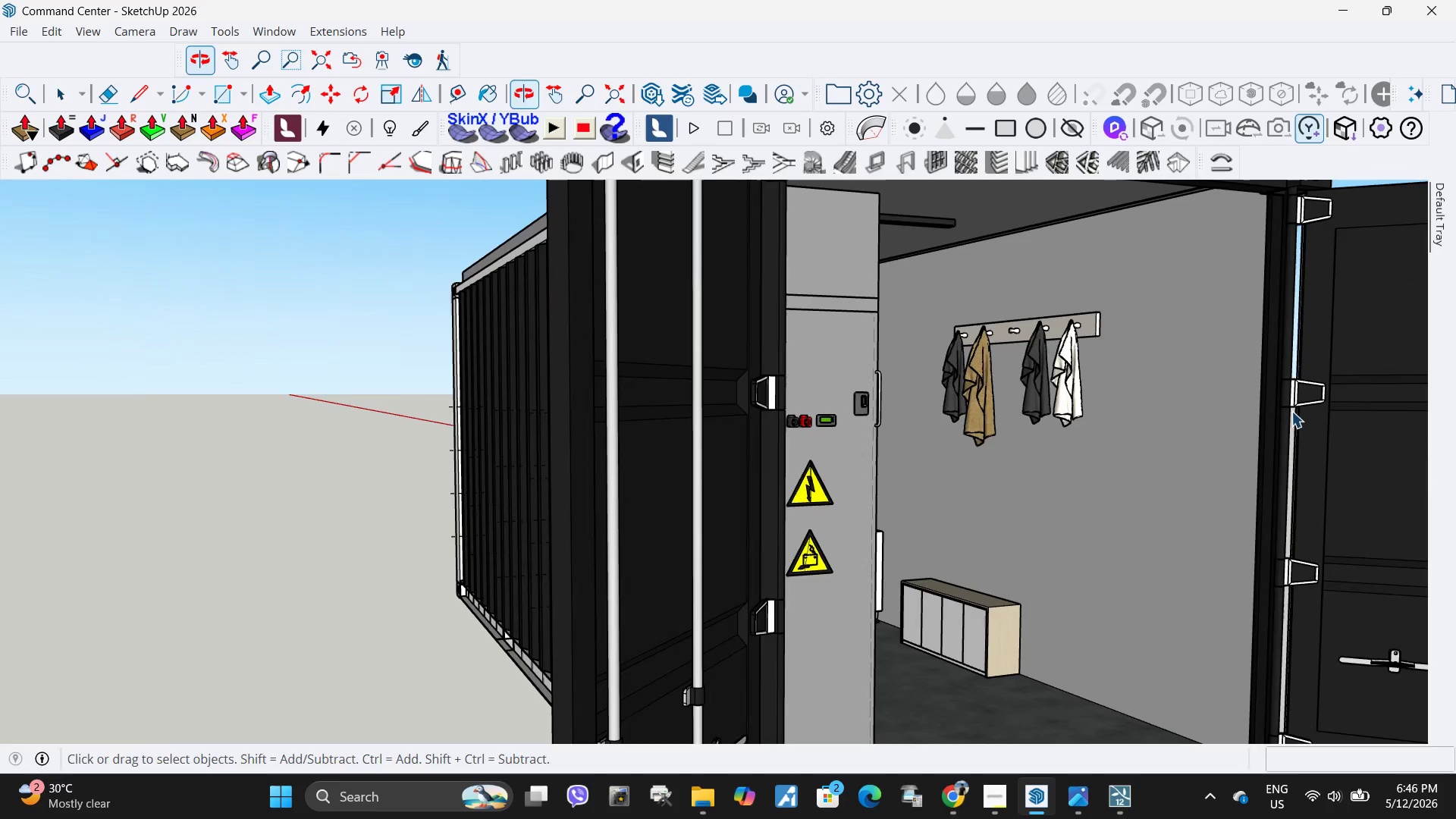 
scroll: coordinate [673, 400], scroll_direction: up, amount: 18.0
 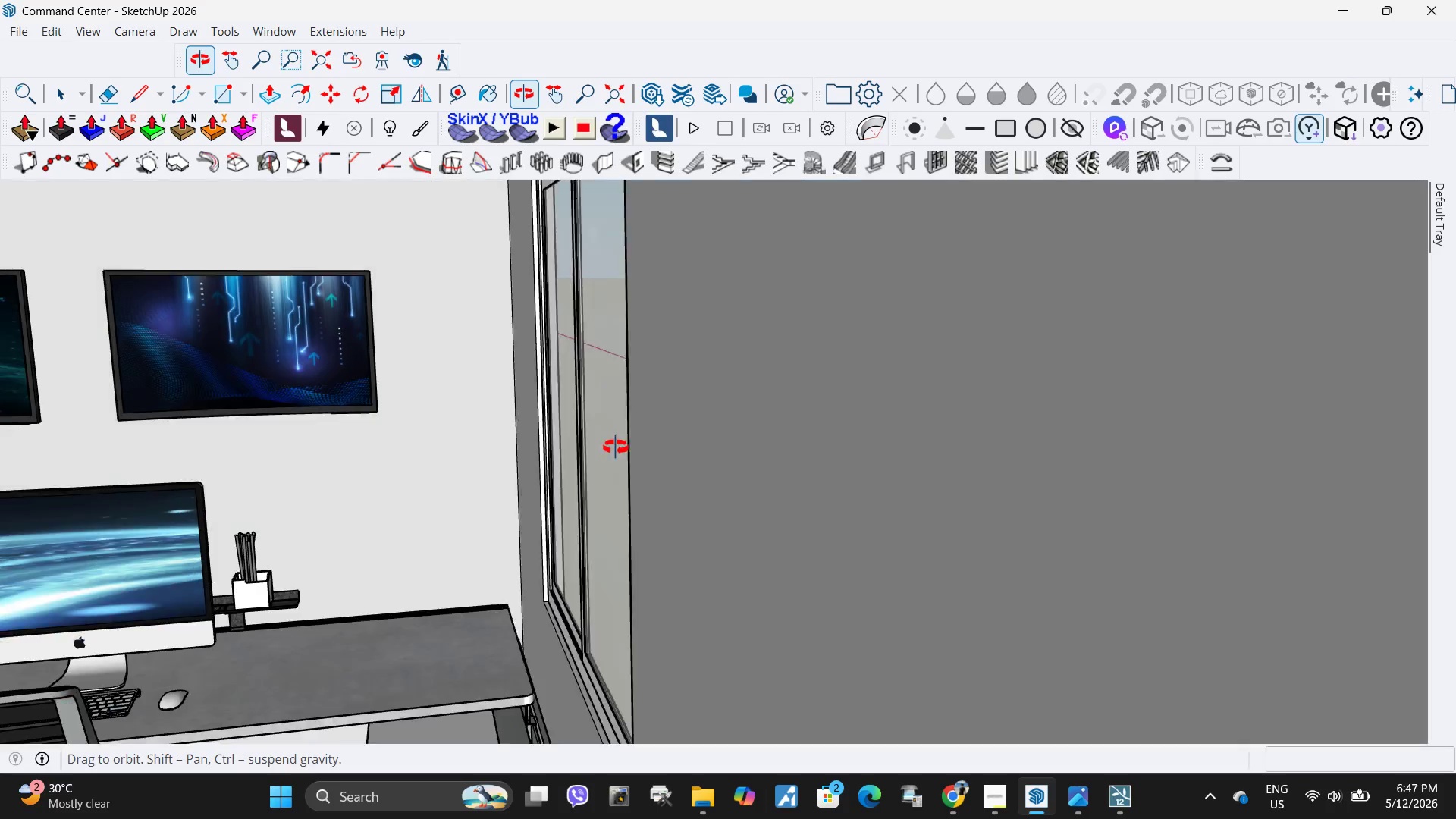 
scroll: coordinate [862, 445], scroll_direction: down, amount: 38.0
 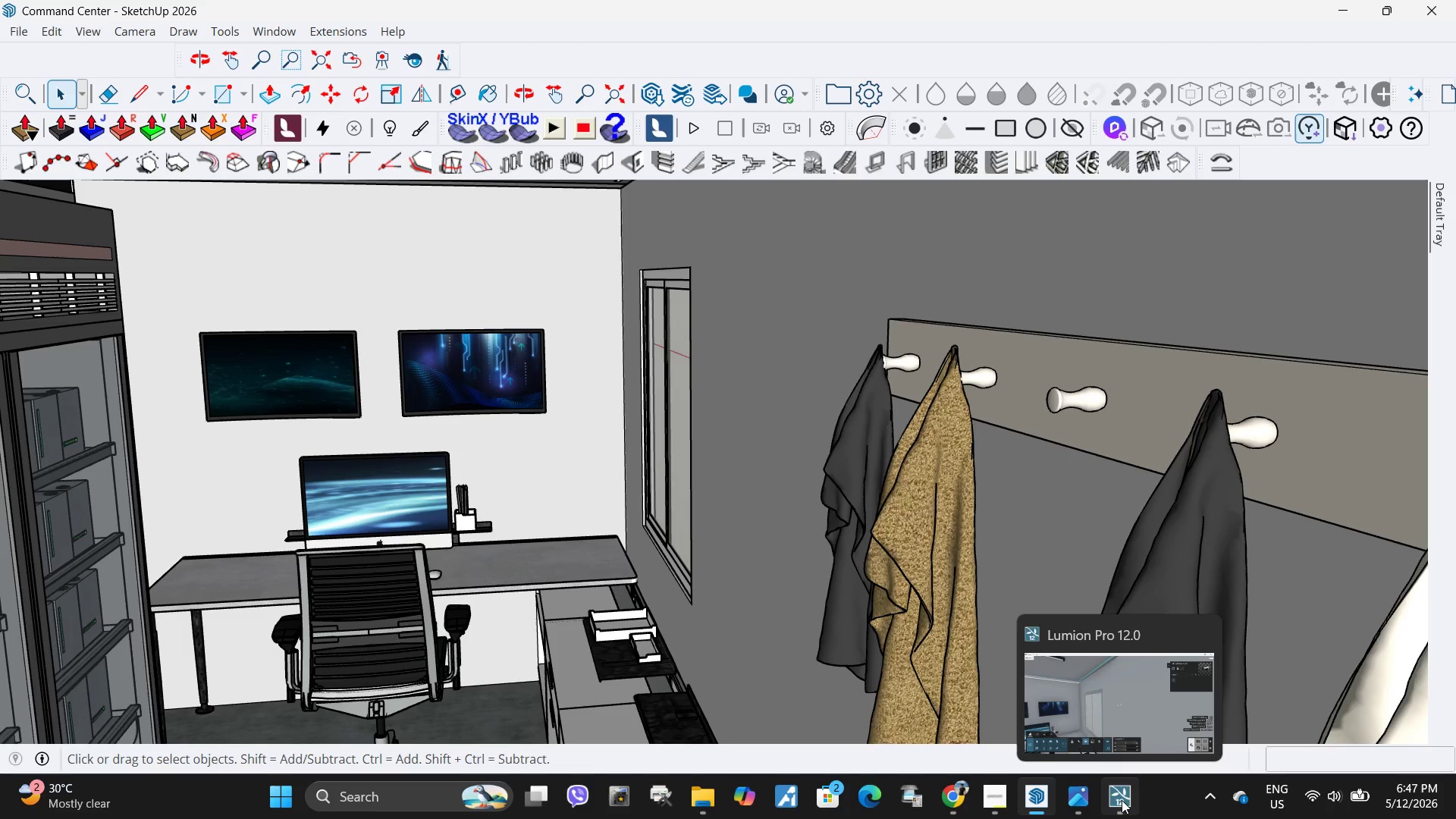 
wait(30.79)
 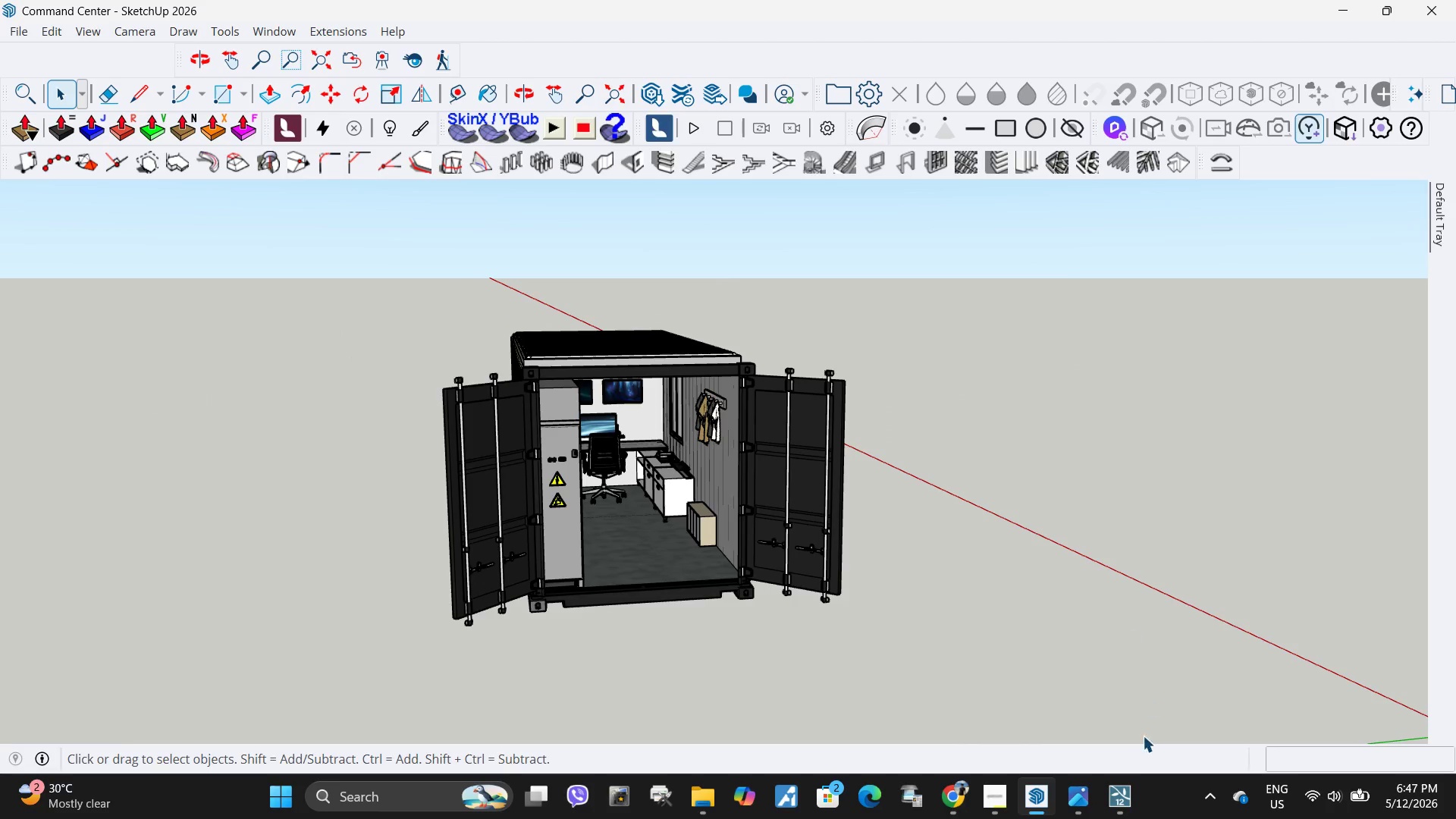 
key(Space)
 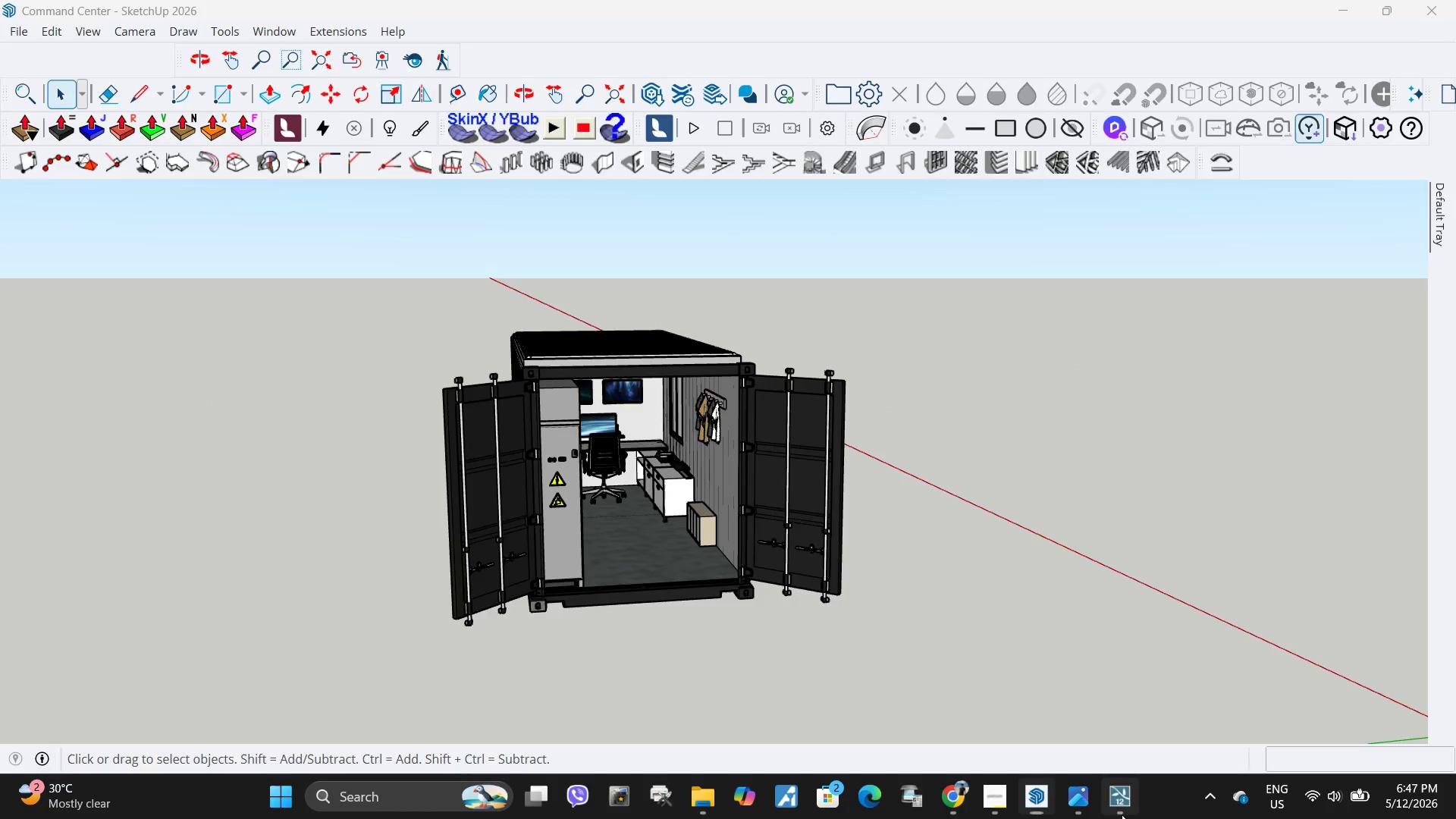 
scroll: coordinate [724, 400], scroll_direction: down, amount: 18.0
 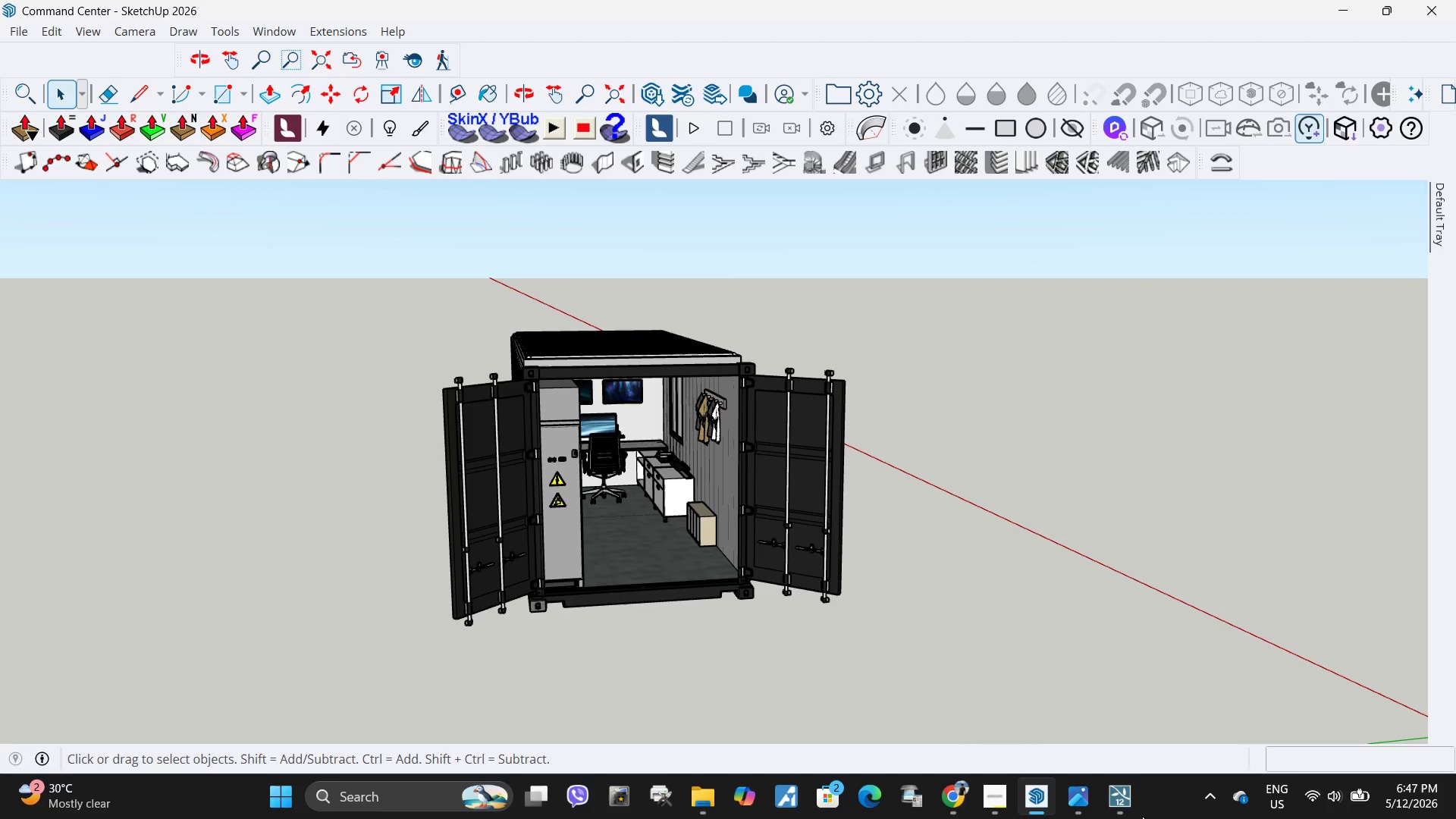 
left_click([1122, 814])
 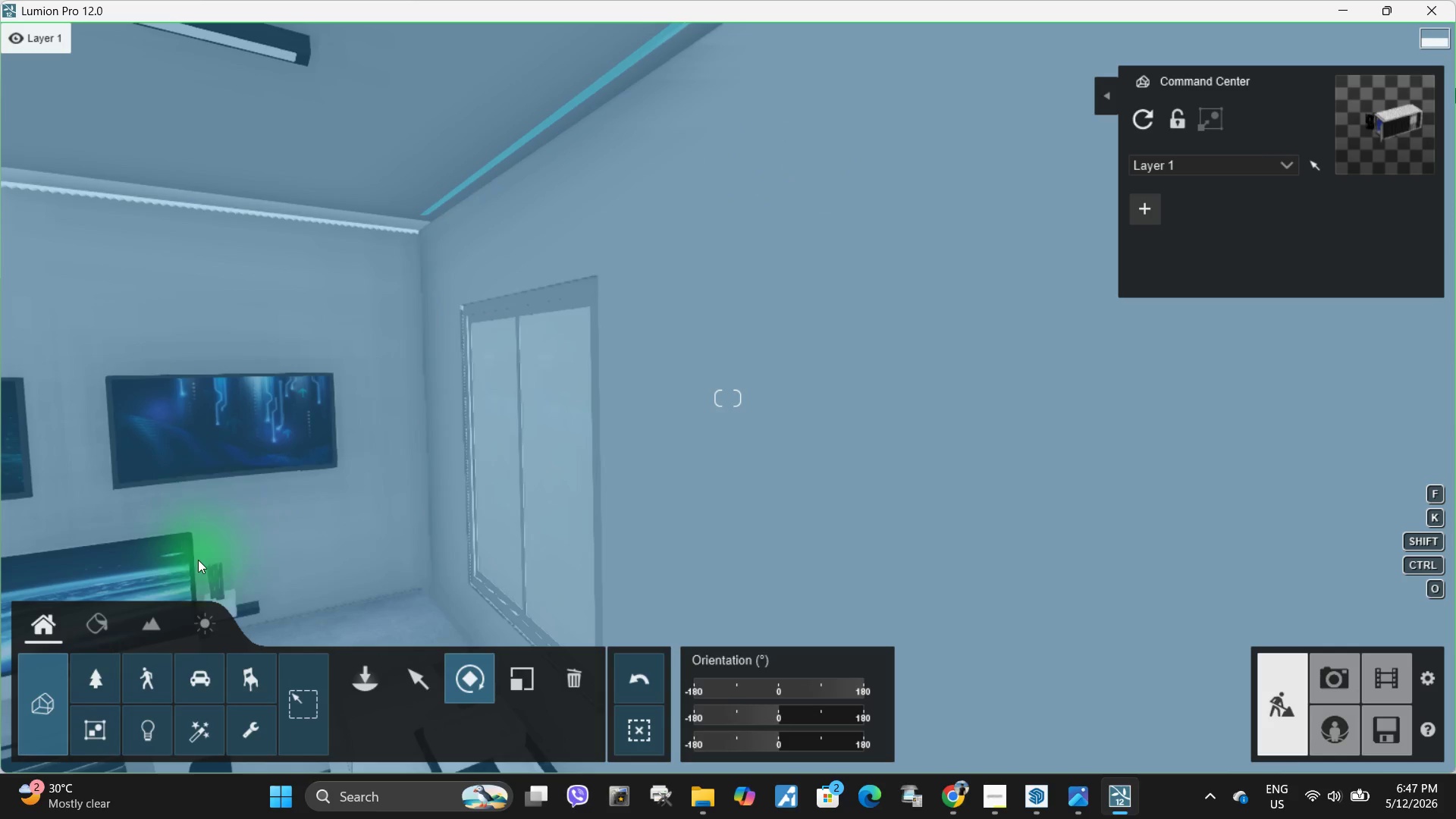 
left_click([99, 623])
 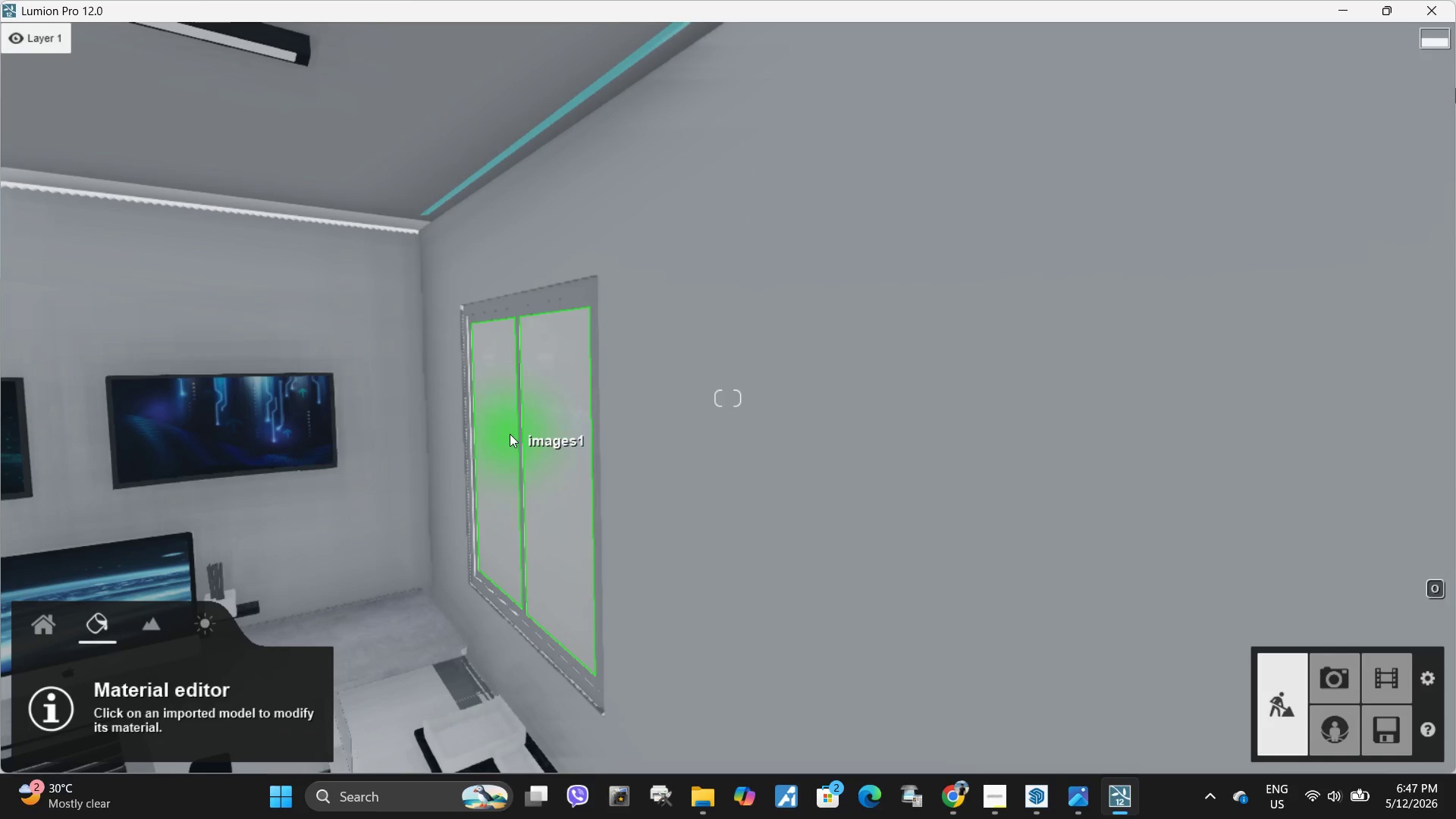 
left_click([507, 435])
 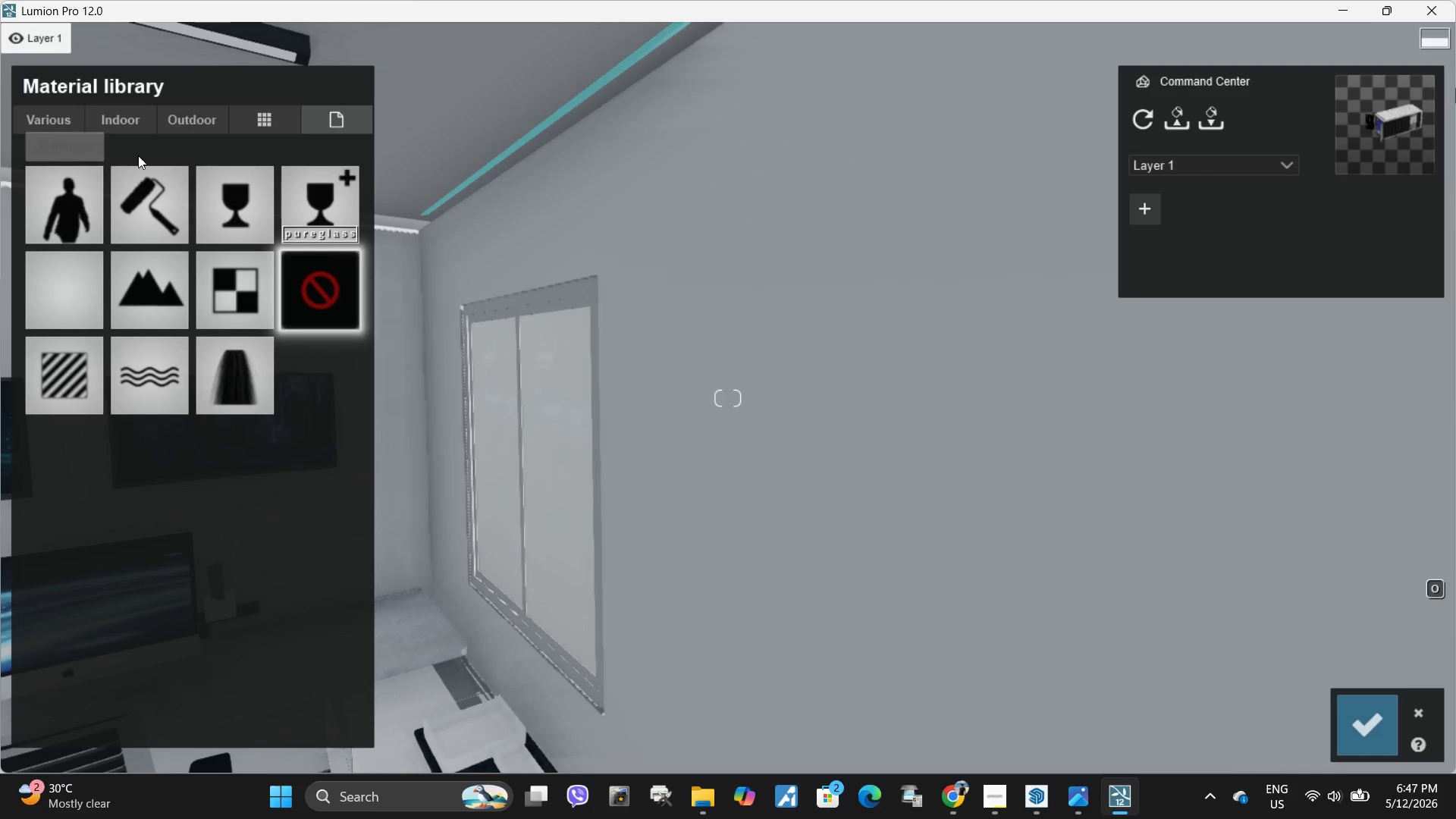 
left_click([198, 116])
 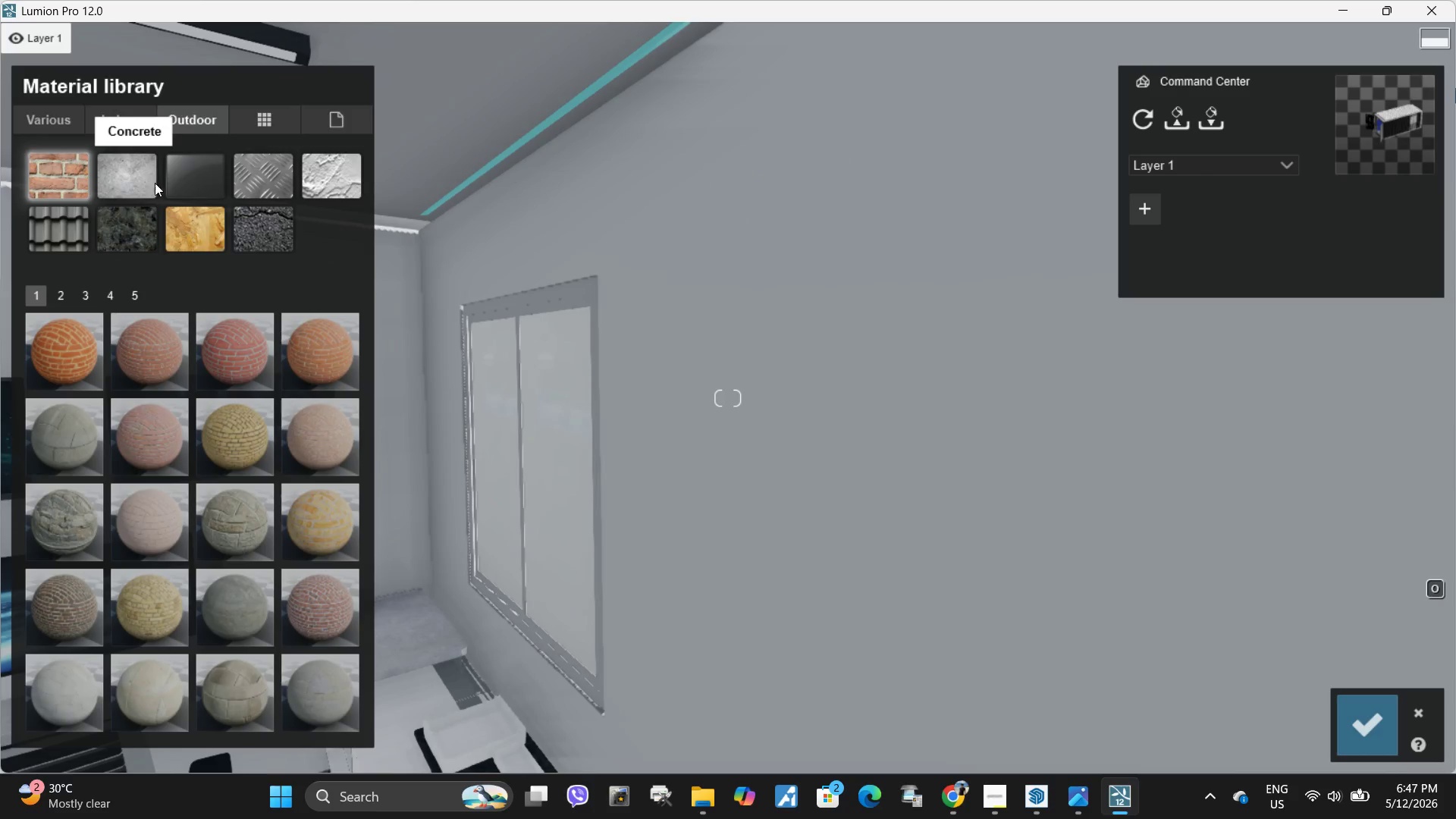 
left_click([193, 183])
 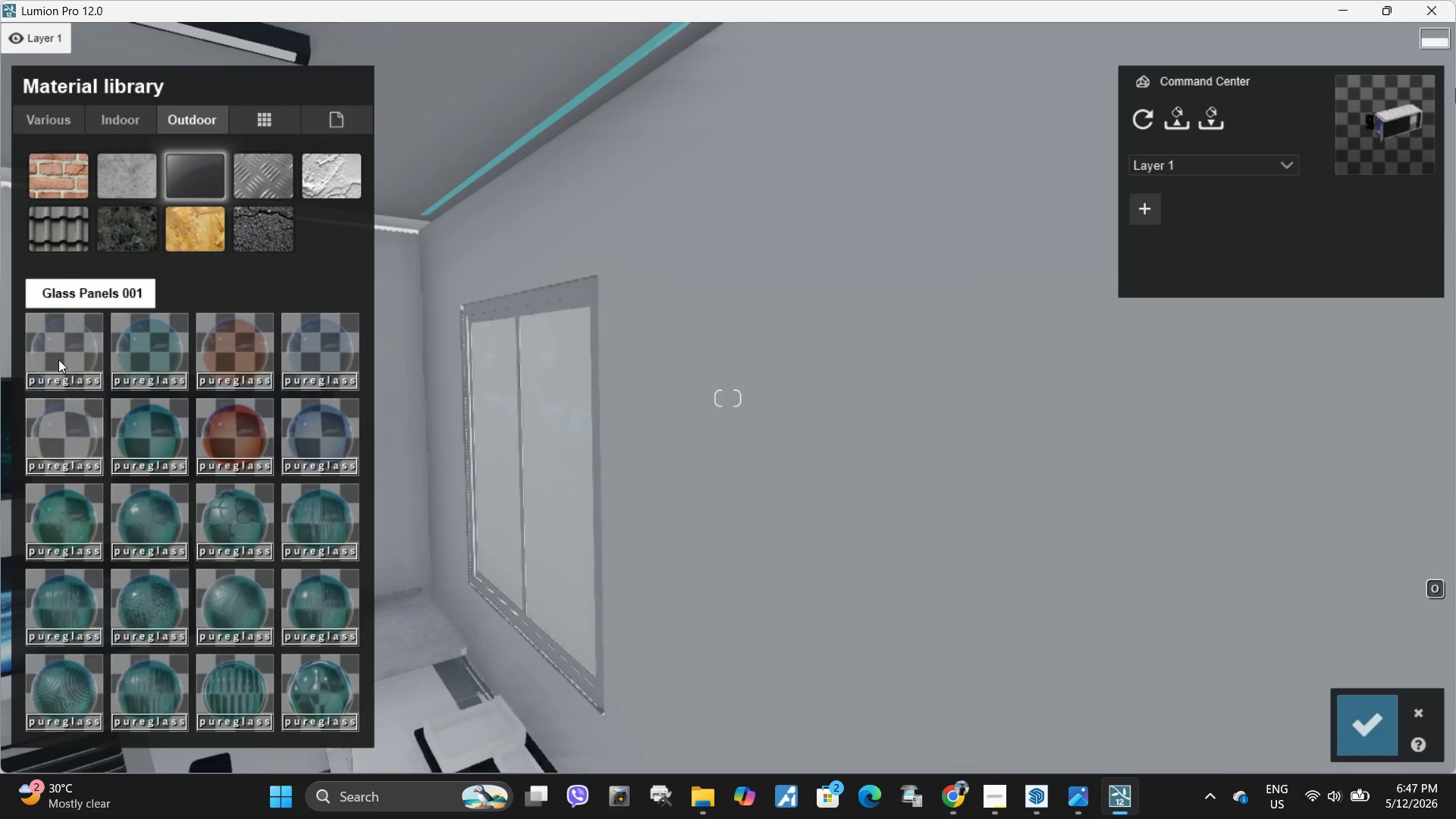 
left_click([49, 350])
 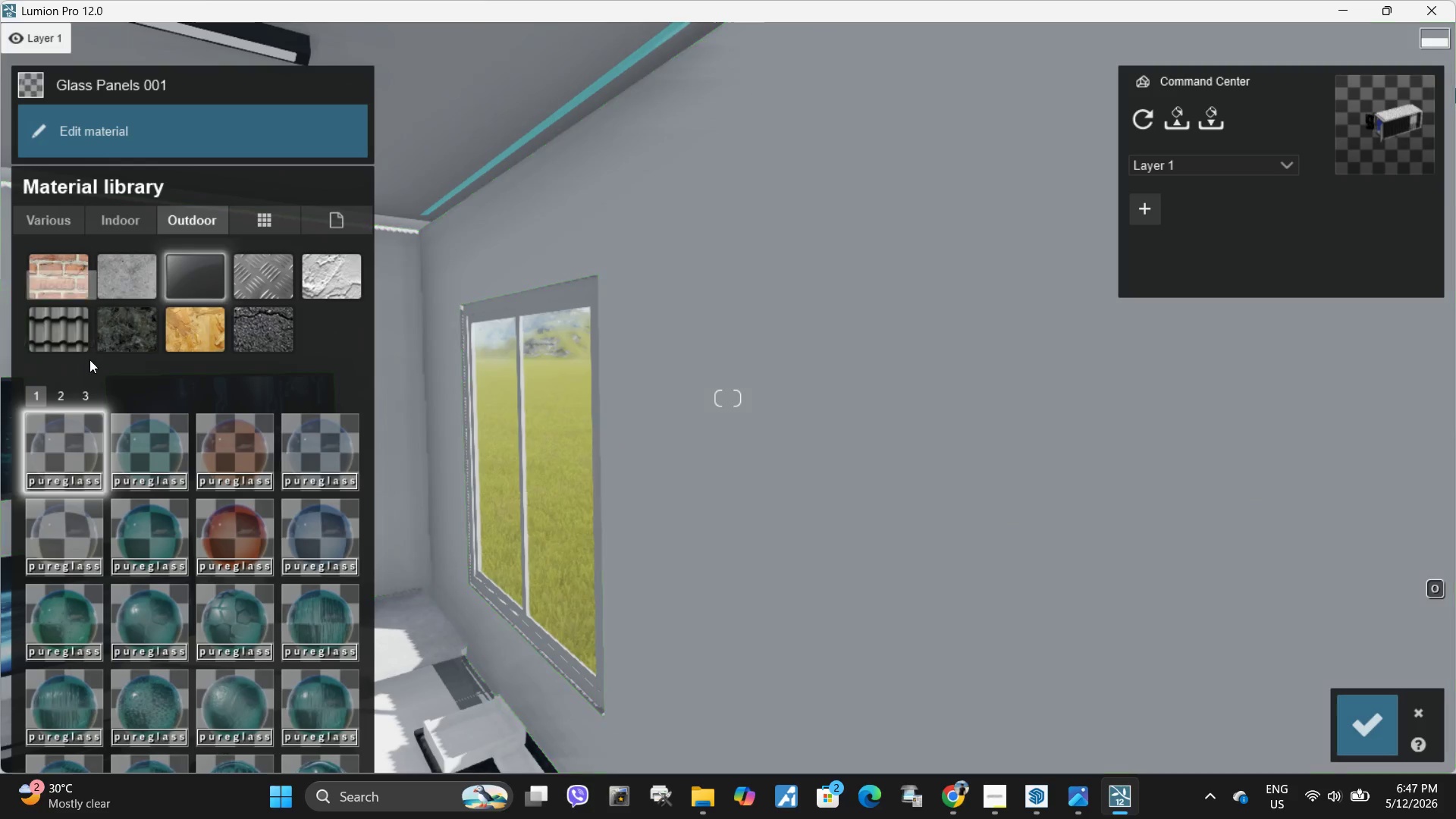 
type(aeaddsdd)
 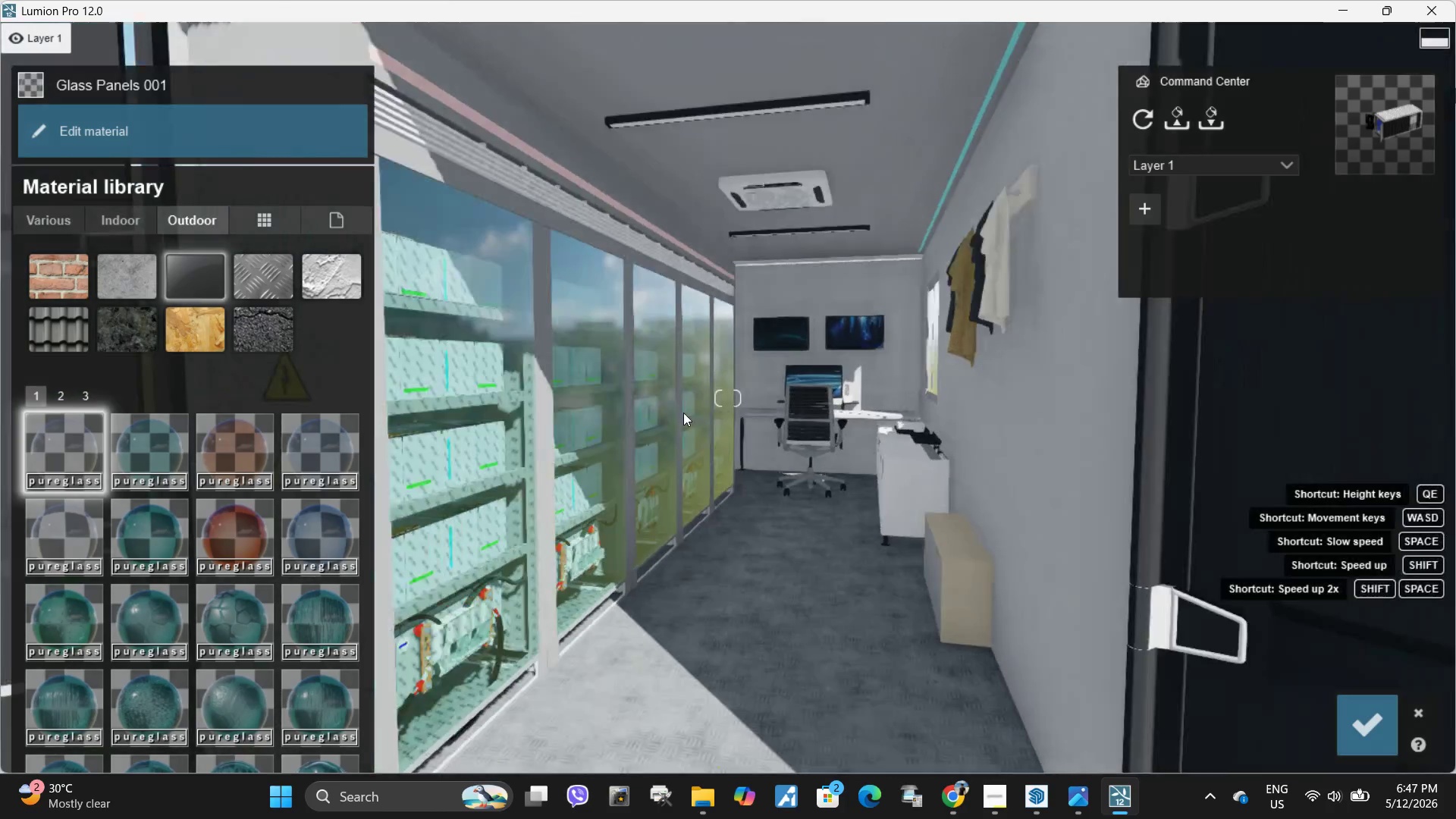 
hold_key(key=S, duration=1.44)
 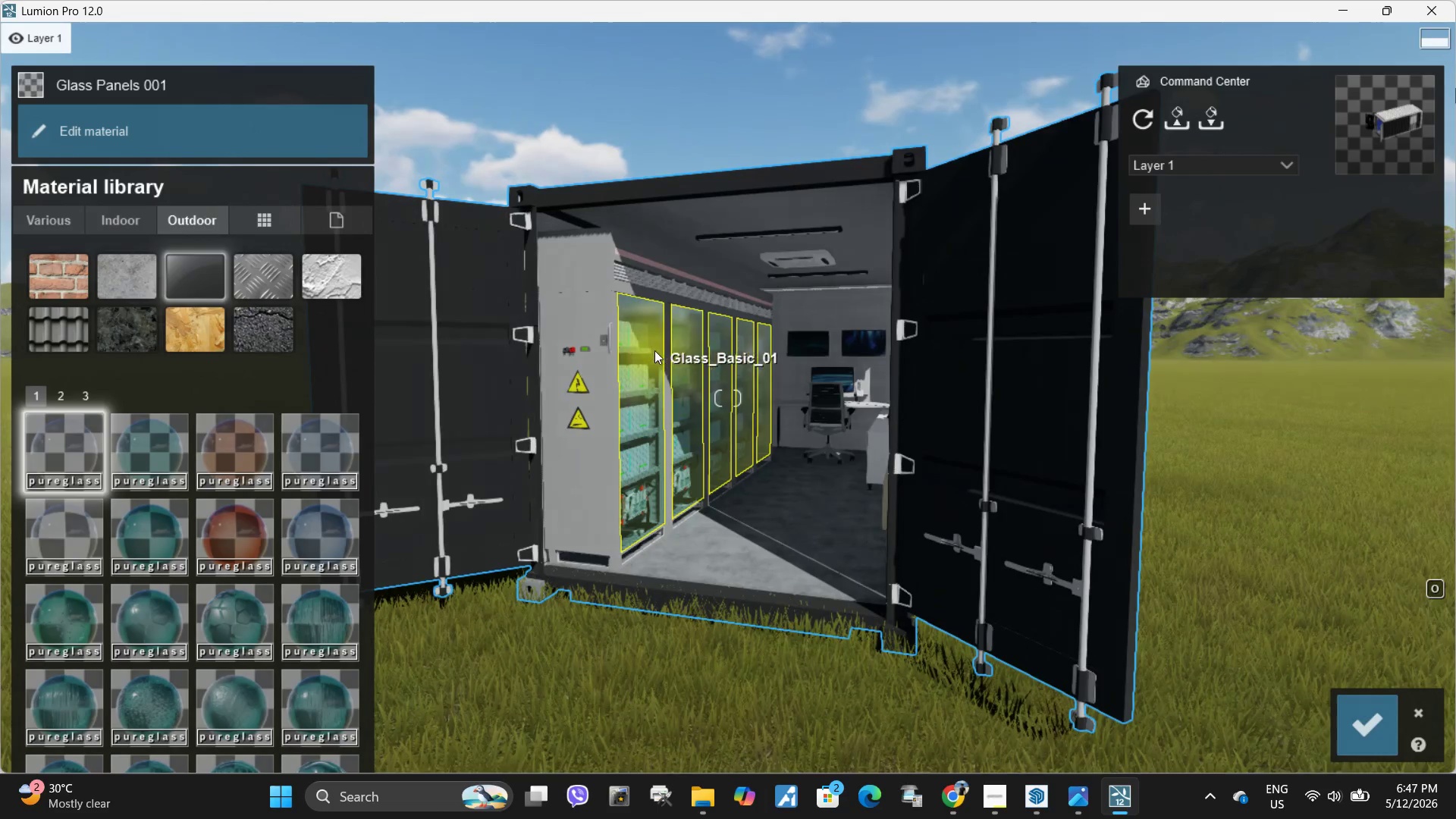 
left_click([654, 350])
 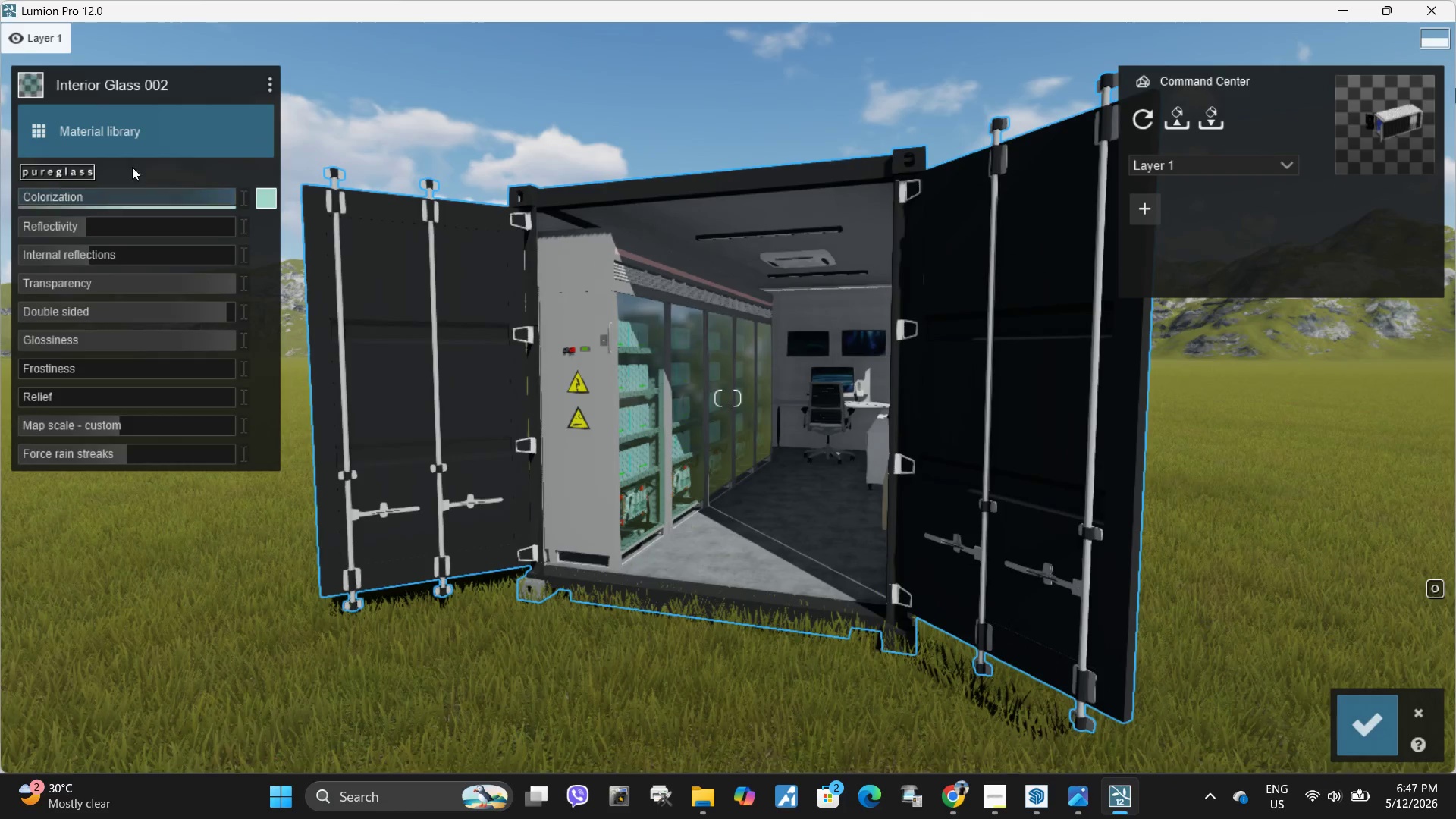 
left_click([133, 139])
 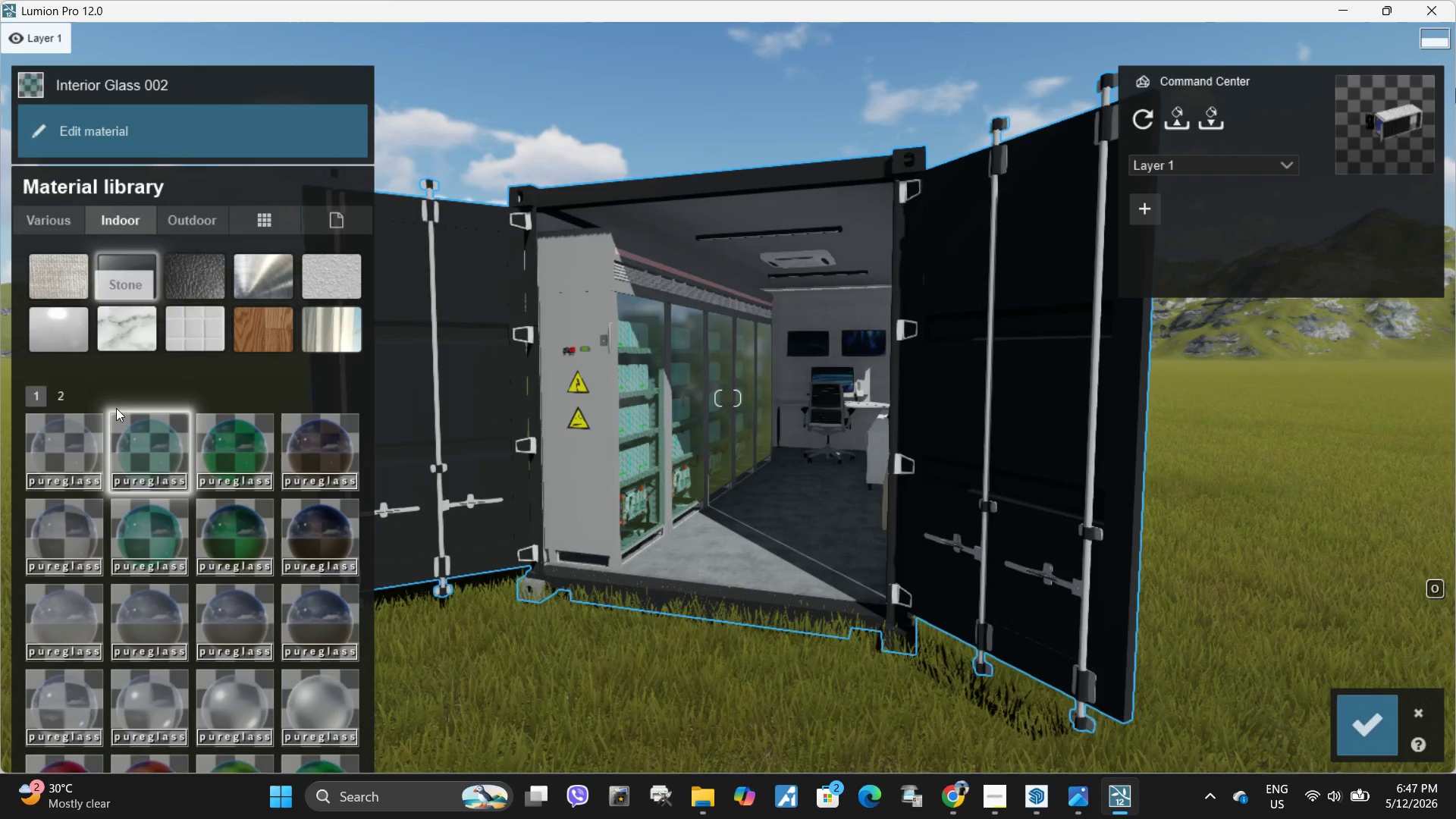 
left_click([81, 461])
 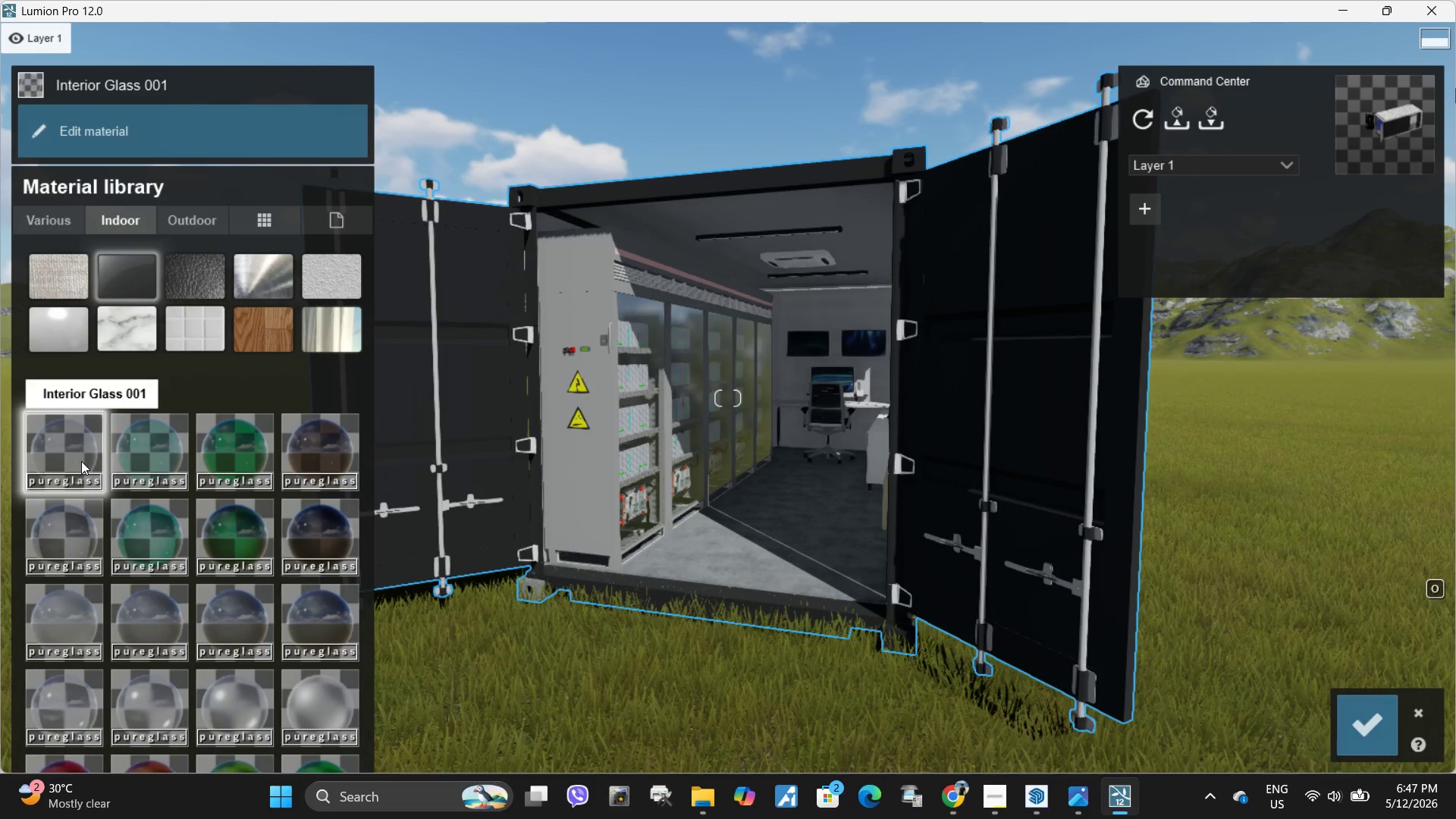 
hold_key(key=W, duration=0.42)
 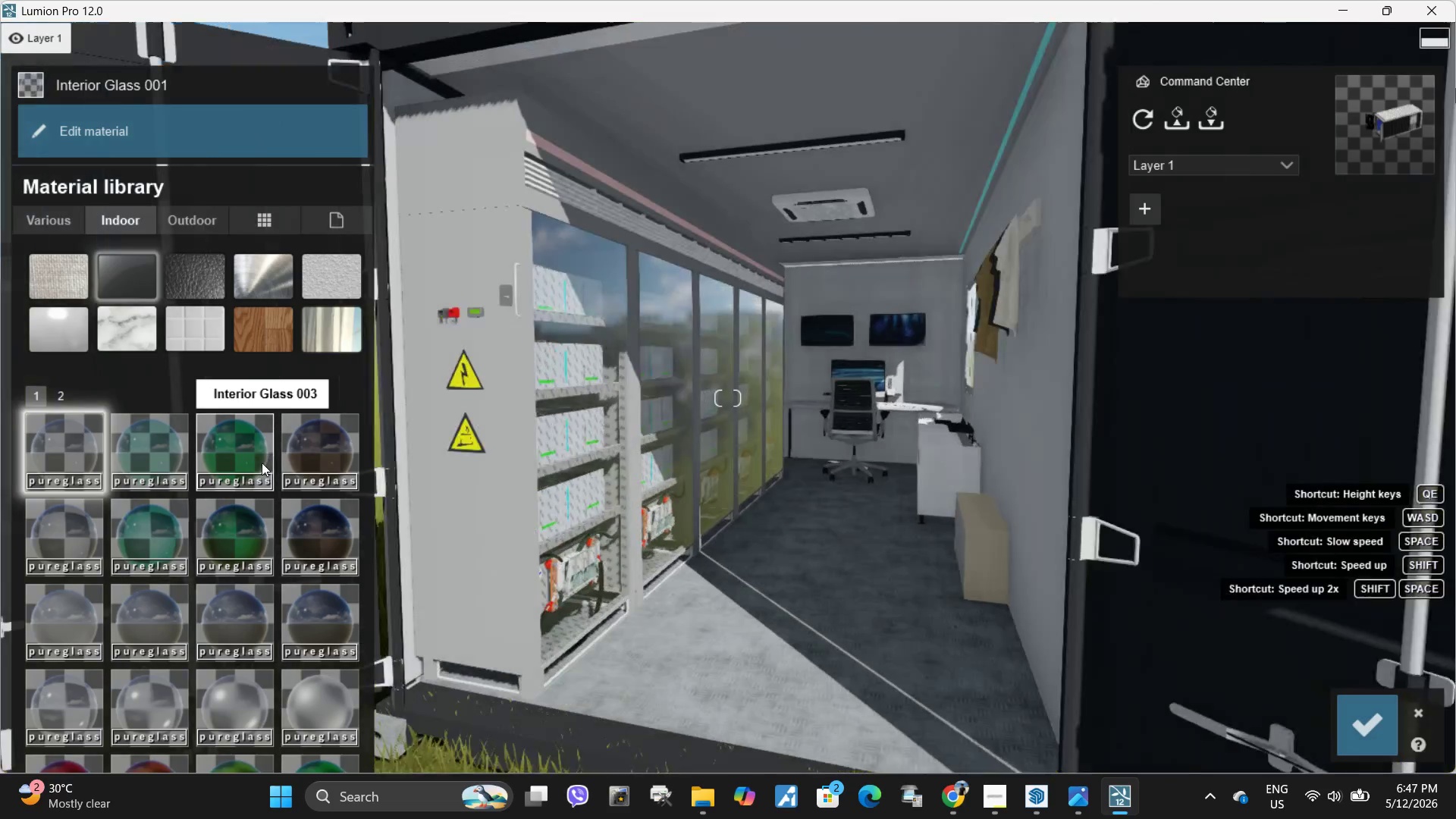 
key(W)
 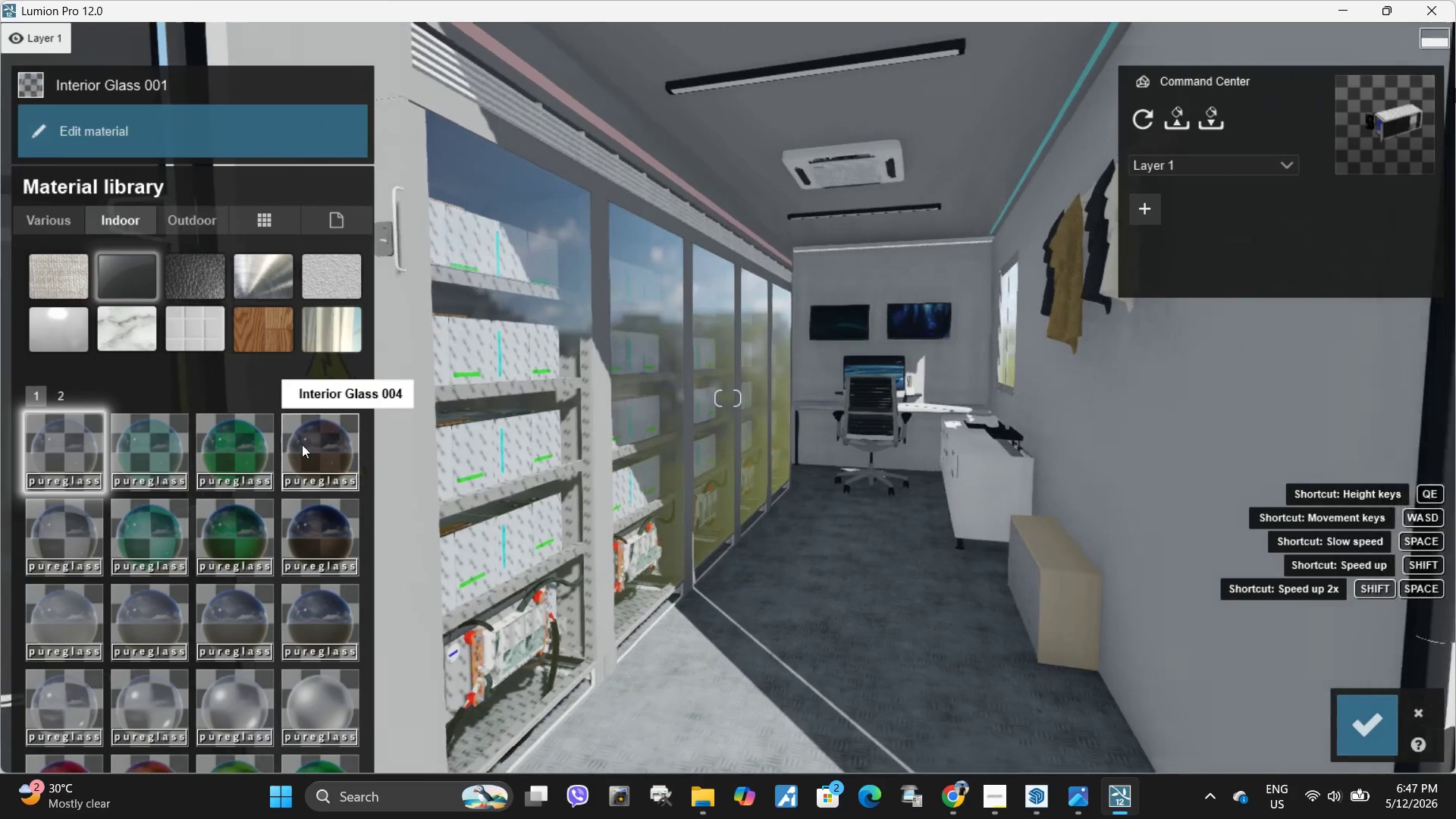 
left_click([320, 450])
 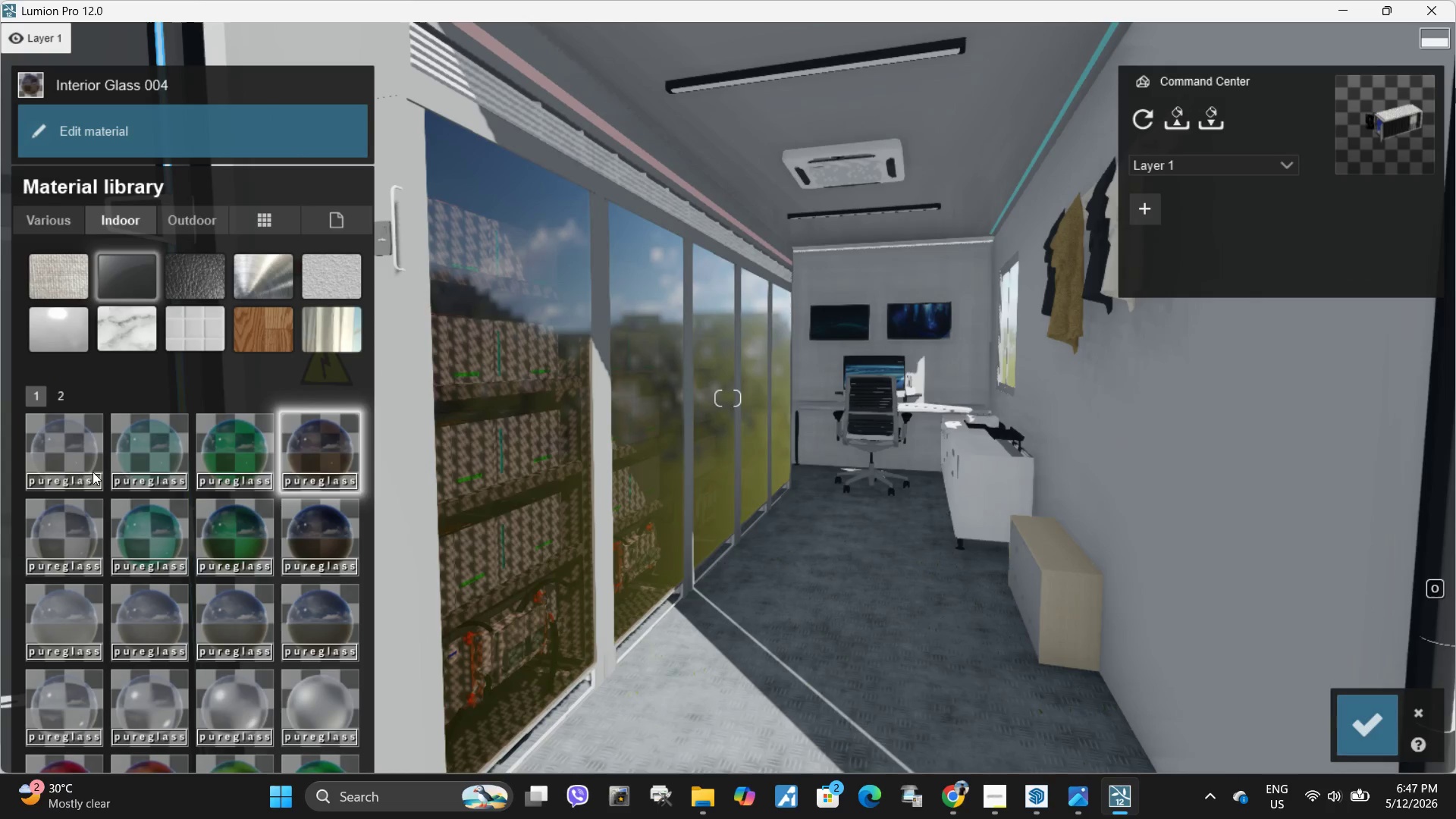 
left_click([80, 445])
 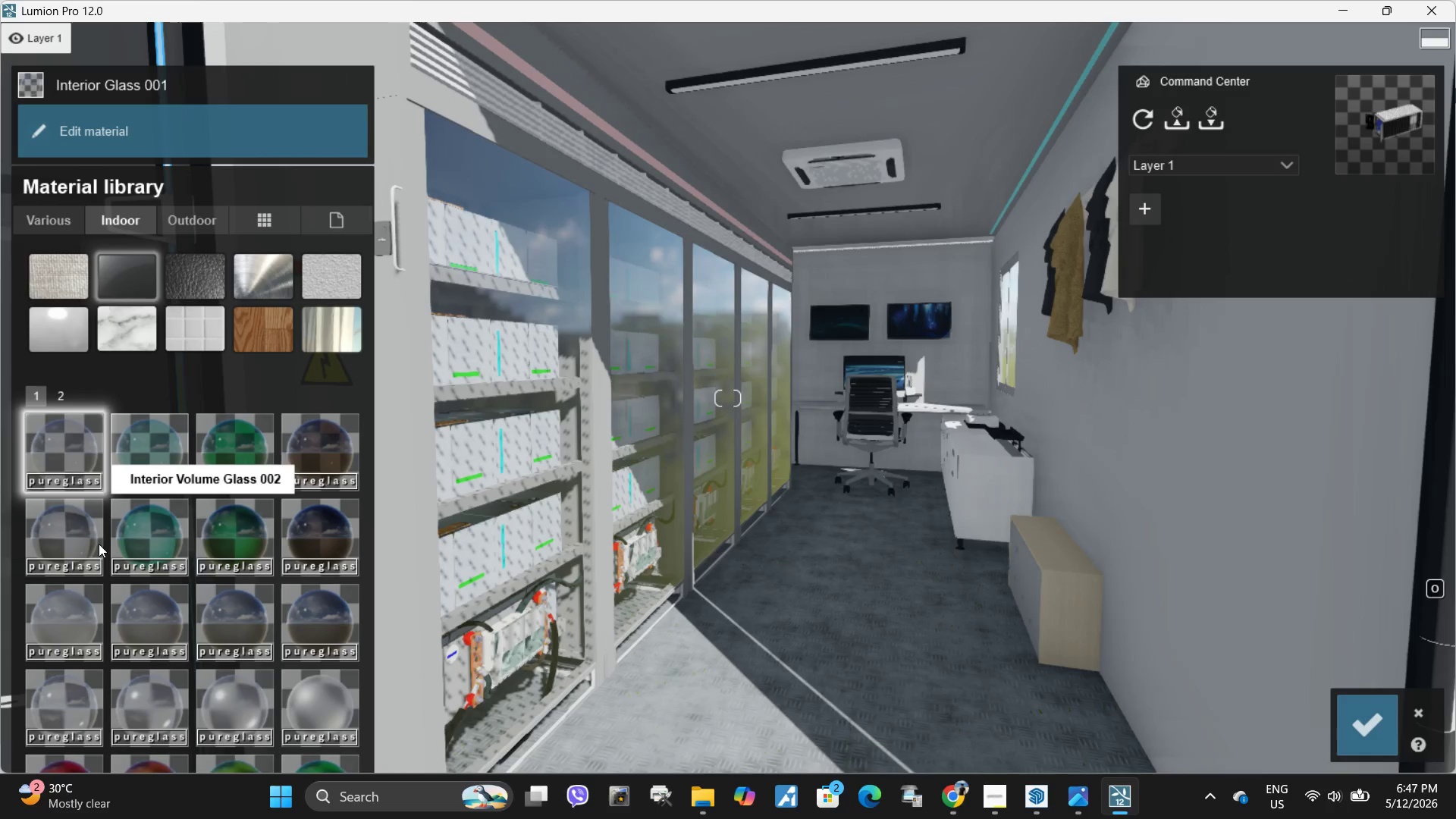 
left_click([65, 519])
 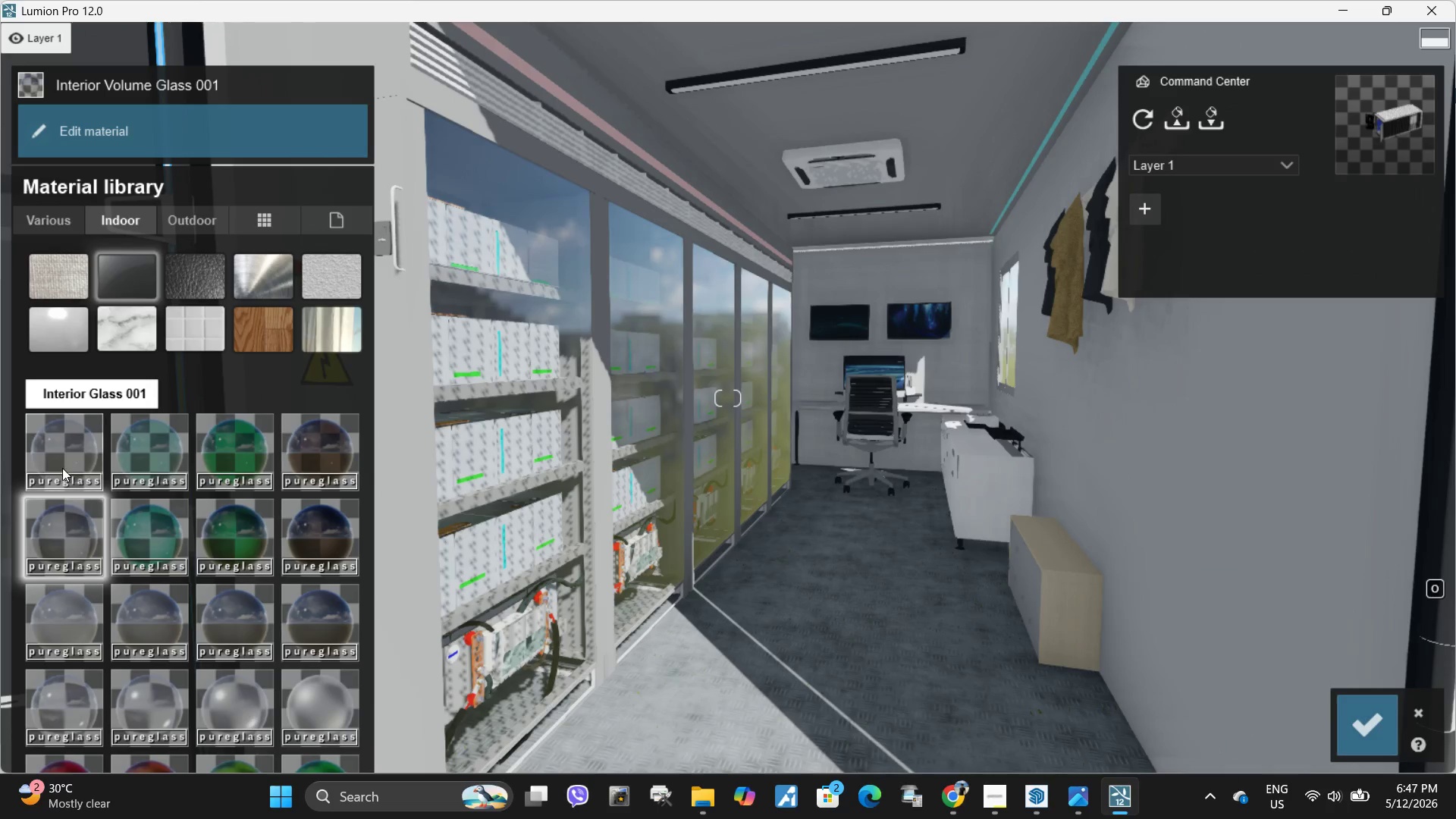 
left_click([62, 468])
 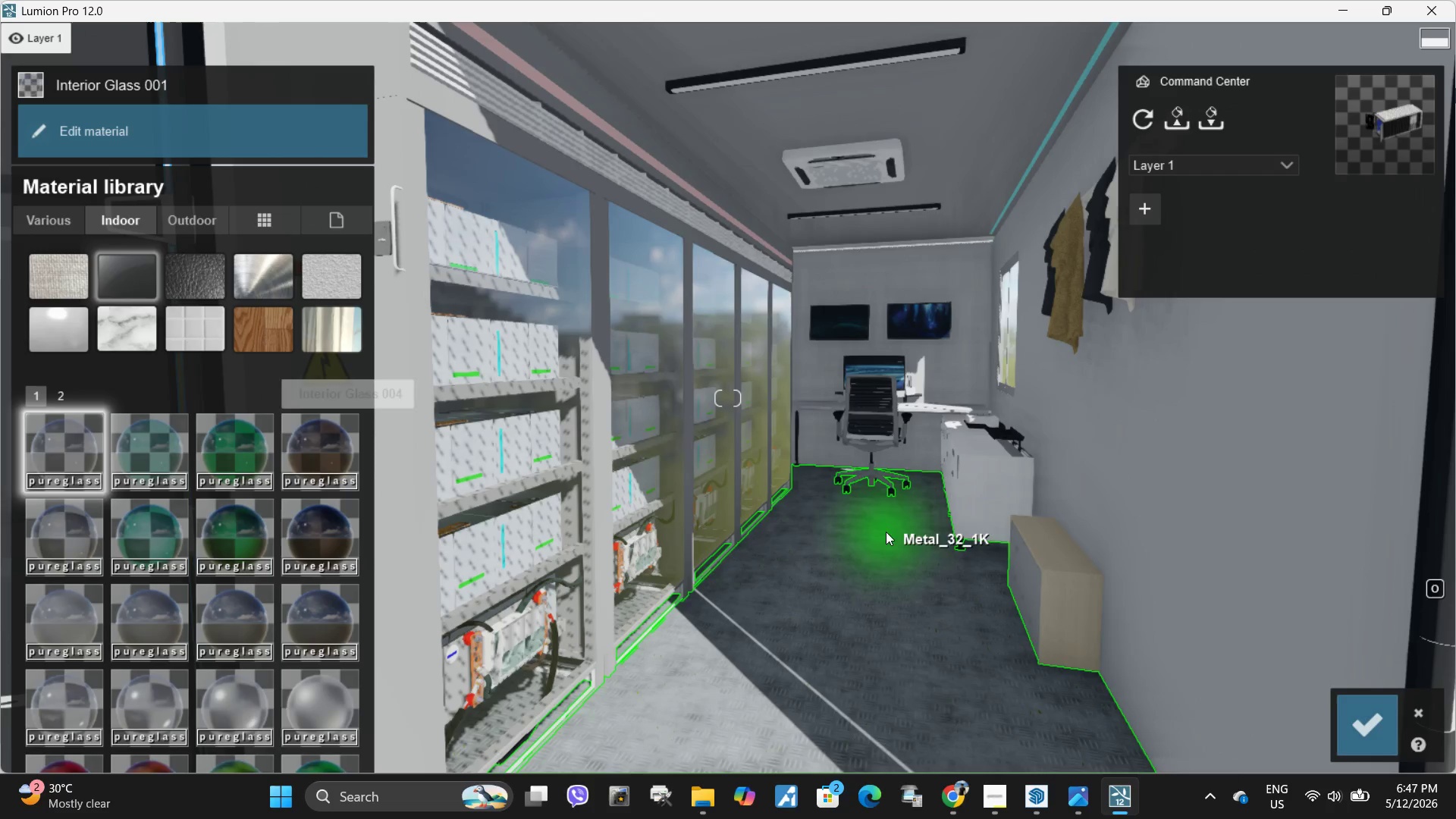 
type(wwww)
 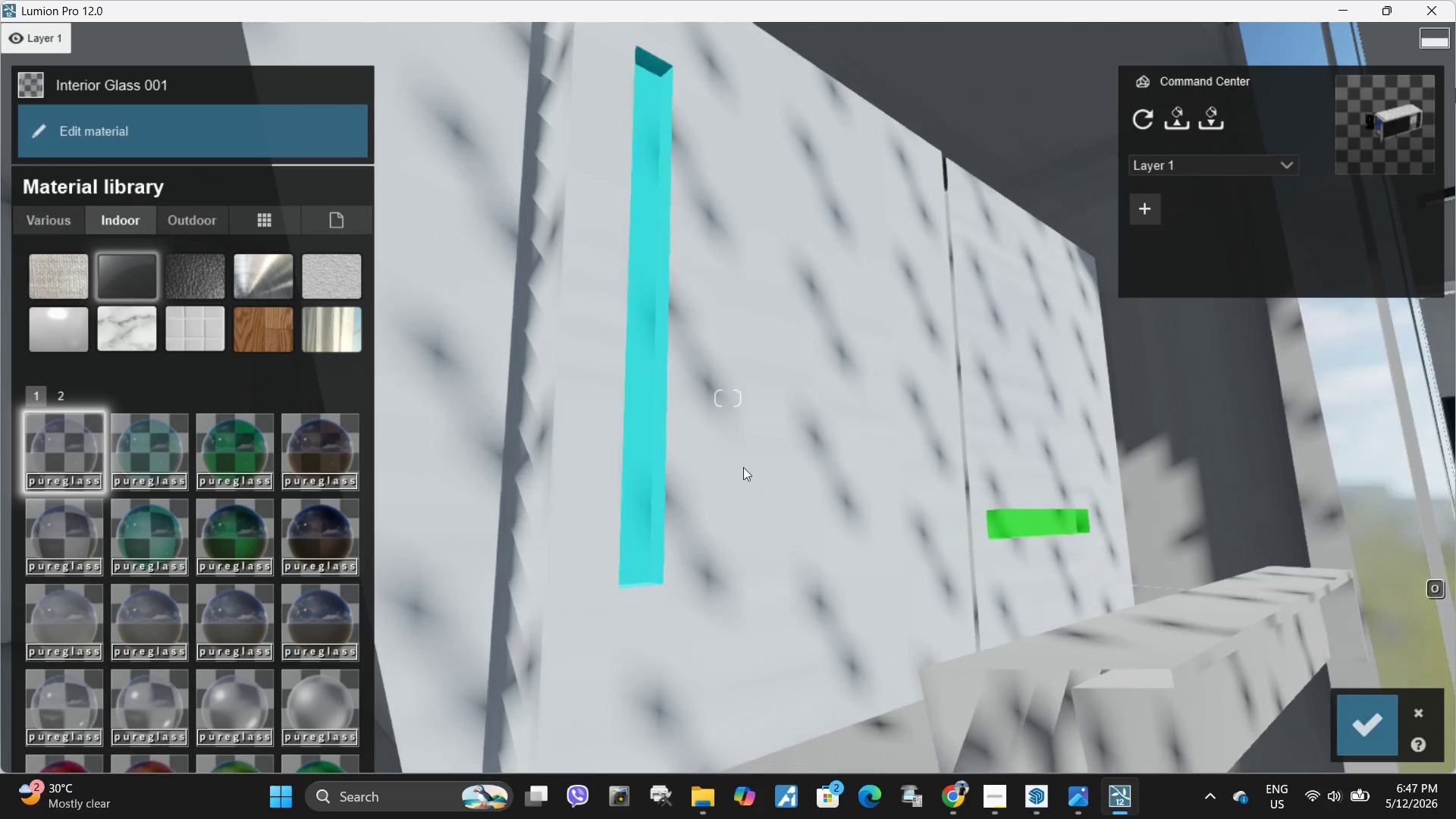 
hold_key(key=Space, duration=2.64)
 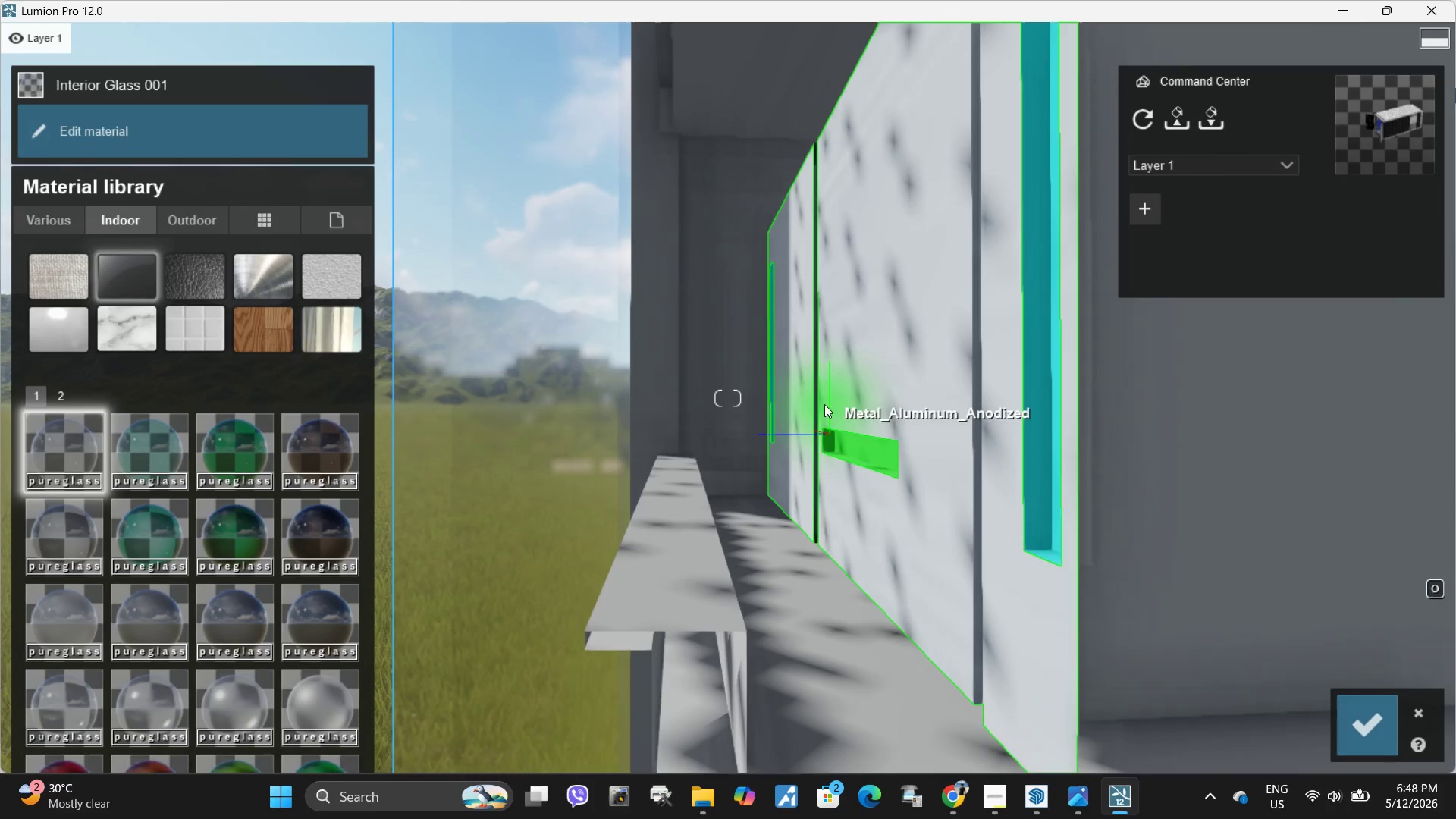 
type(wddd)
 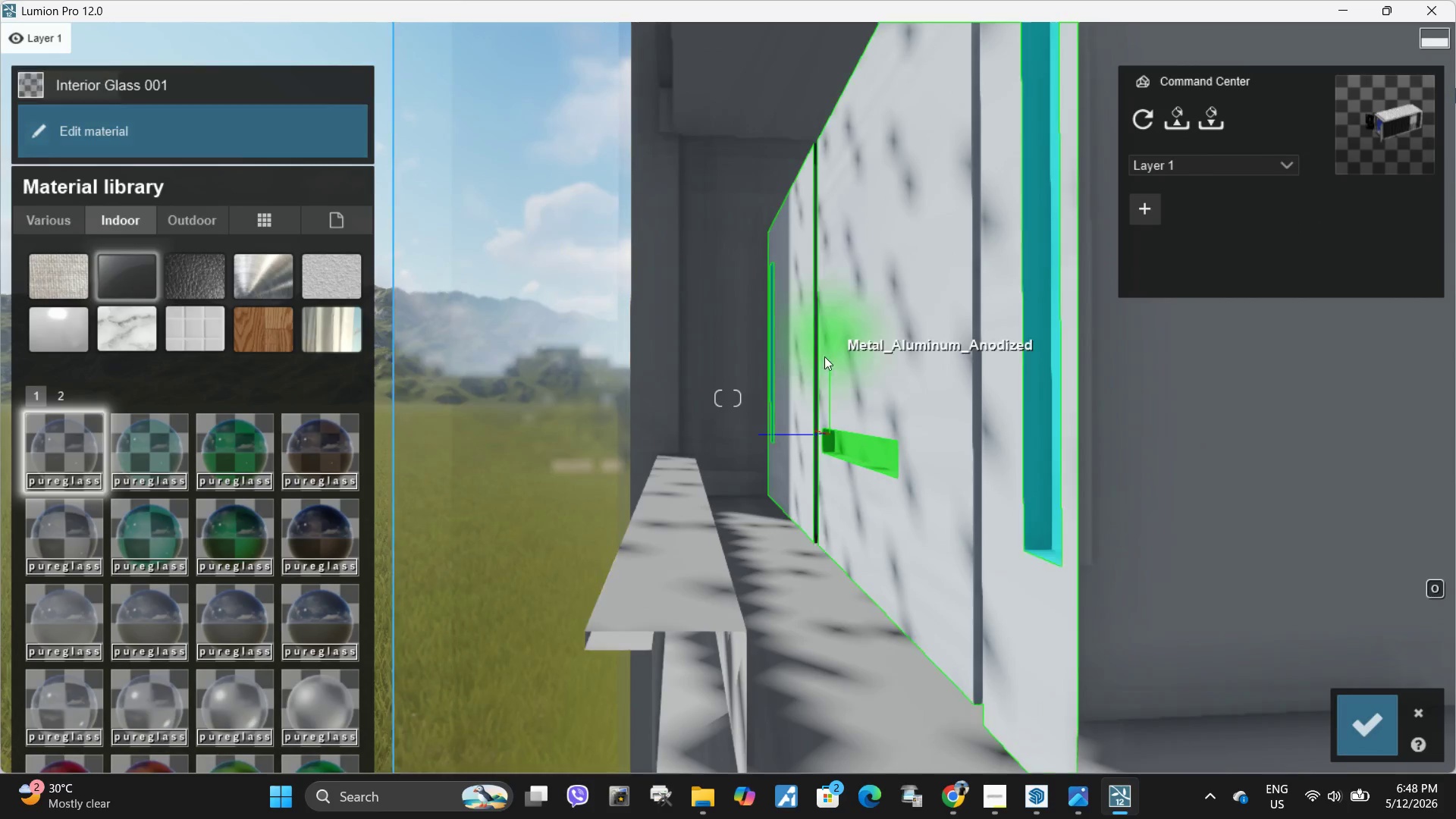 
left_click([859, 450])
 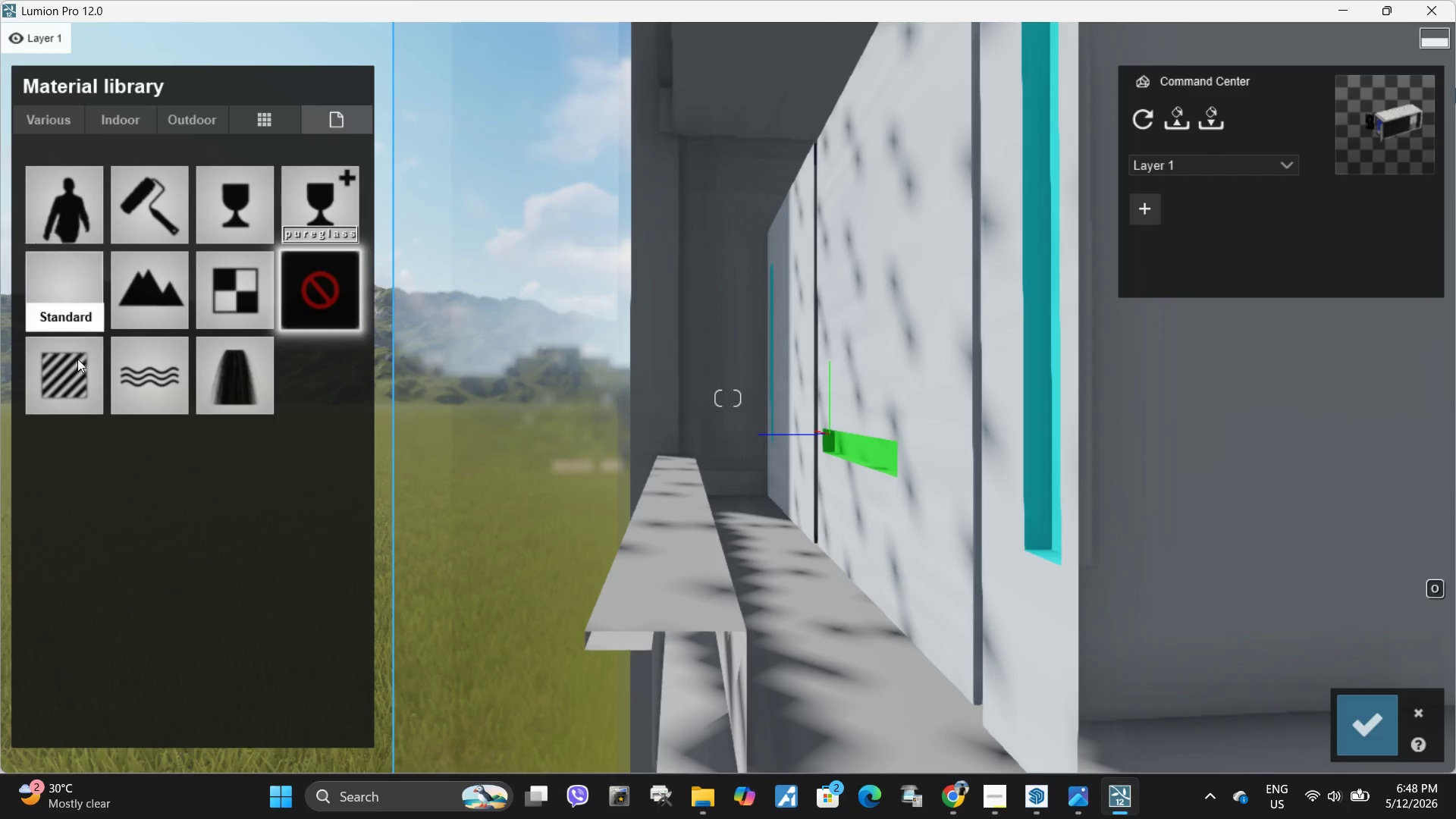 
left_click([74, 363])
 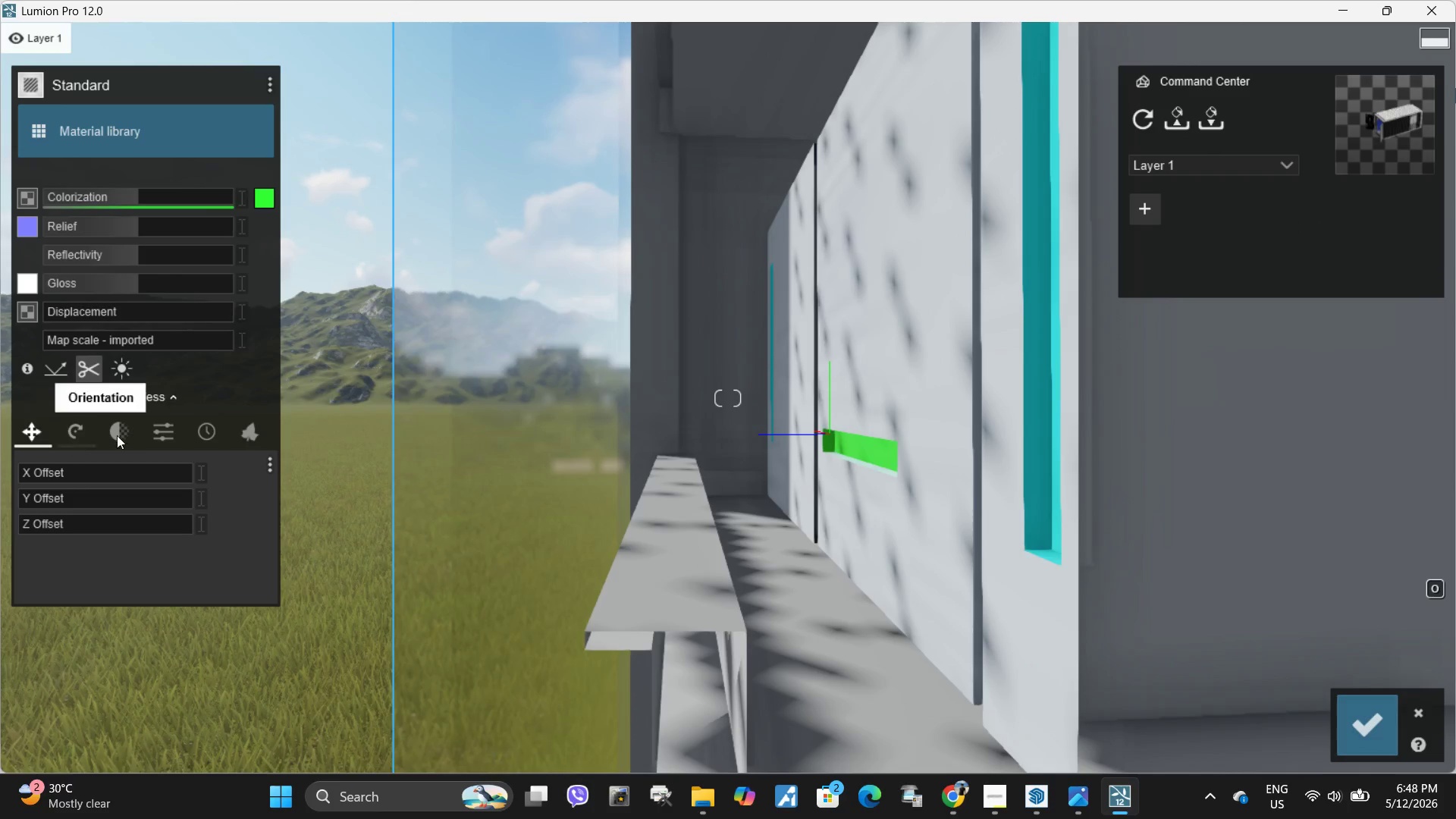 
left_click([176, 431])
 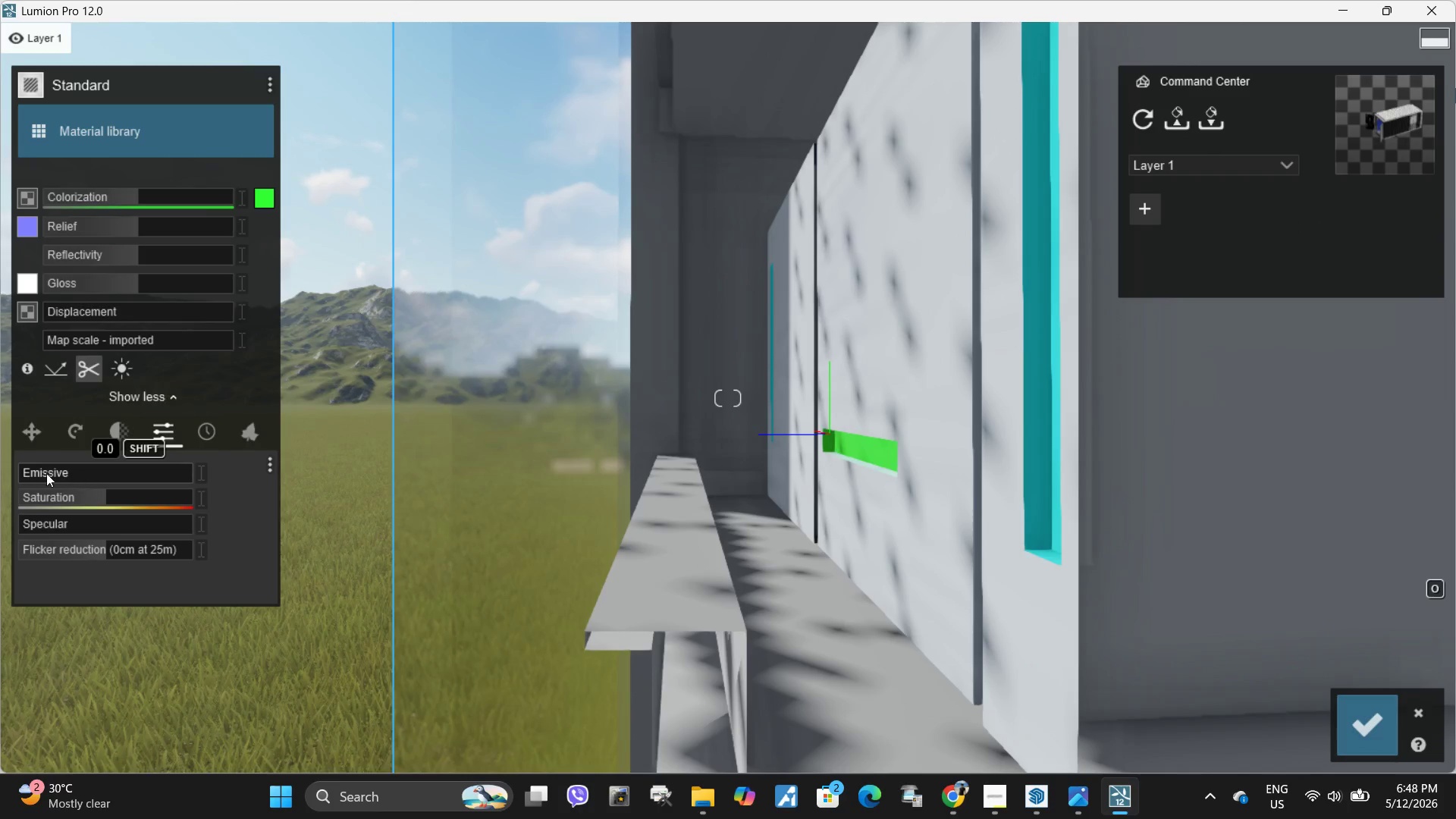 
left_click_drag(start_coordinate=[46, 473], to_coordinate=[55, 484])
 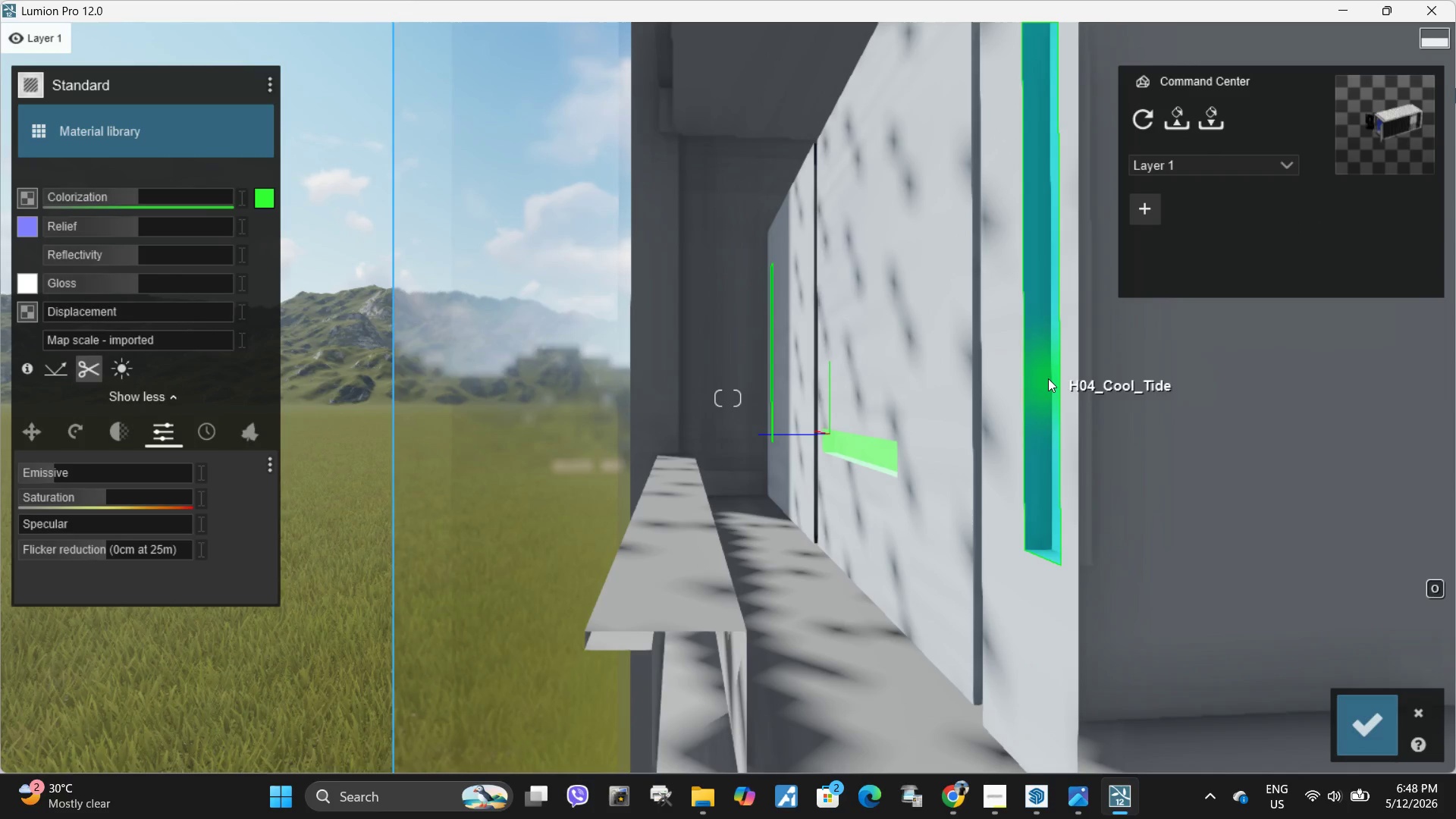 
left_click([1048, 378])
 